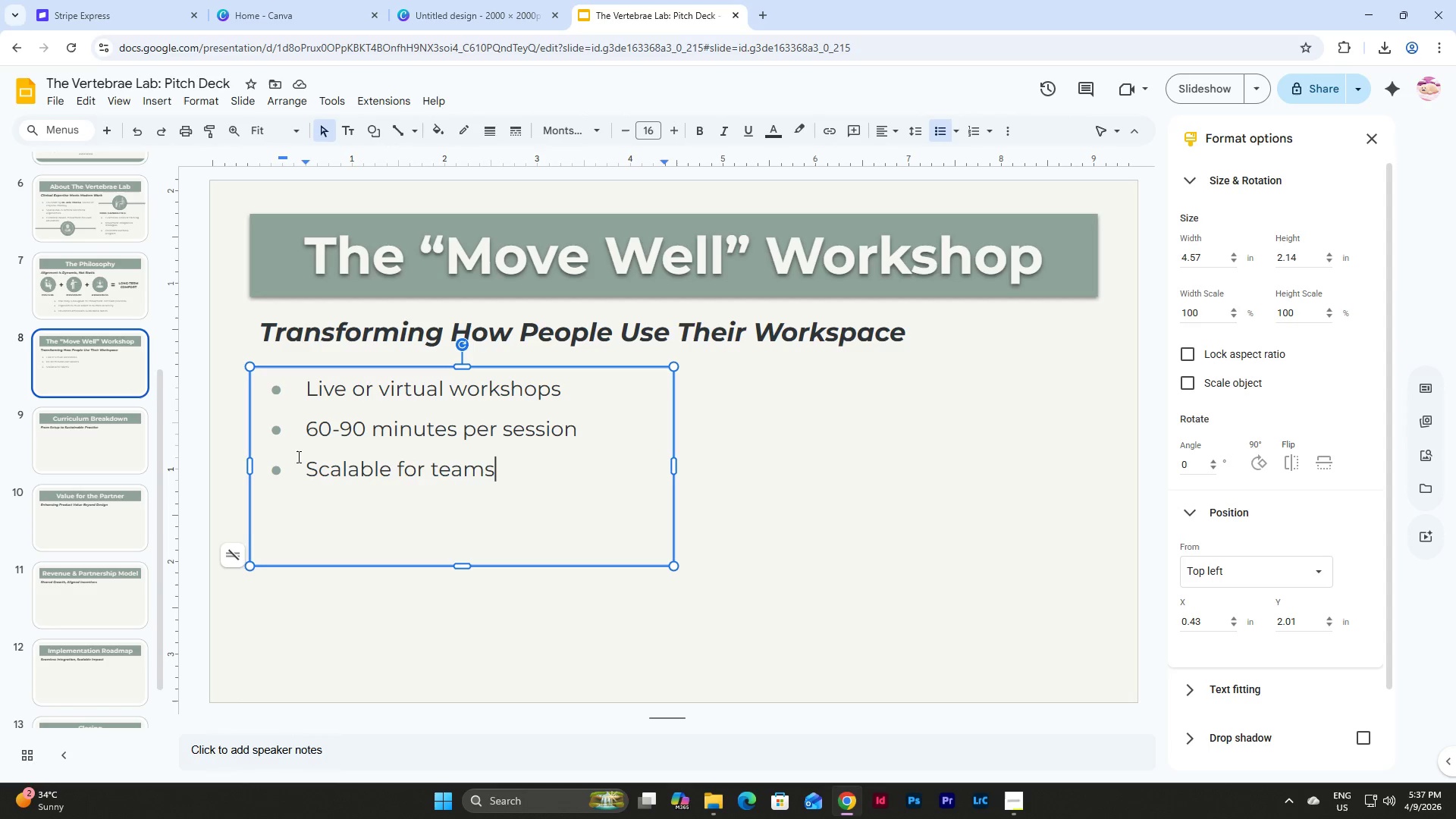 
left_click([758, 435])
 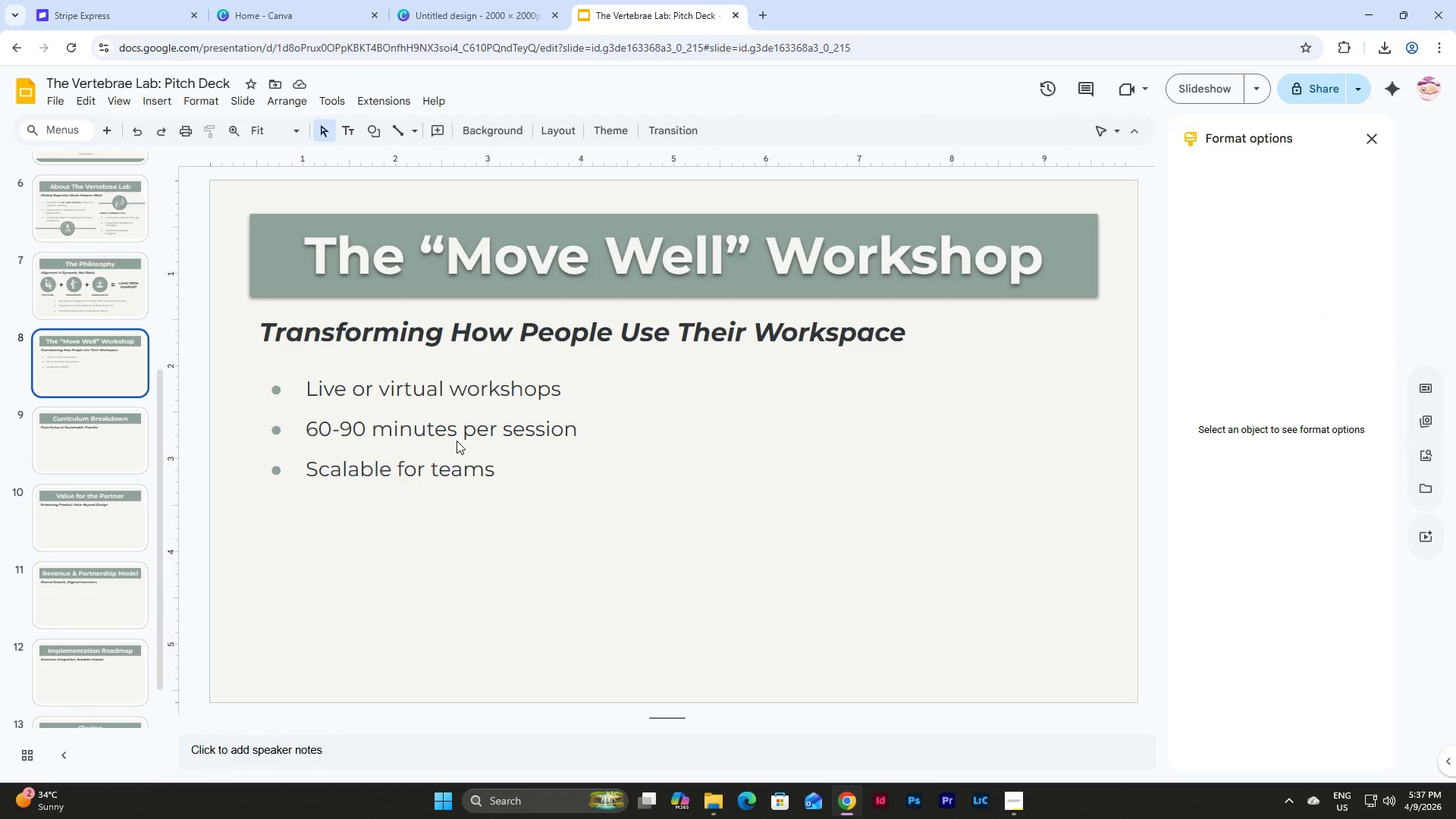 
left_click([448, 436])
 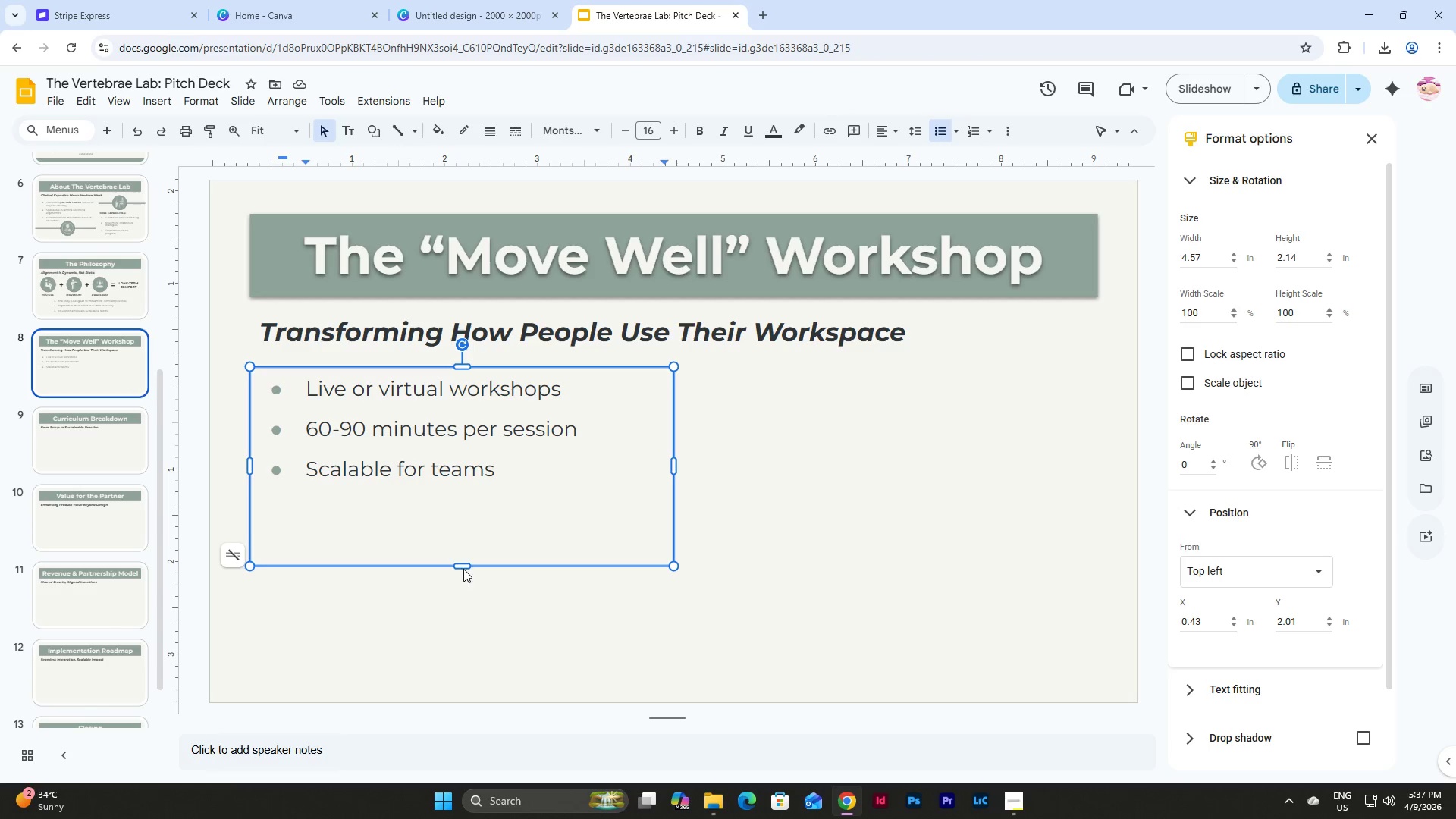 
left_click([463, 562])
 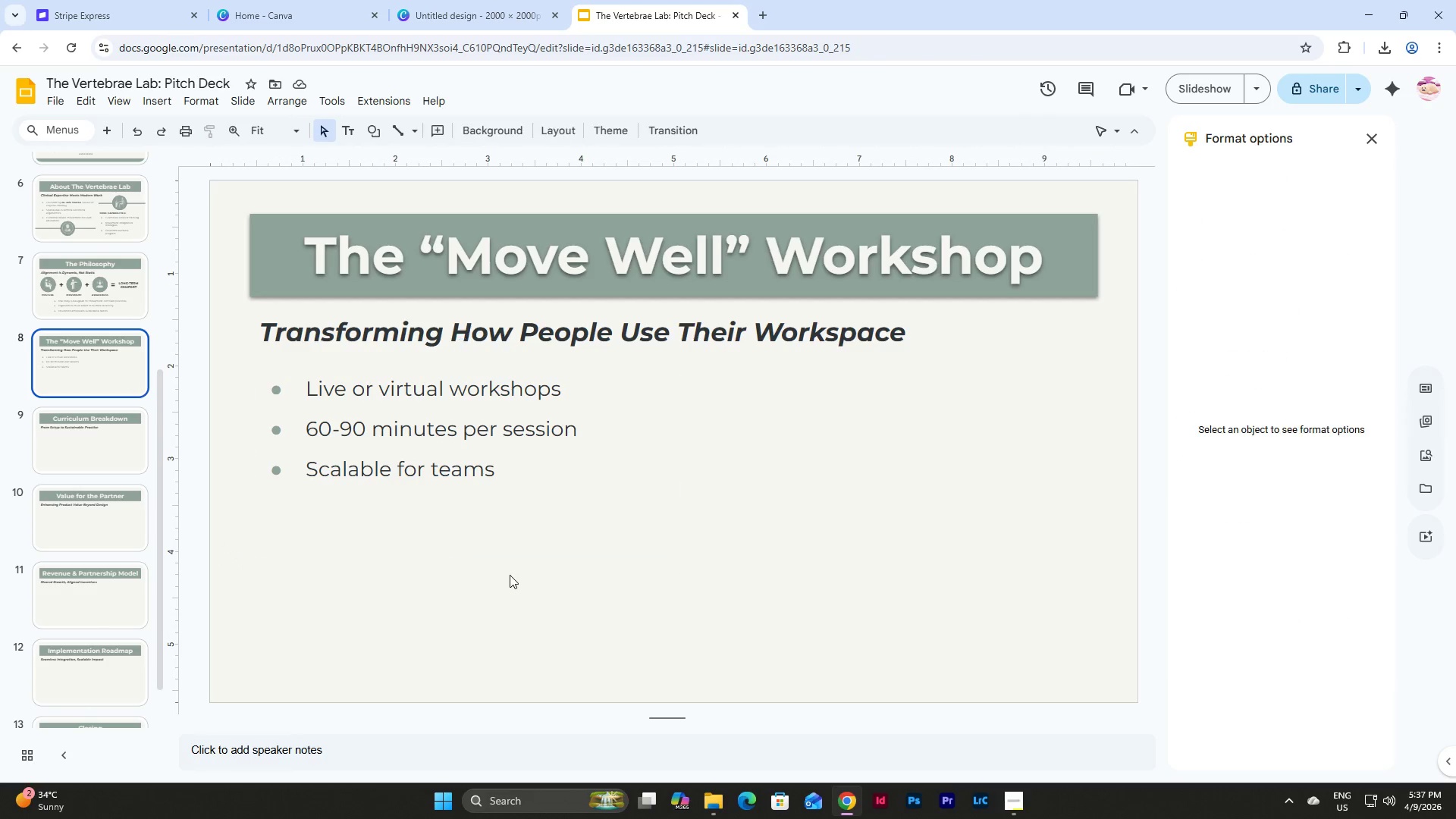 
double_click([459, 489])
 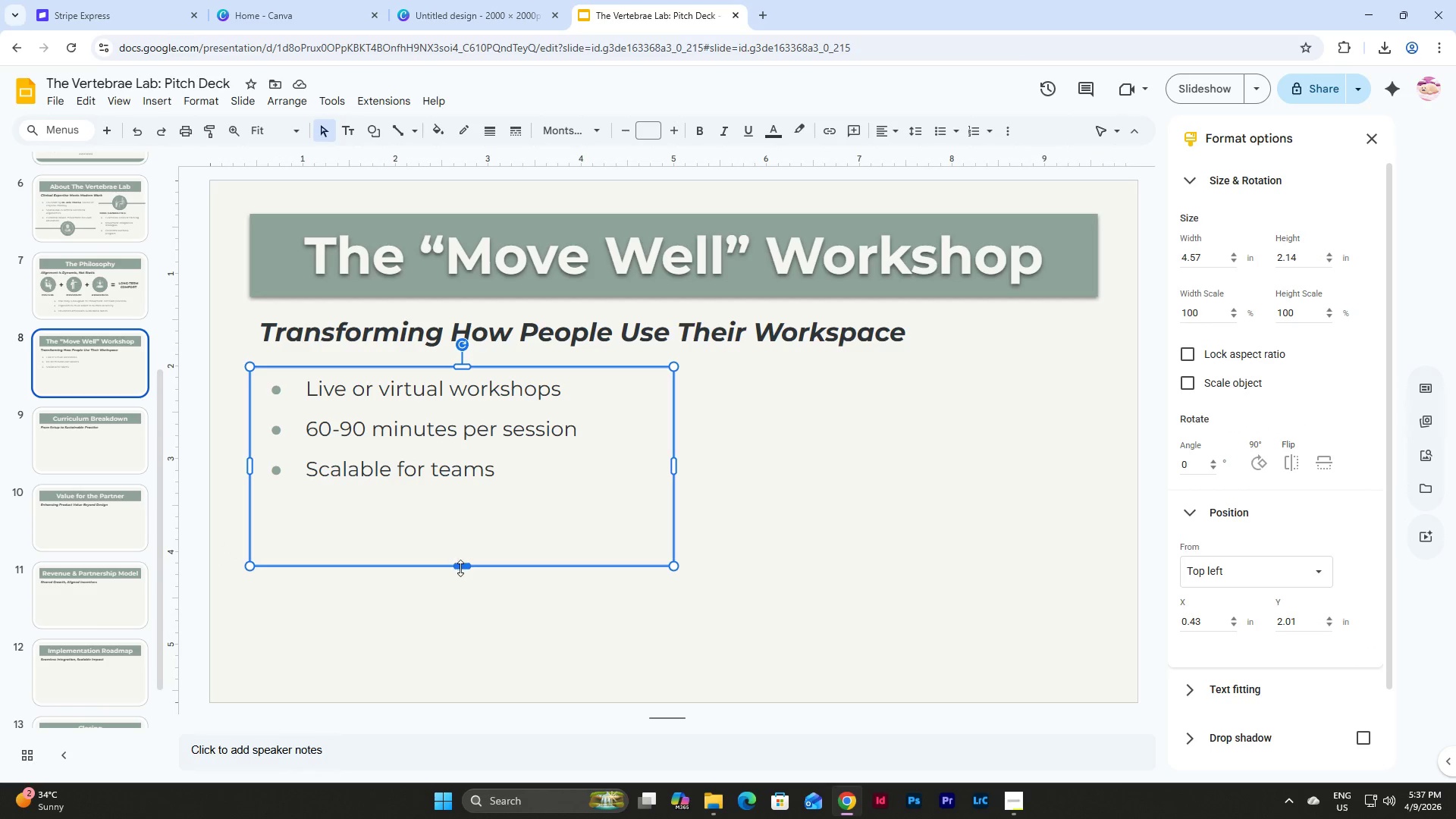 
left_click_drag(start_coordinate=[460, 568], to_coordinate=[460, 491])
 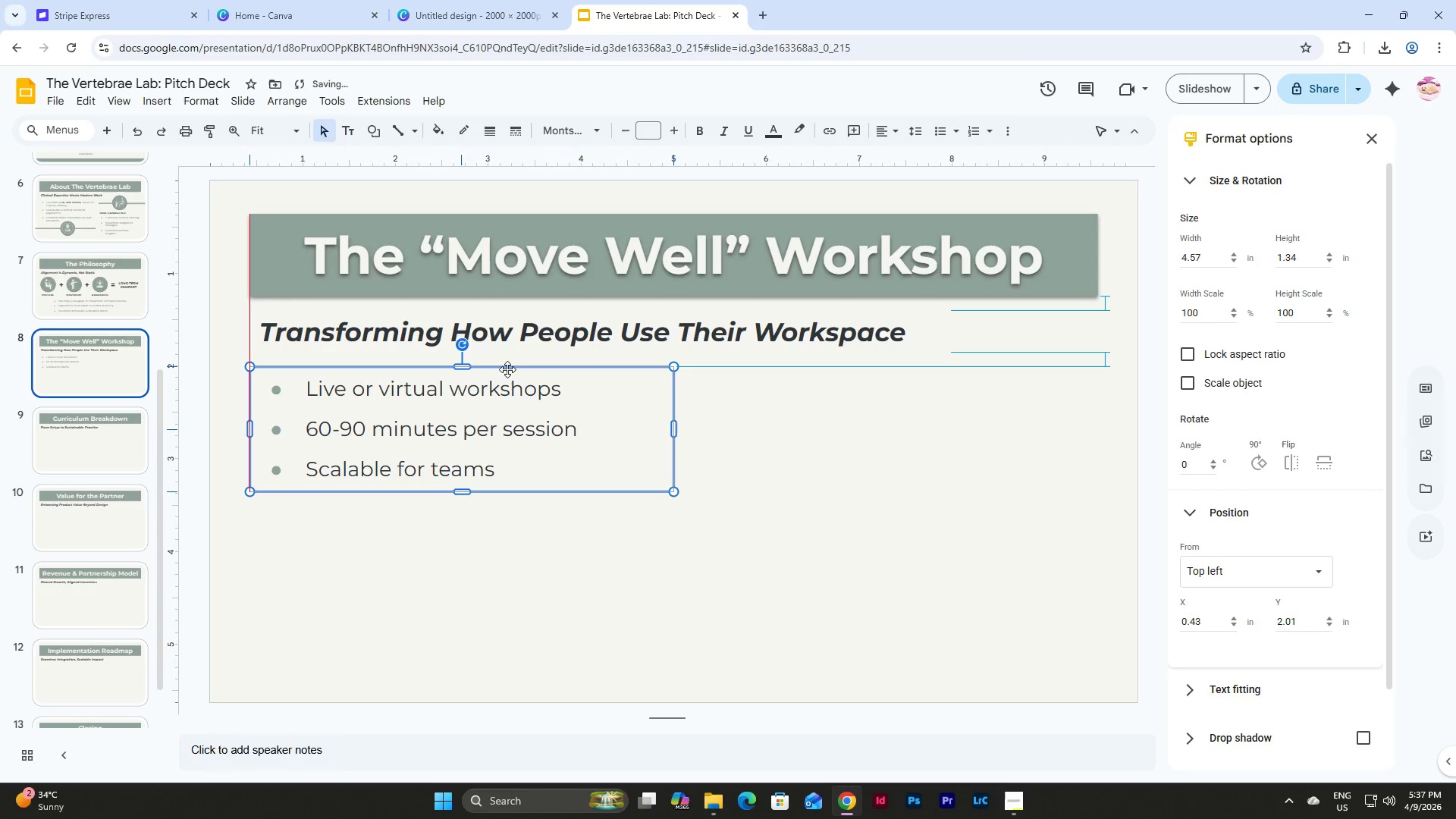 
left_click([507, 369])
 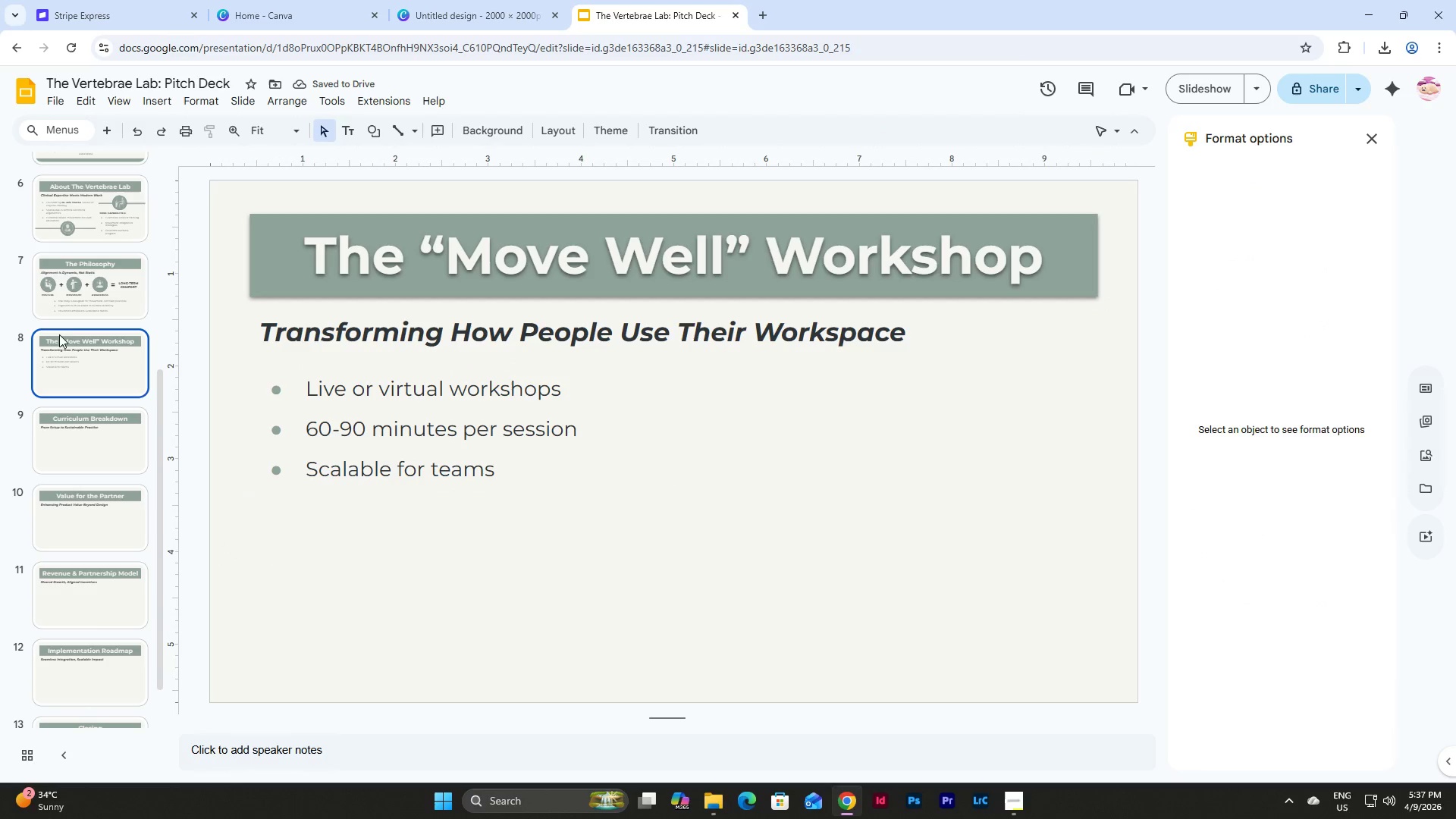 
double_click([80, 295])
 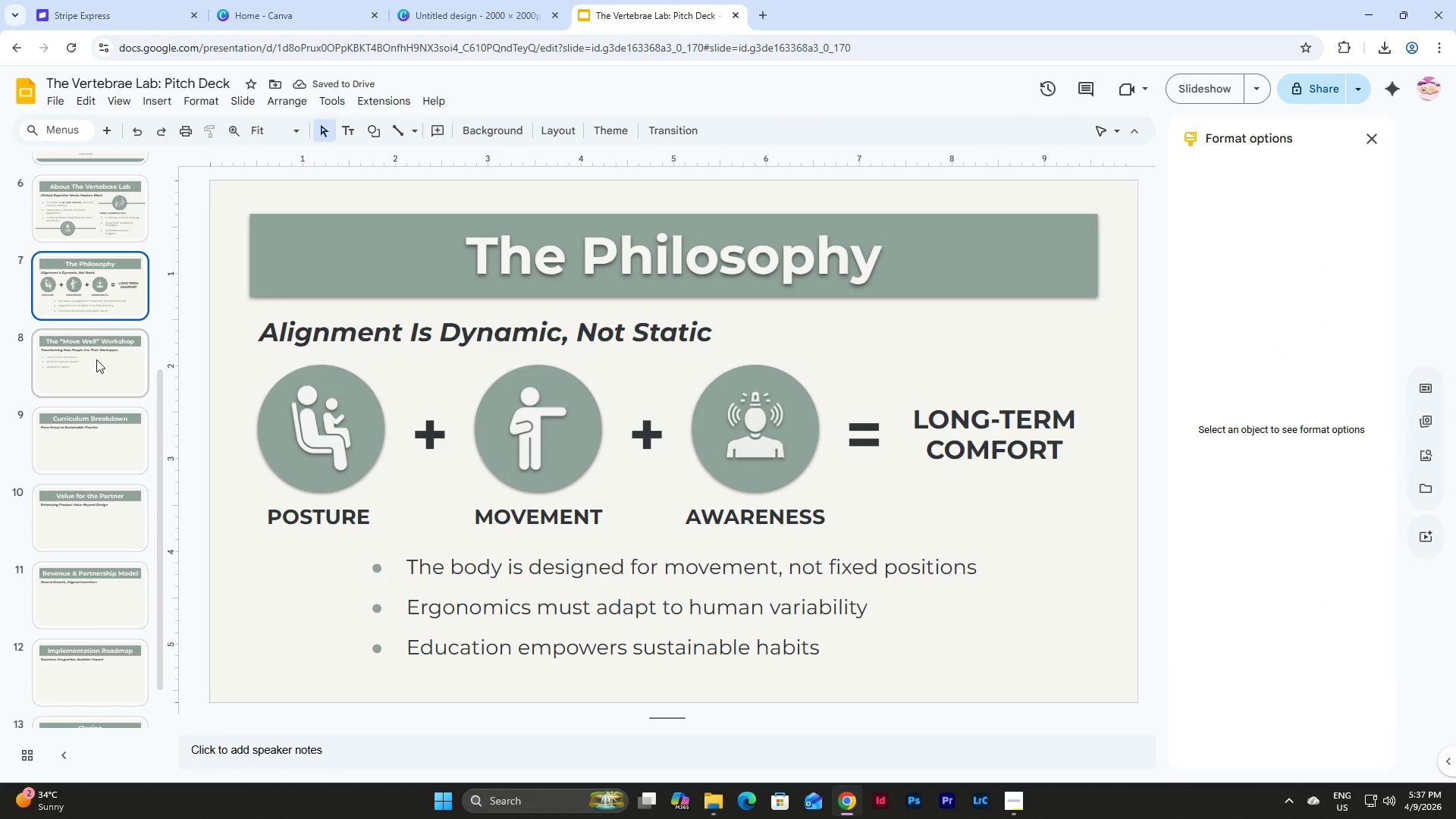 
scroll: coordinate [96, 359], scroll_direction: up, amount: 3.0
 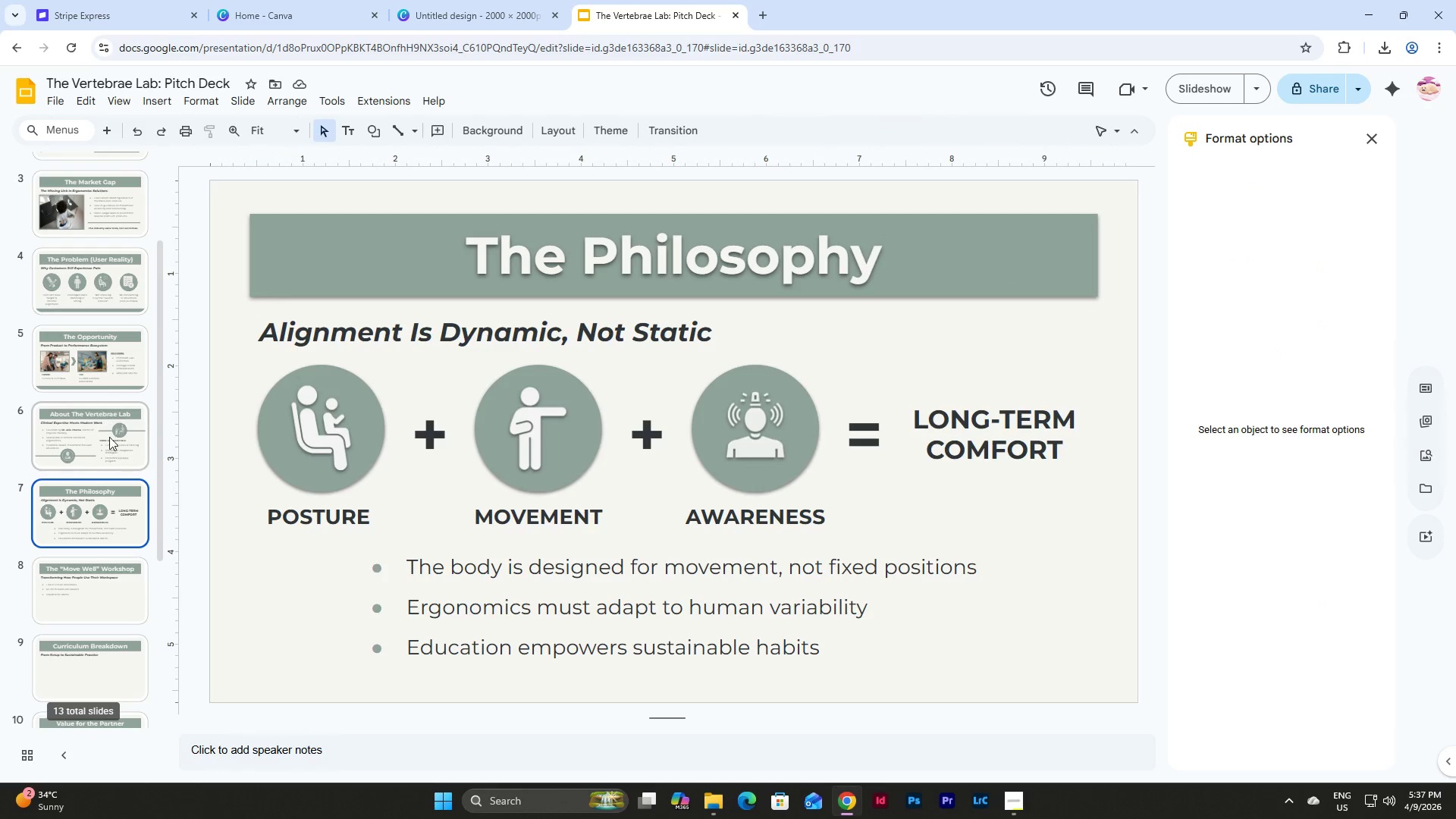 
left_click([109, 438])
 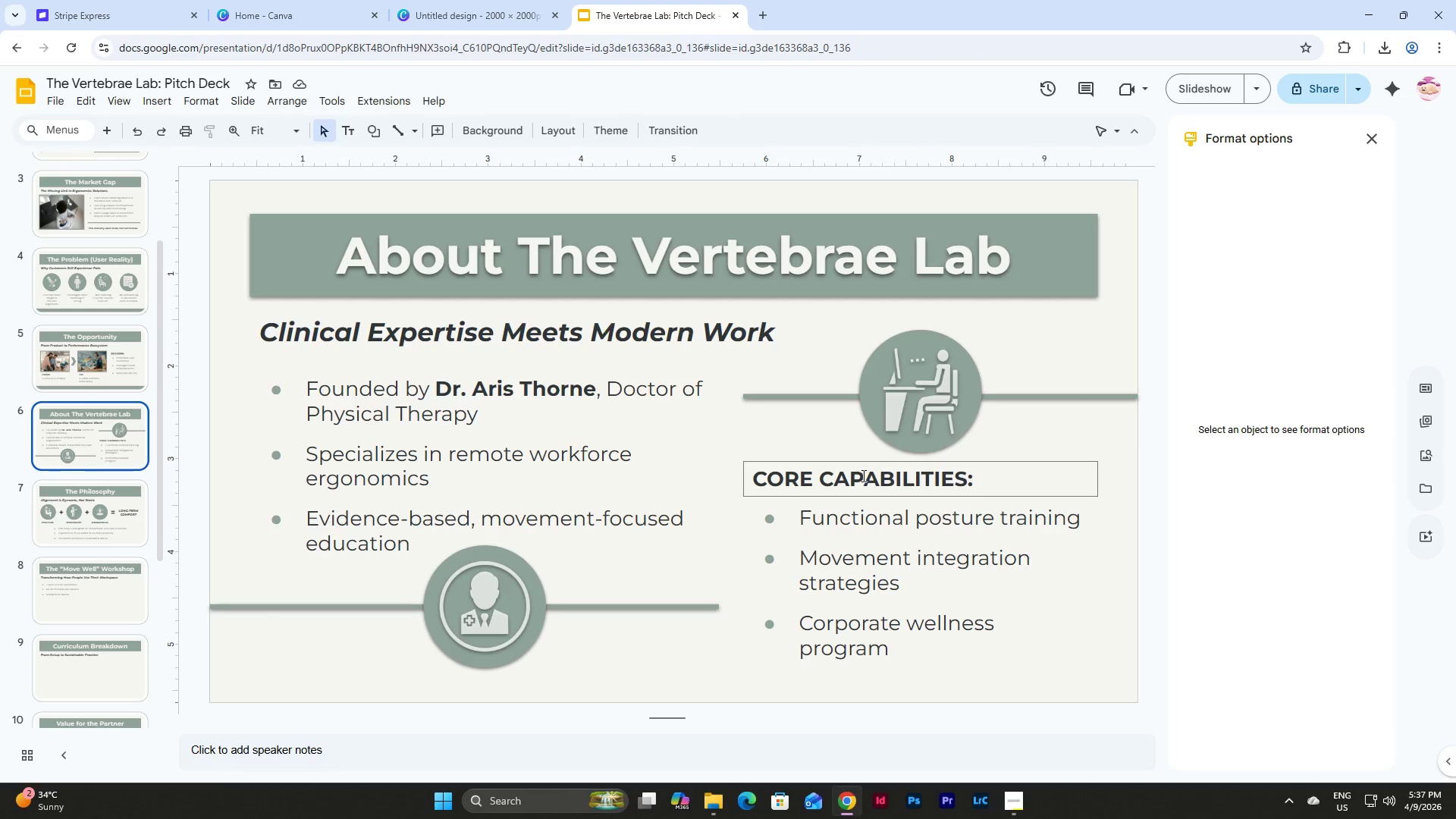 
left_click([835, 462])
 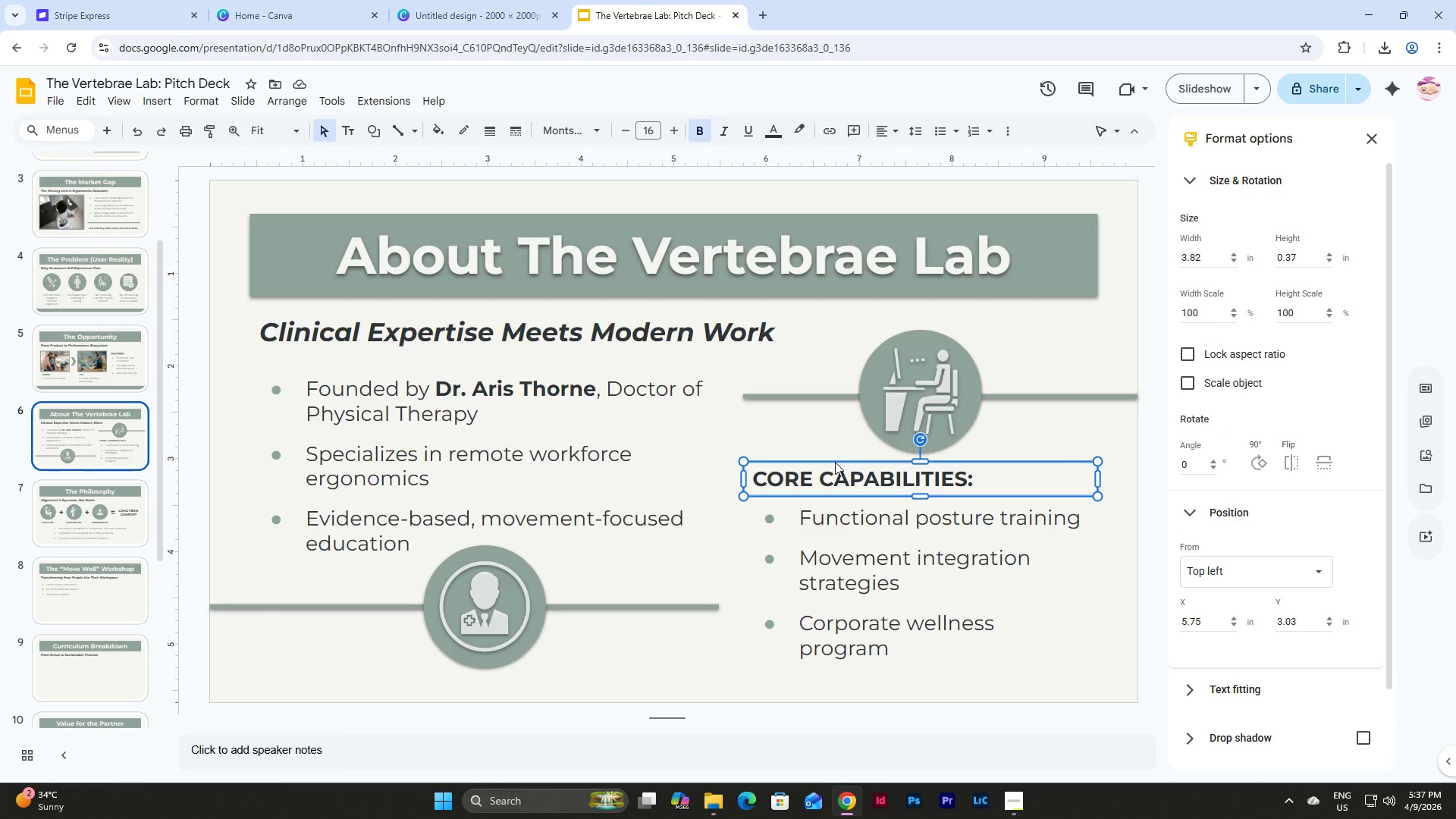 
key(Control+C)
 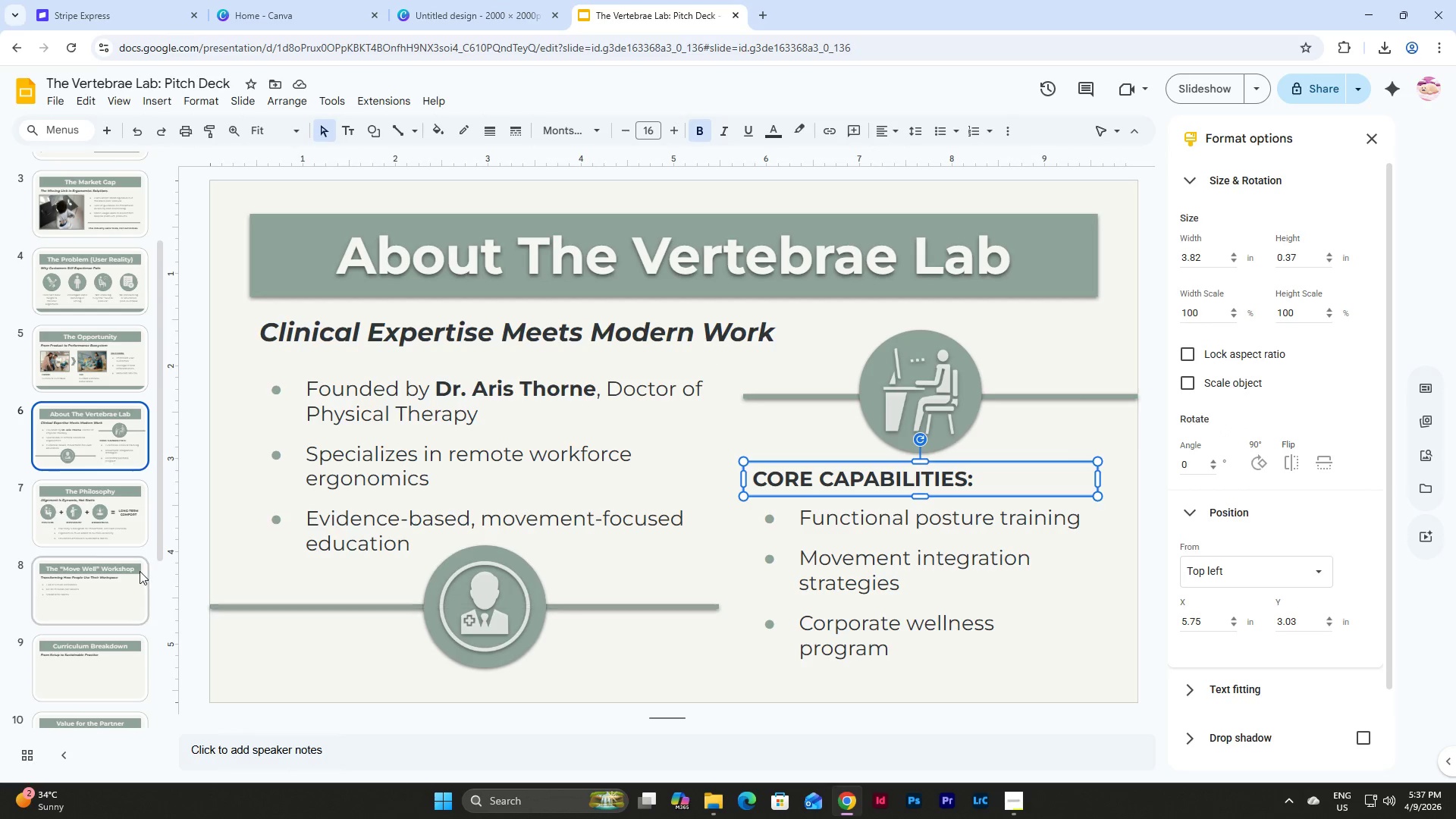 
left_click([126, 582])
 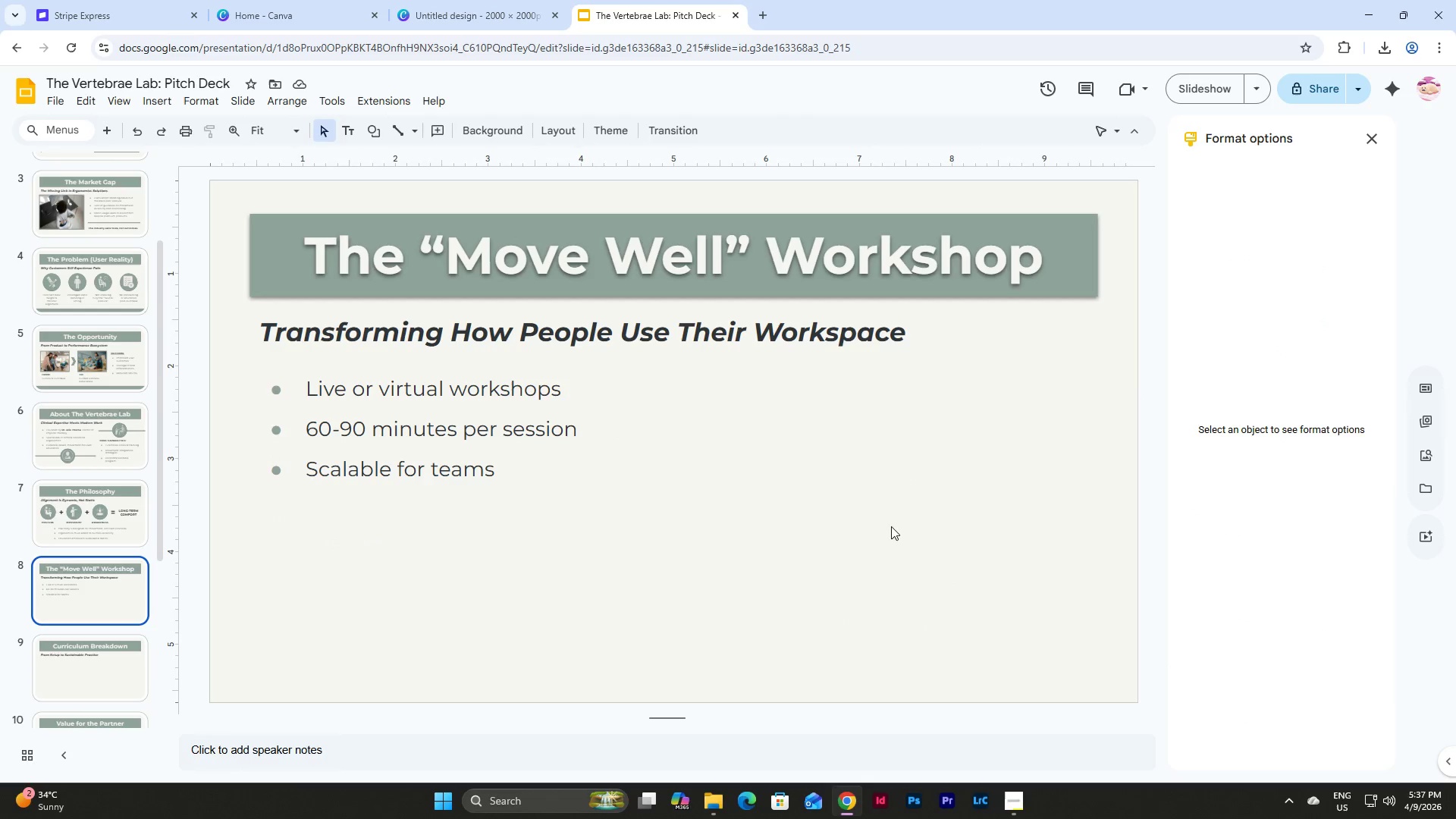 
left_click([898, 513])
 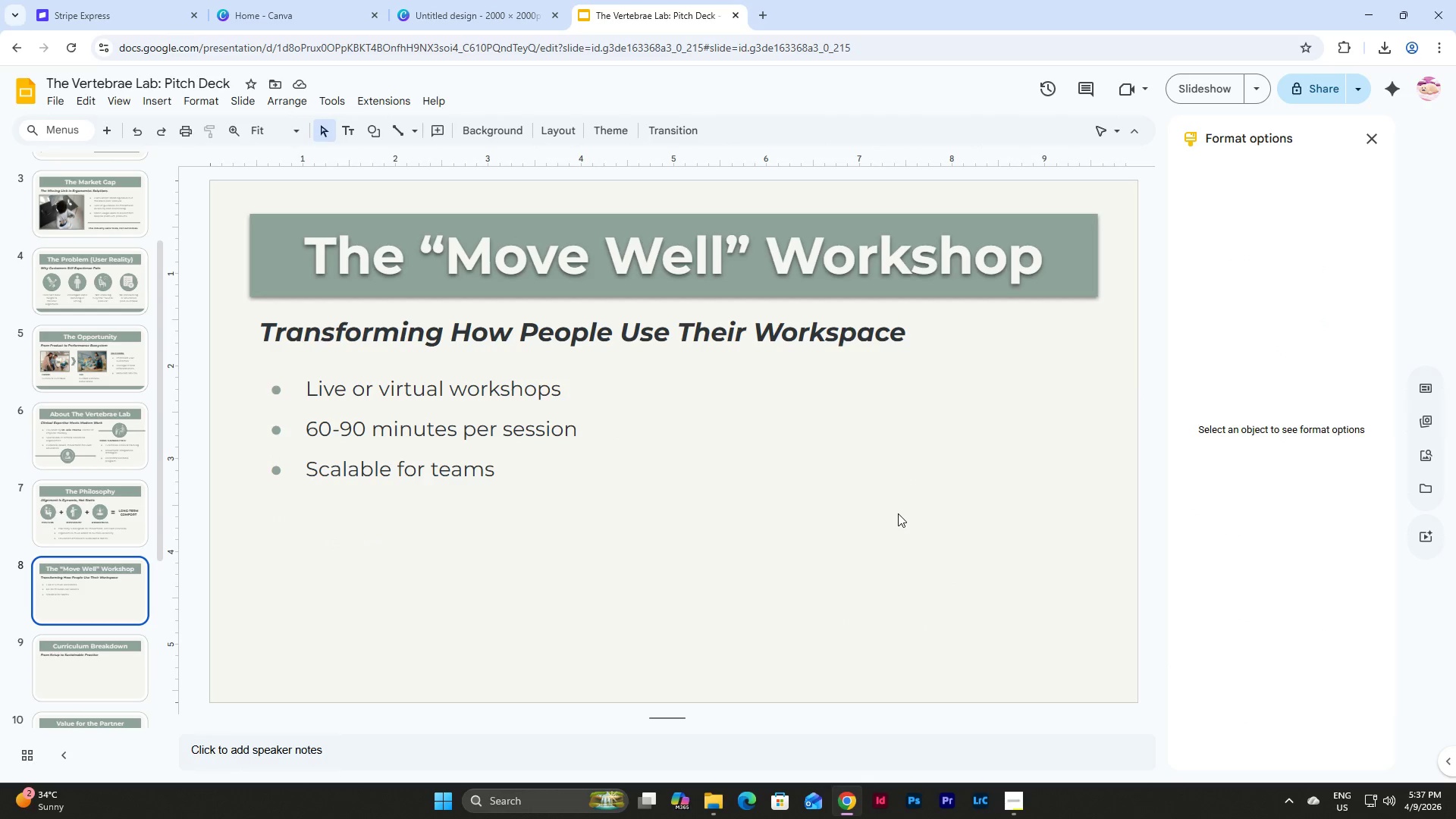 
key(Control+V)
 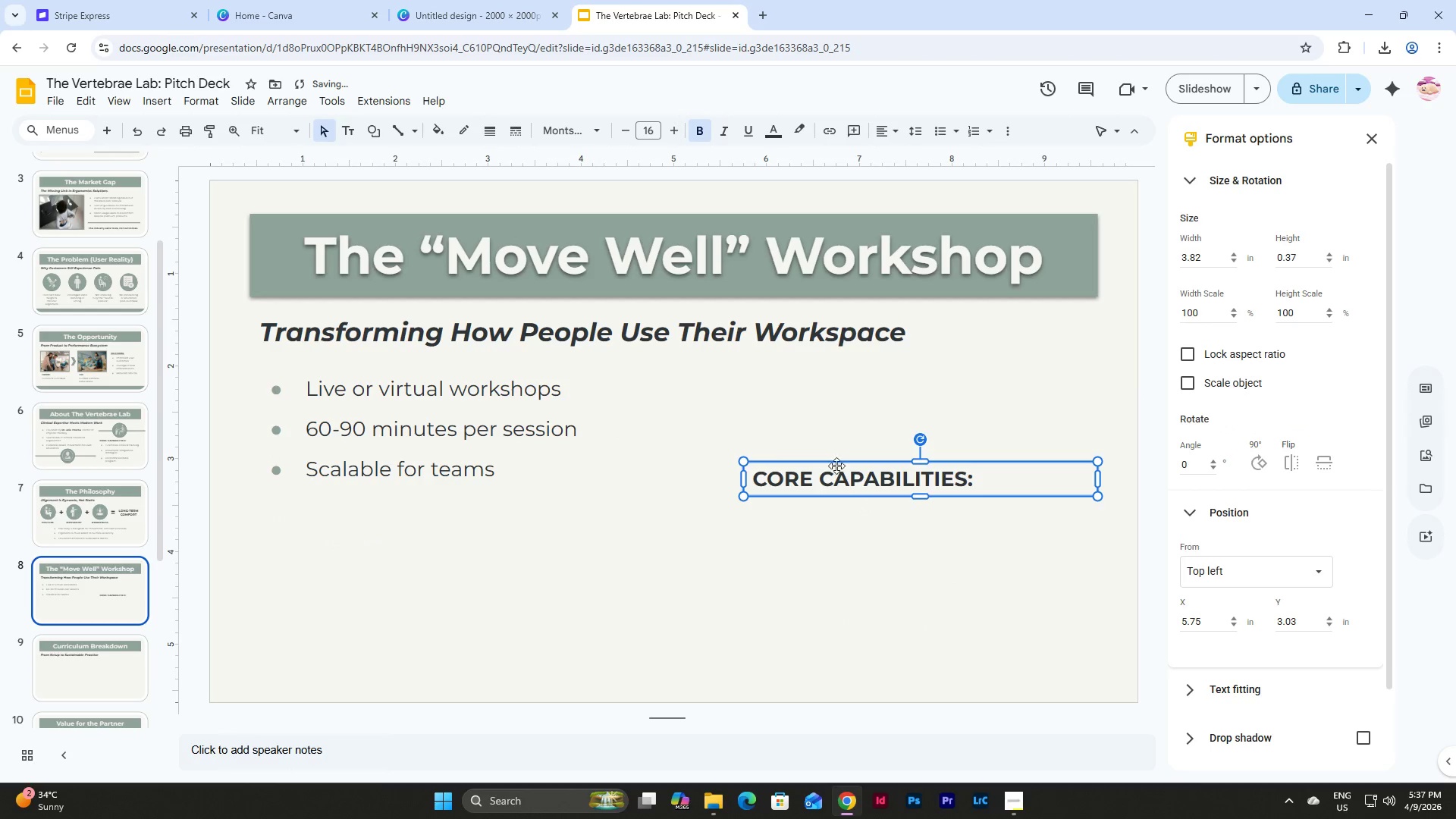 
left_click_drag(start_coordinate=[837, 464], to_coordinate=[695, 375])
 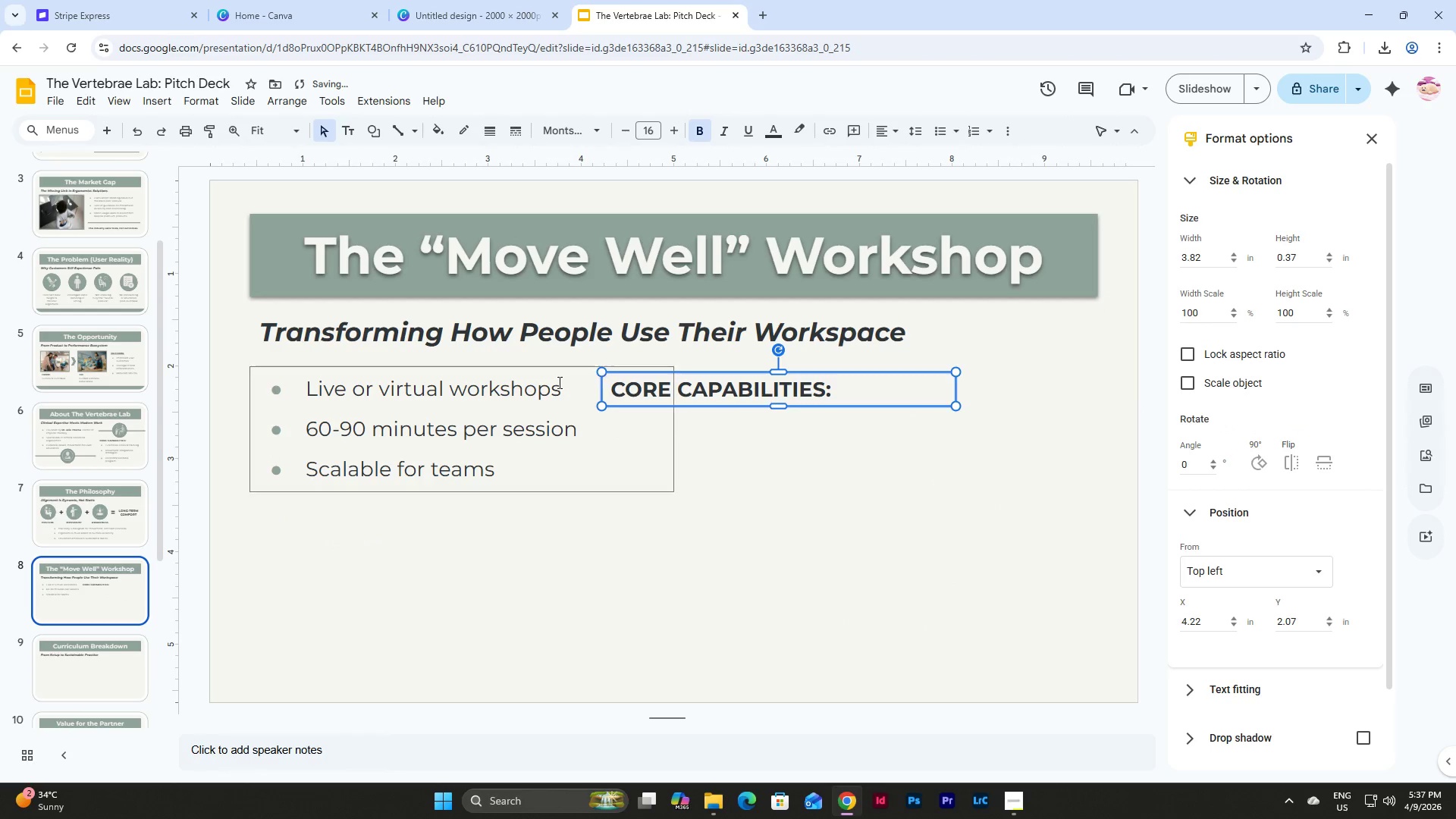 
left_click([556, 382])
 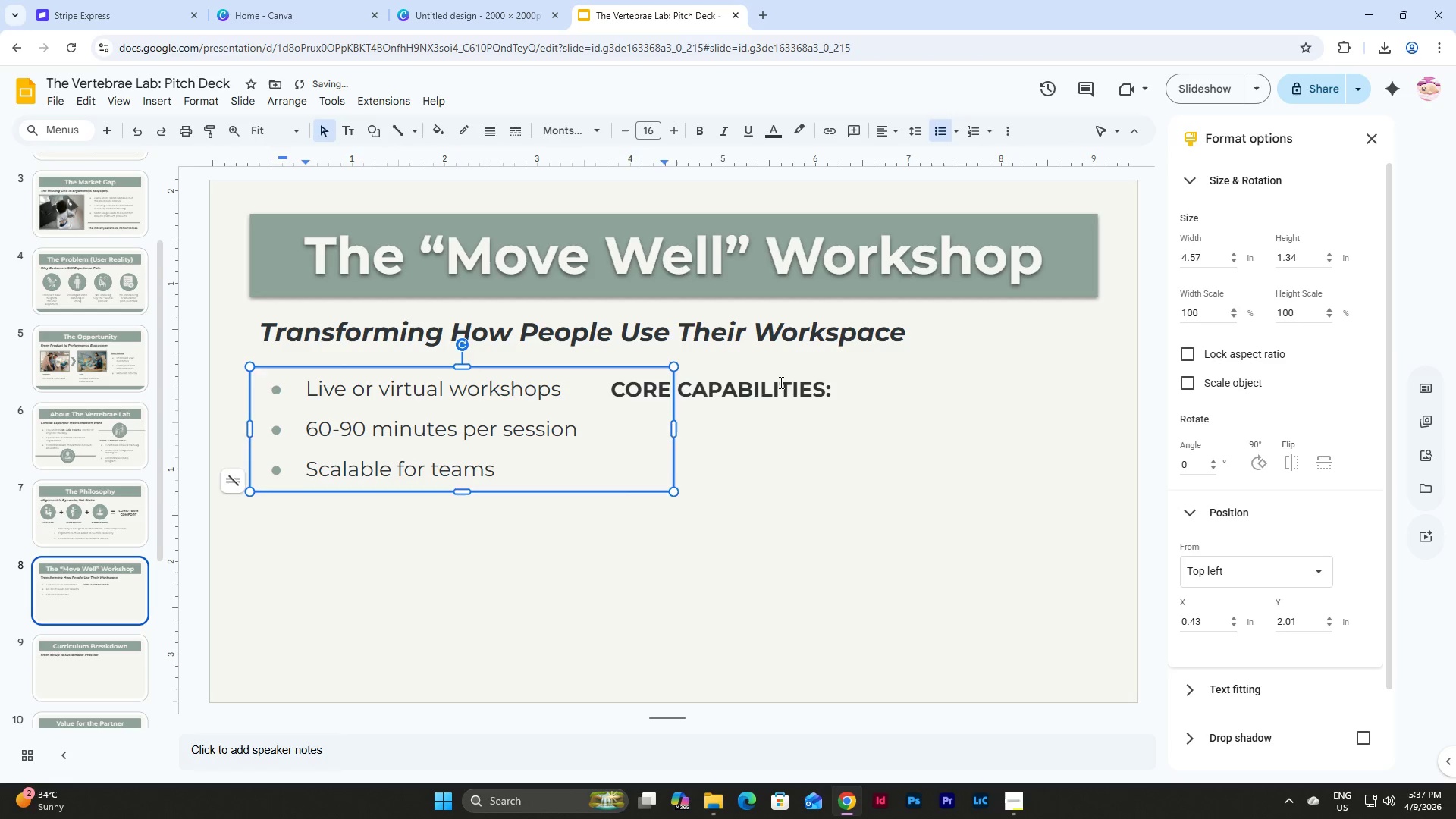 
left_click([780, 382])
 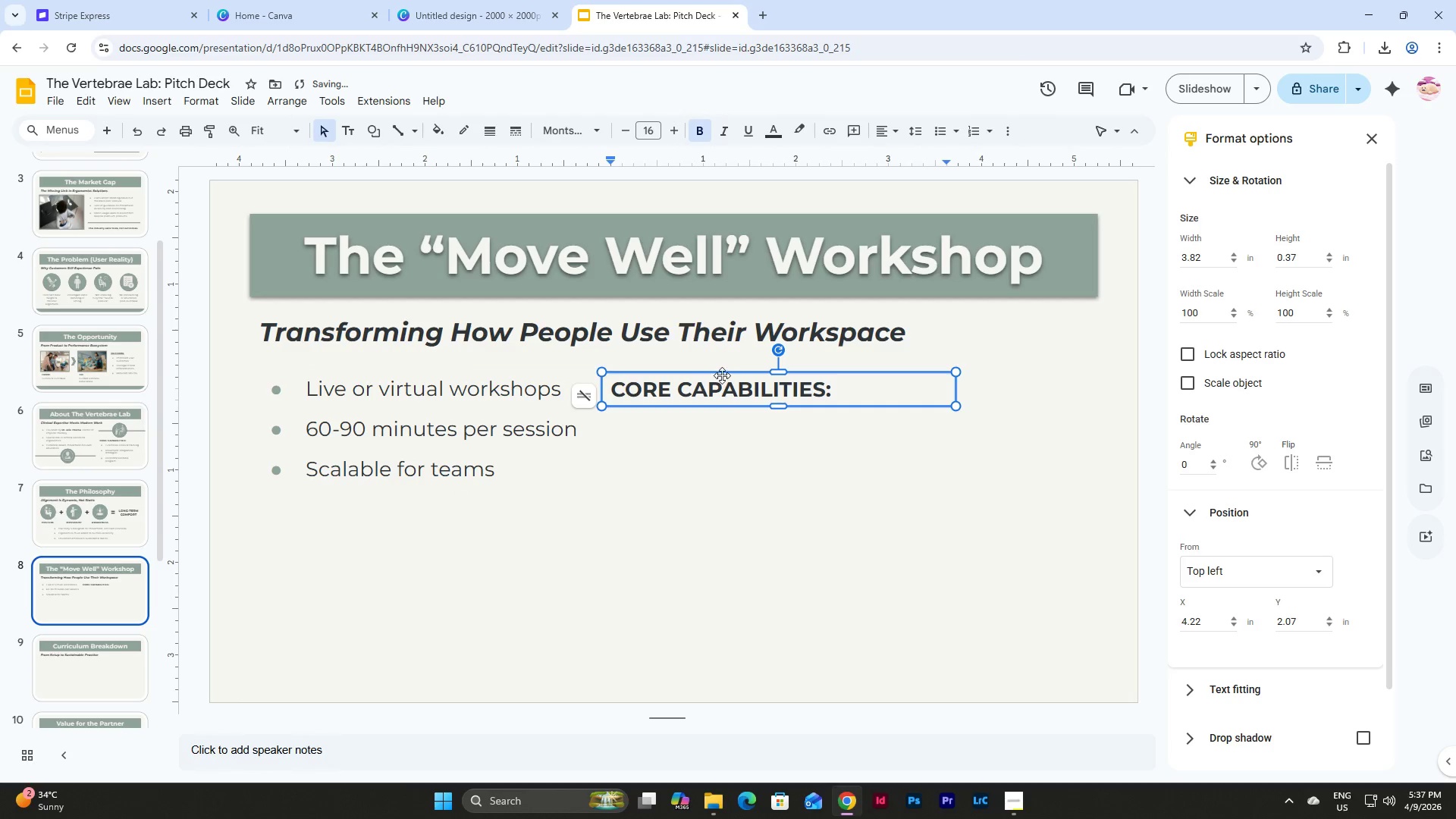 
left_click_drag(start_coordinate=[722, 375], to_coordinate=[783, 372])
 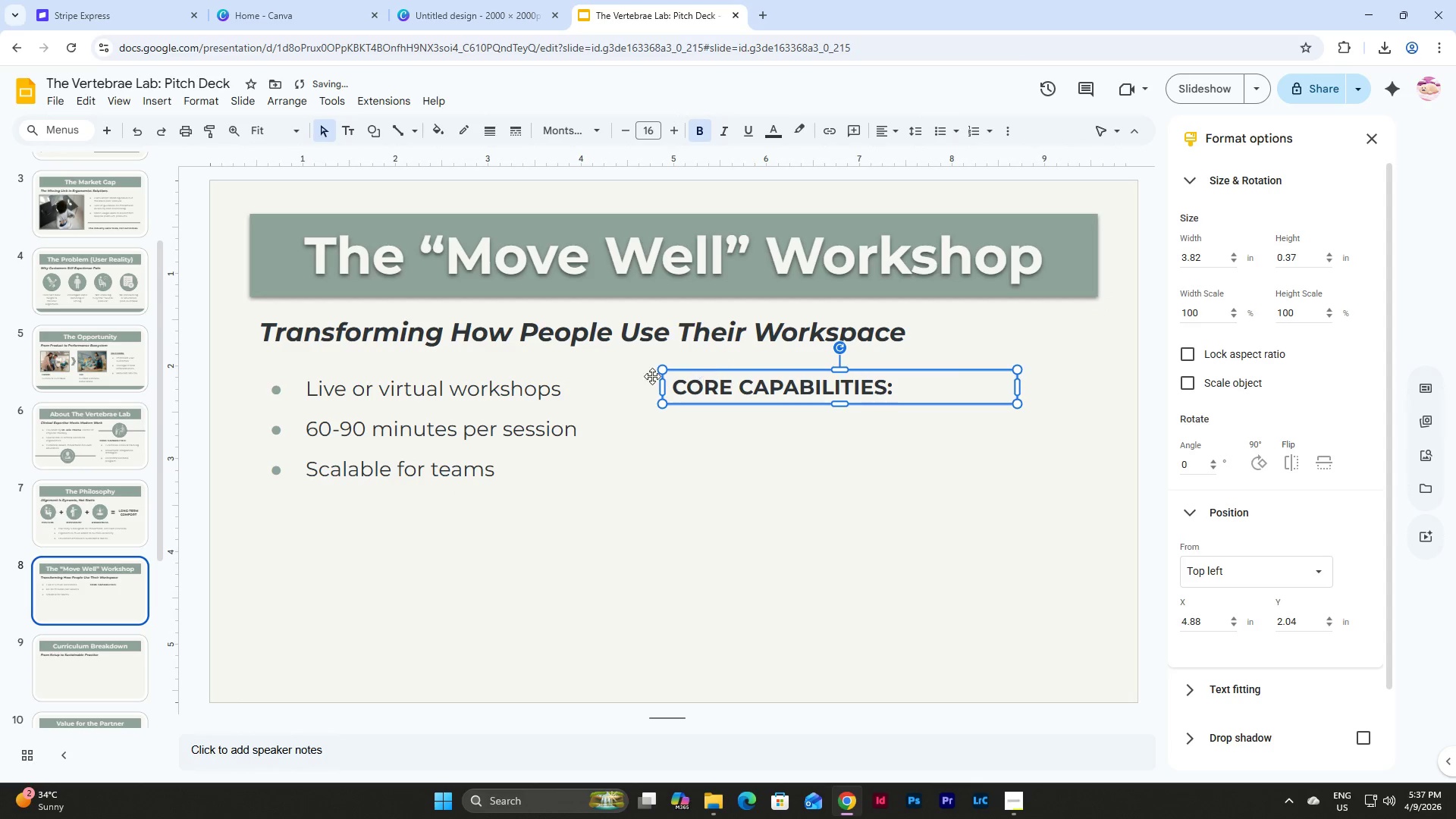 
left_click([595, 379])
 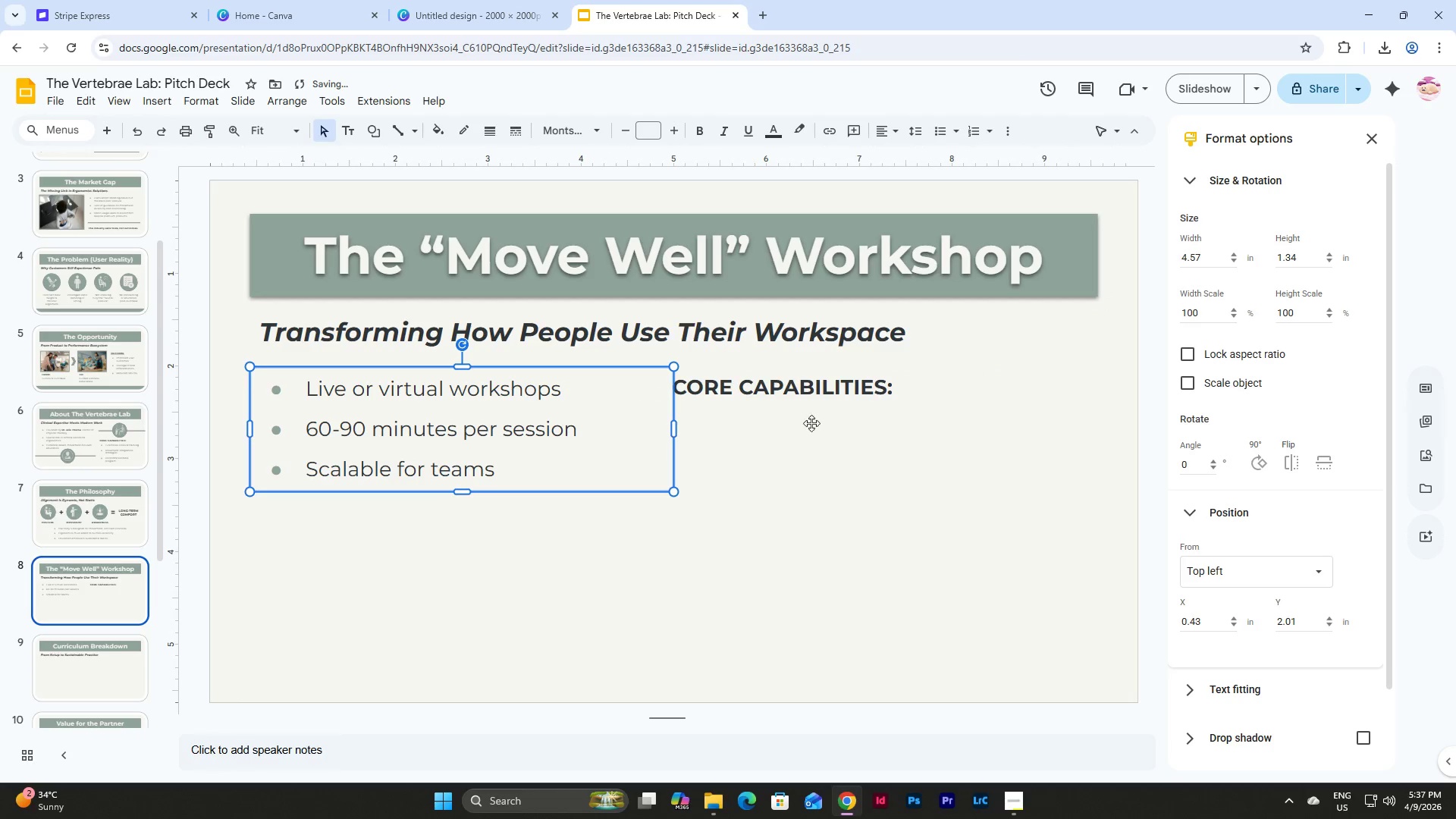 
left_click([815, 423])
 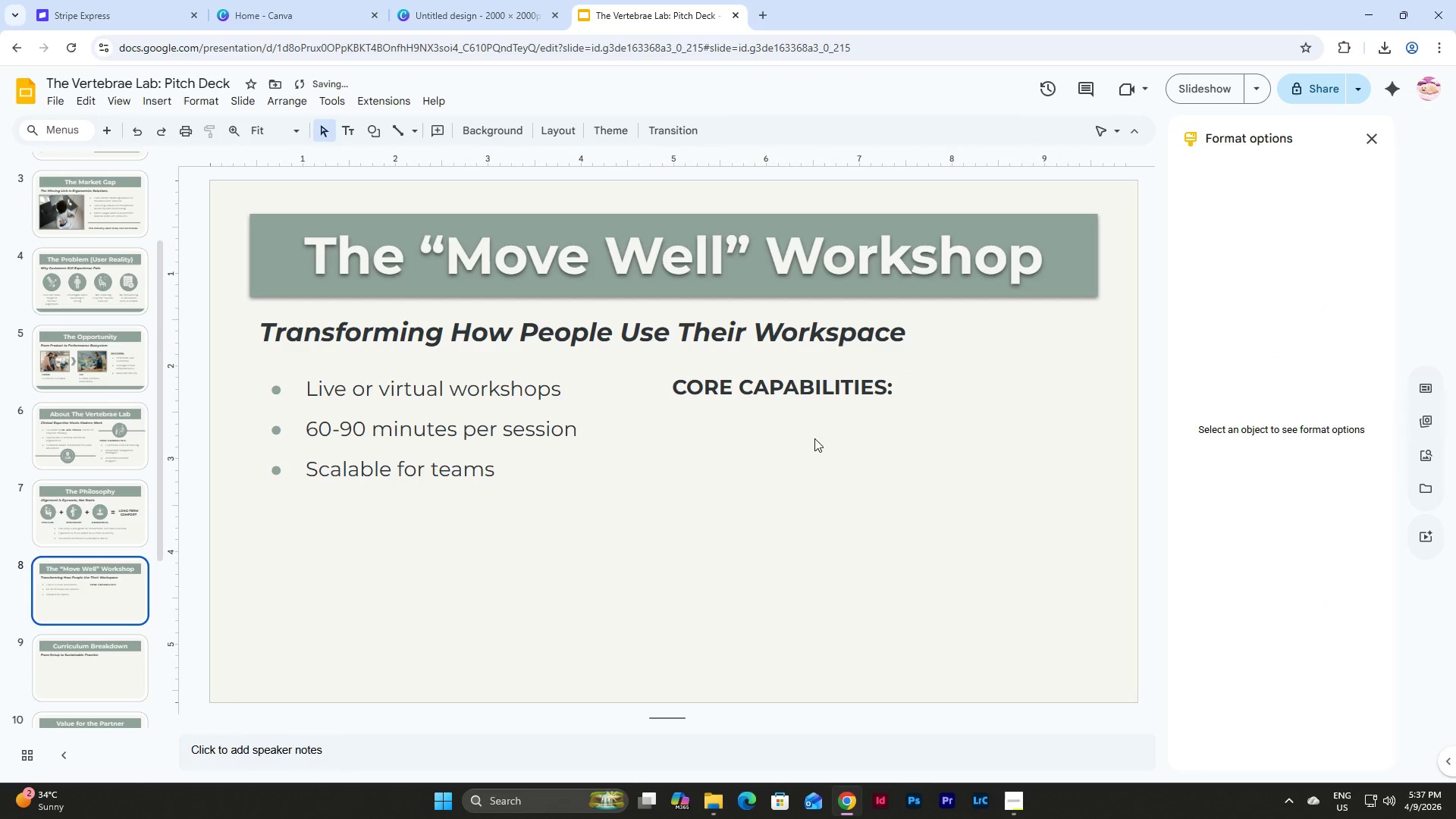 
left_click_drag(start_coordinate=[814, 438], to_coordinate=[638, 368])
 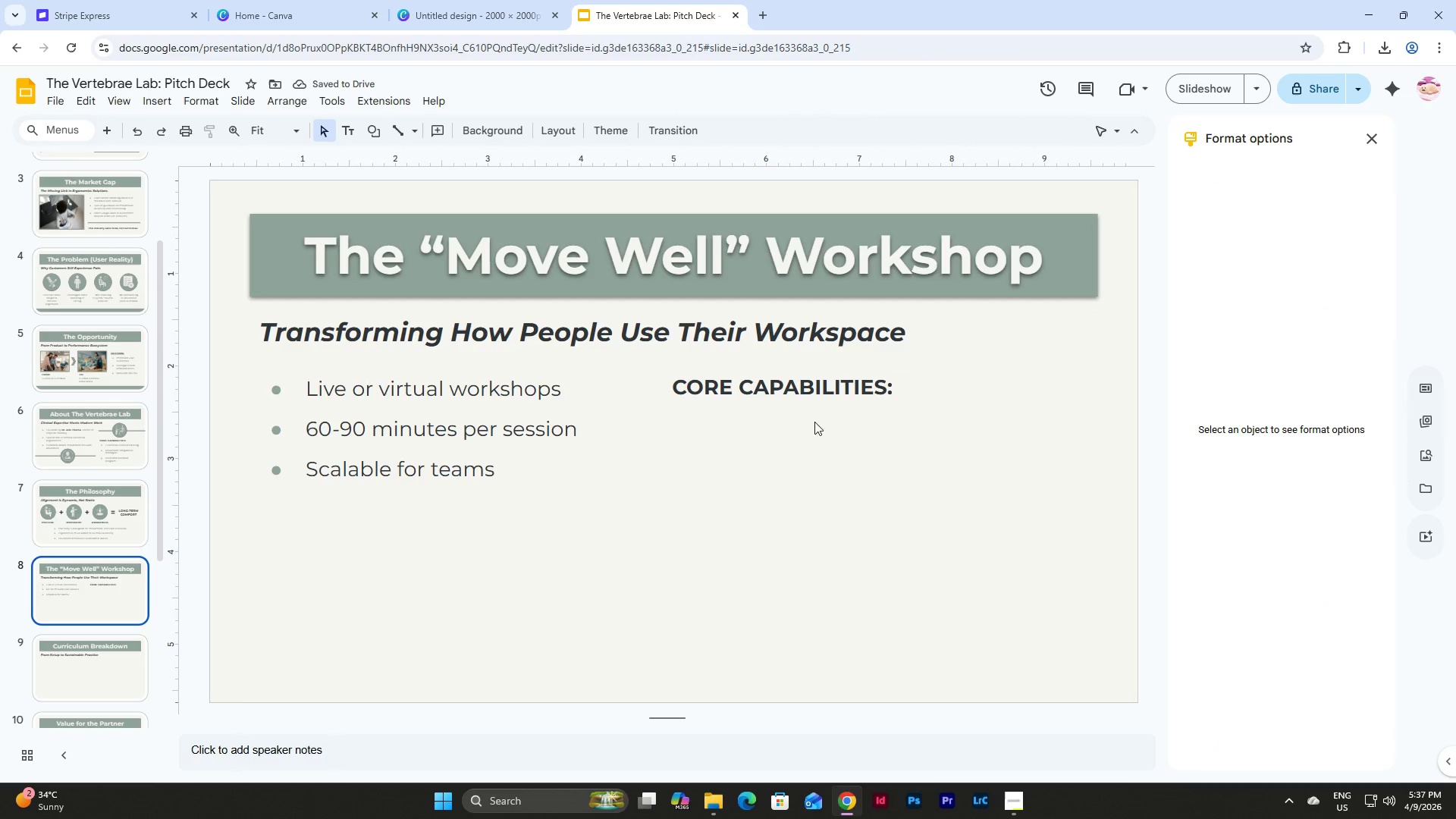 
double_click([799, 394])
 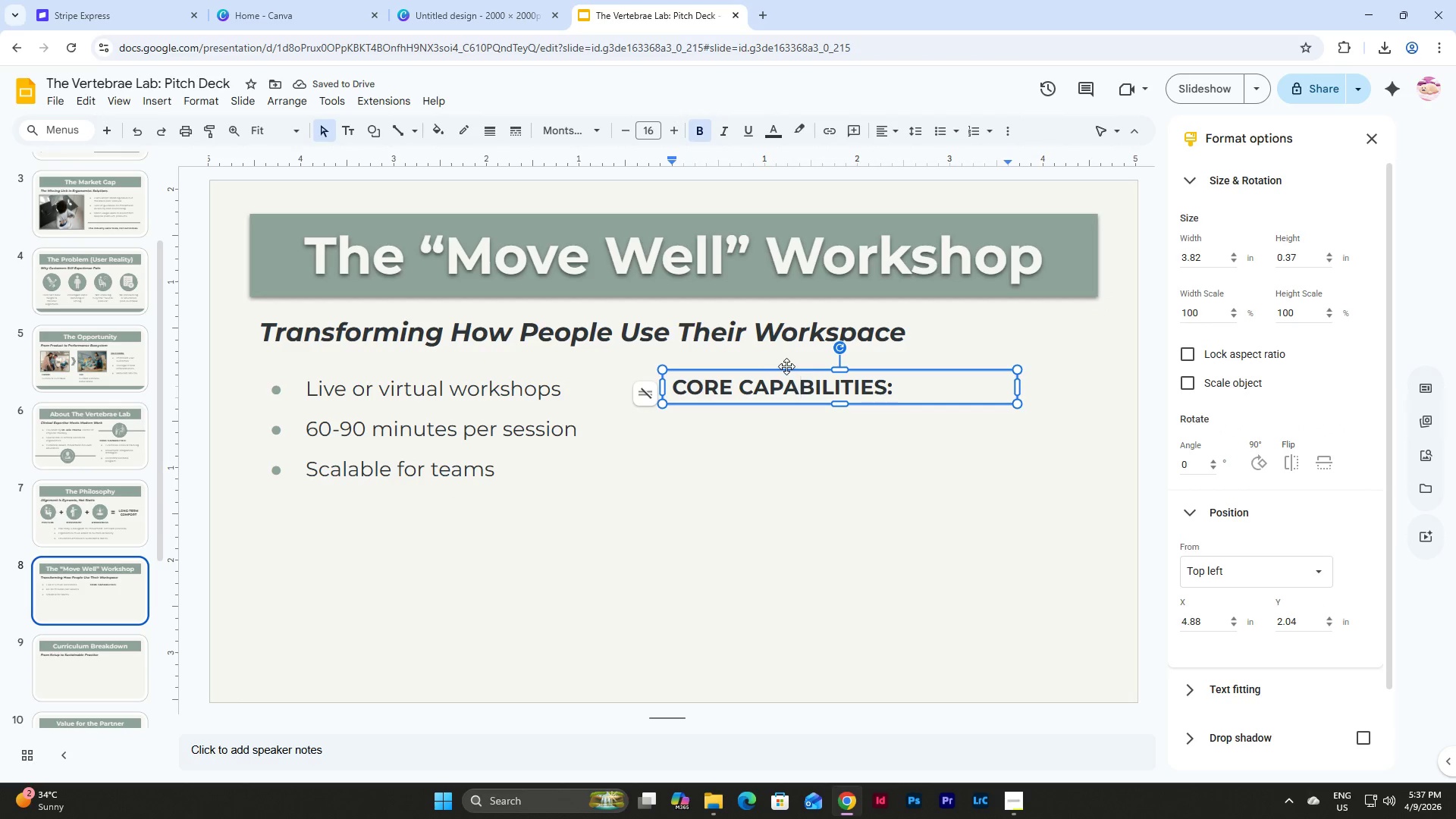 
left_click_drag(start_coordinate=[786, 369], to_coordinate=[798, 364])
 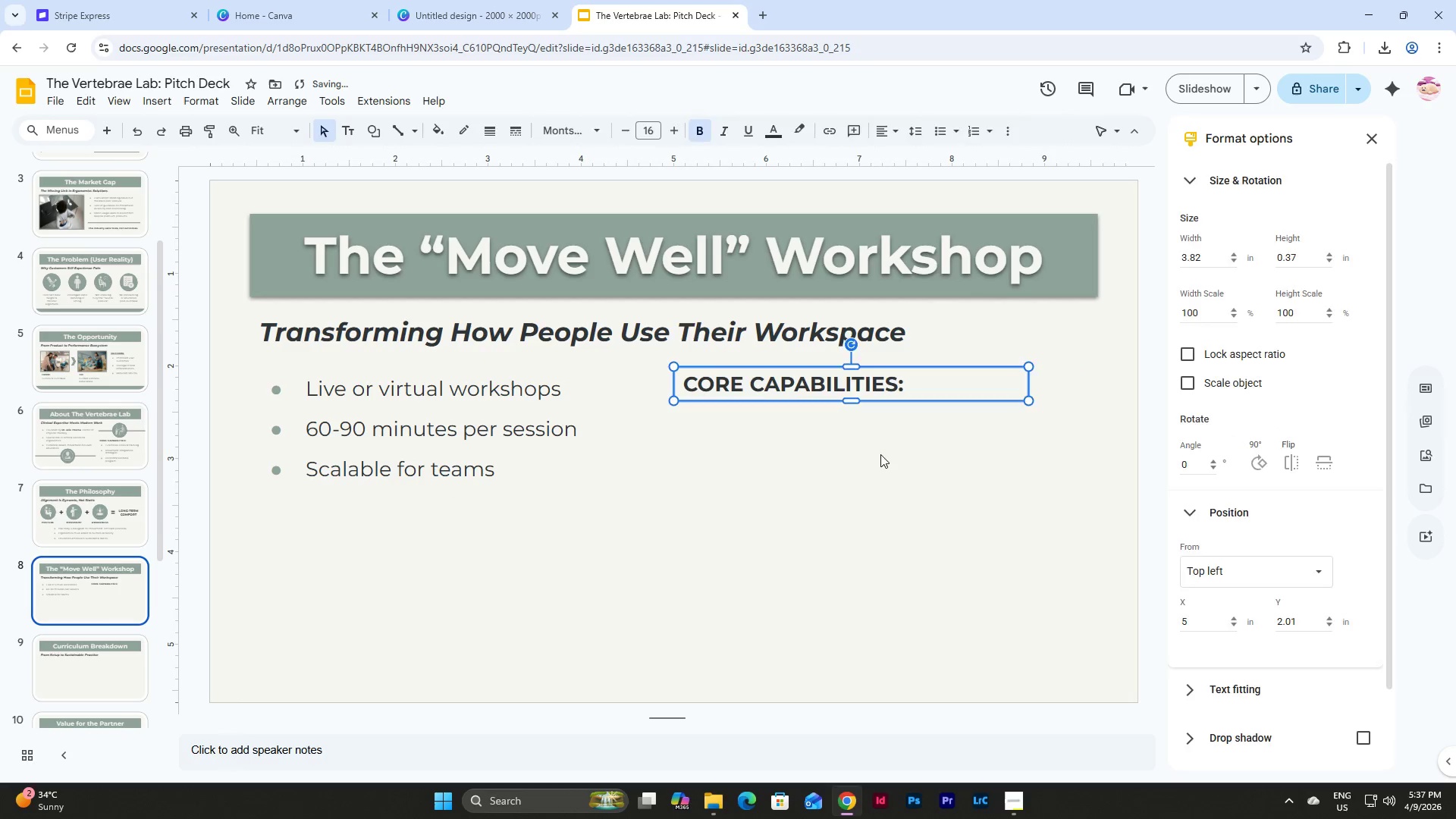 
left_click([880, 454])
 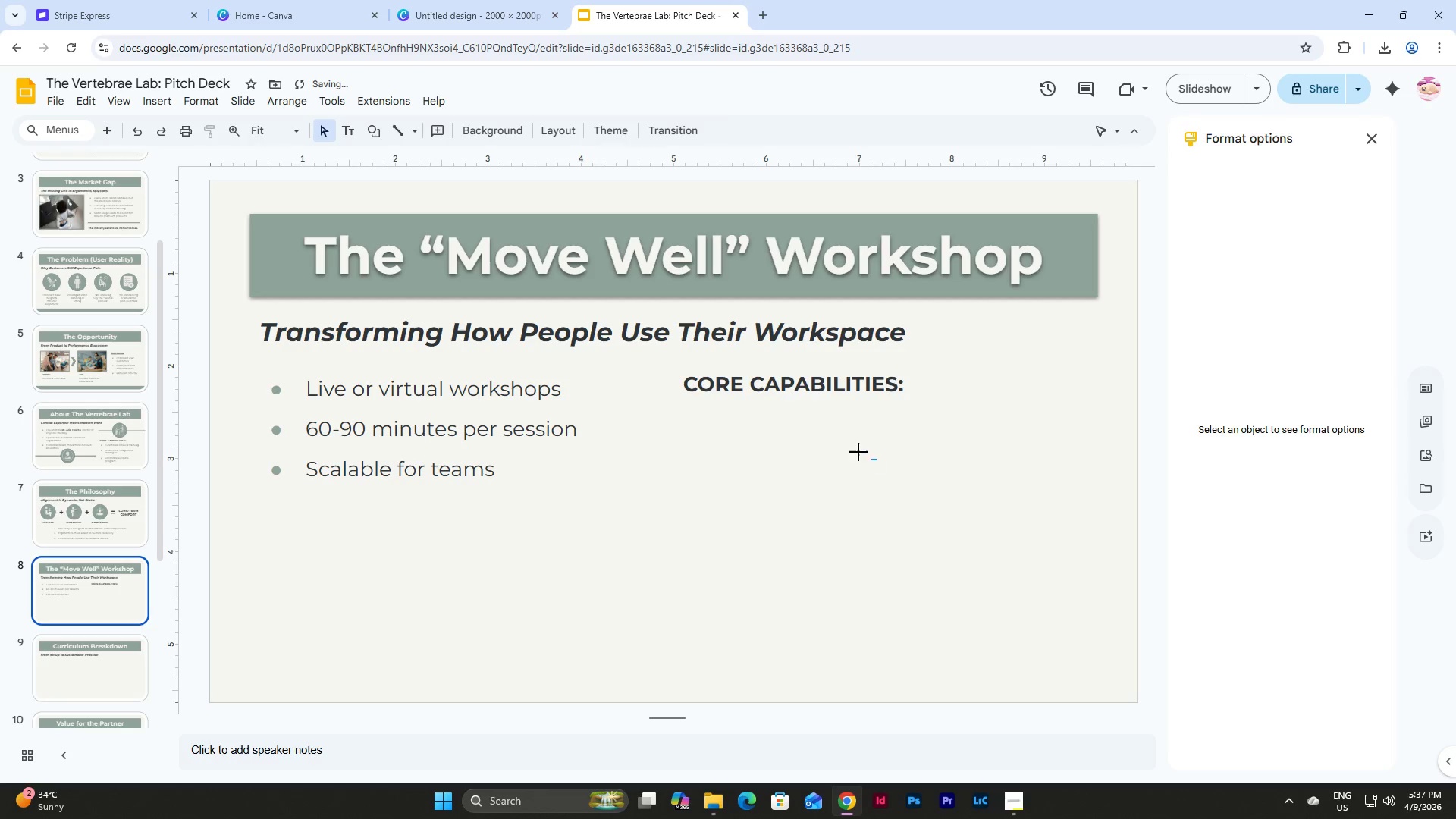 
left_click_drag(start_coordinate=[875, 459], to_coordinate=[563, 363])
 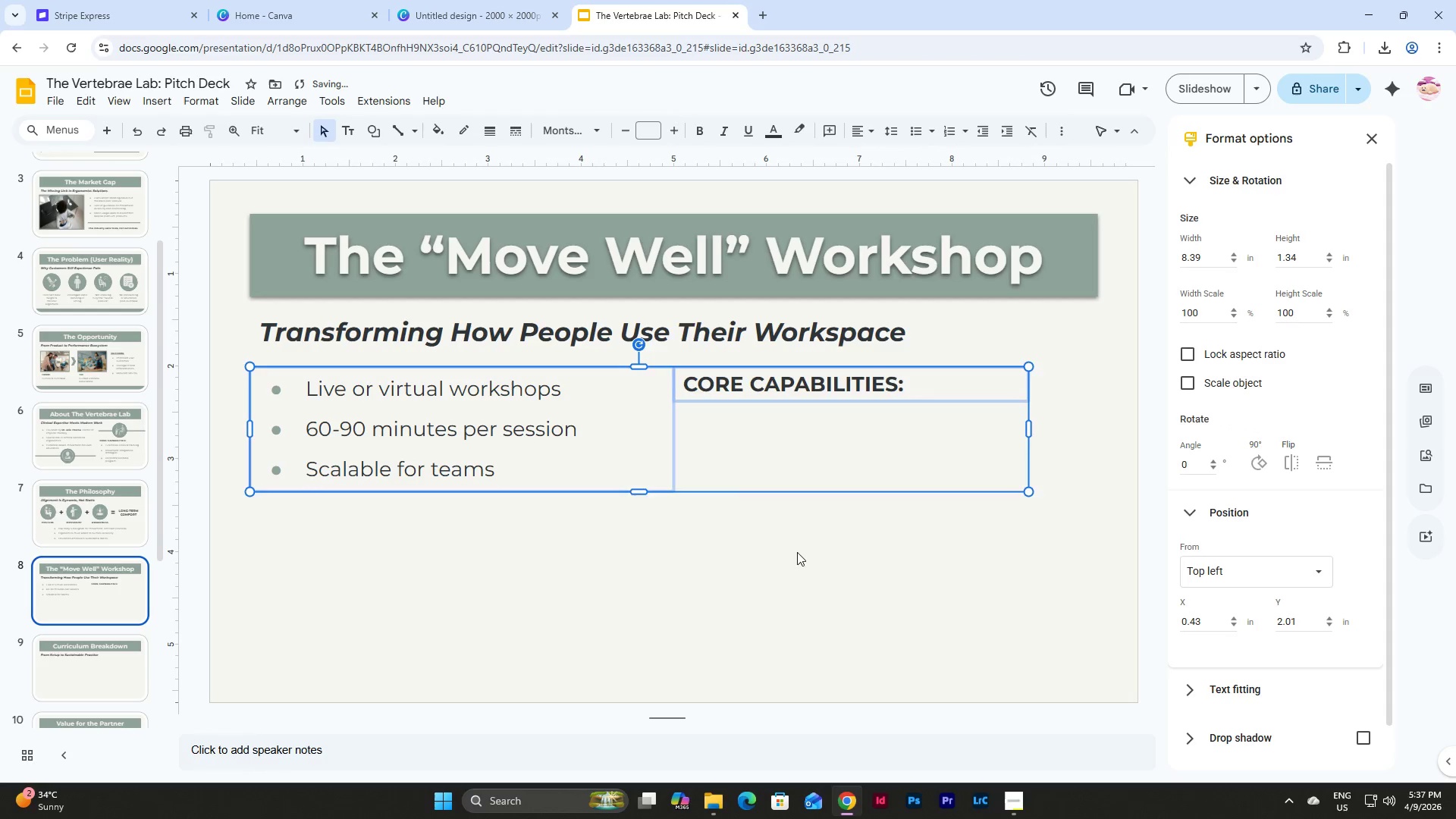 
left_click([832, 598])
 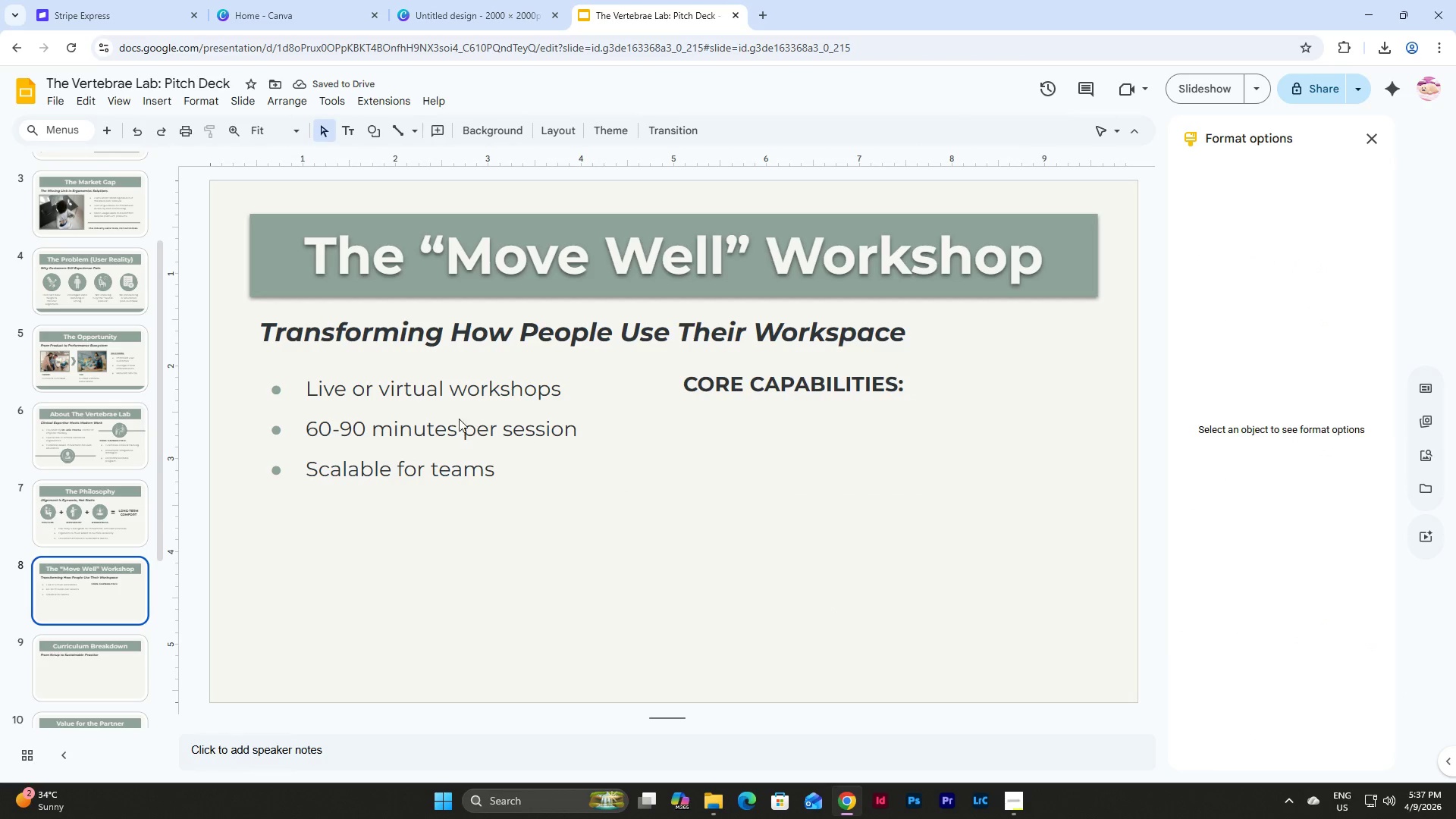 
left_click([462, 390])
 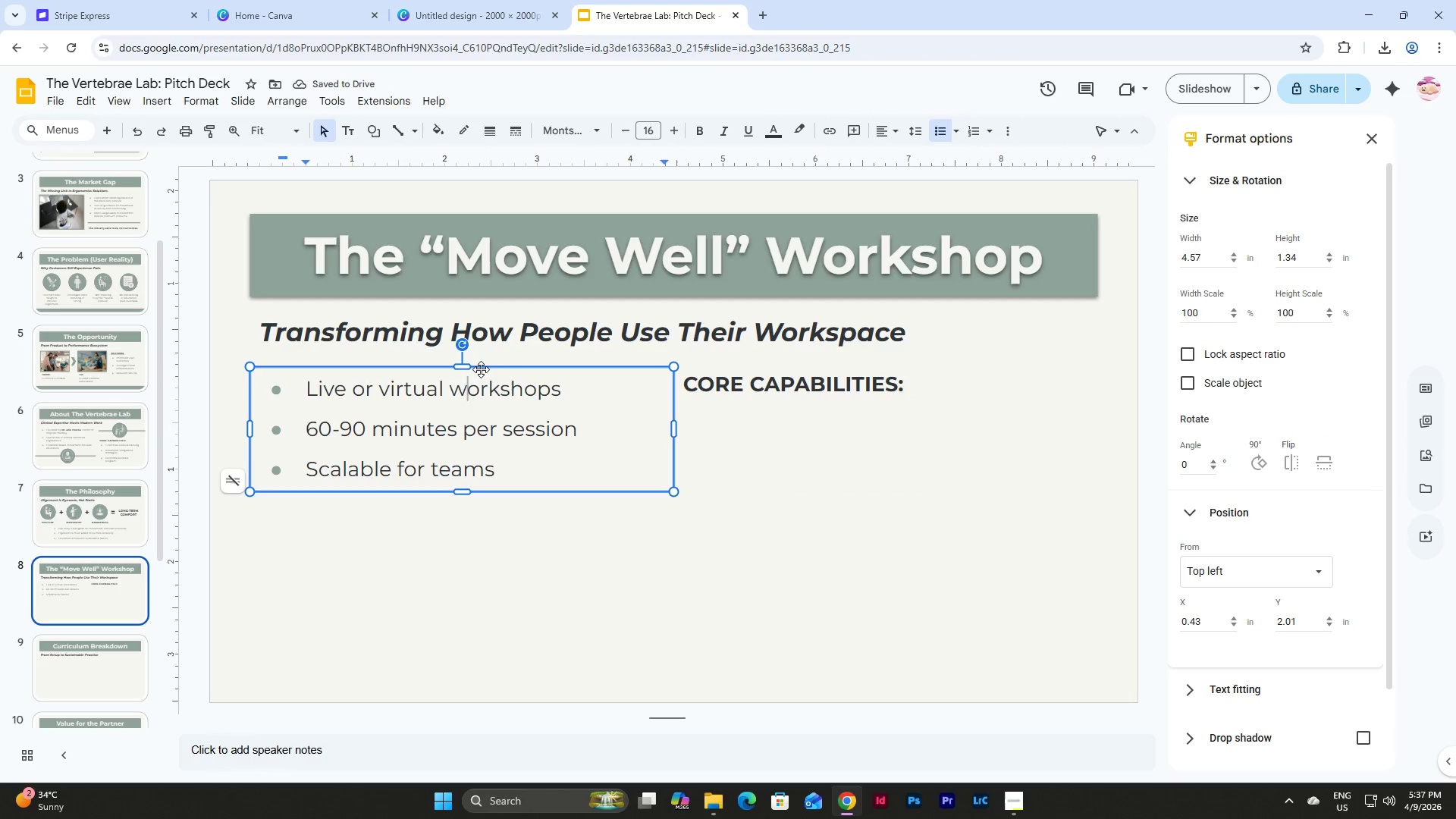 
left_click_drag(start_coordinate=[481, 369], to_coordinate=[481, 405])
 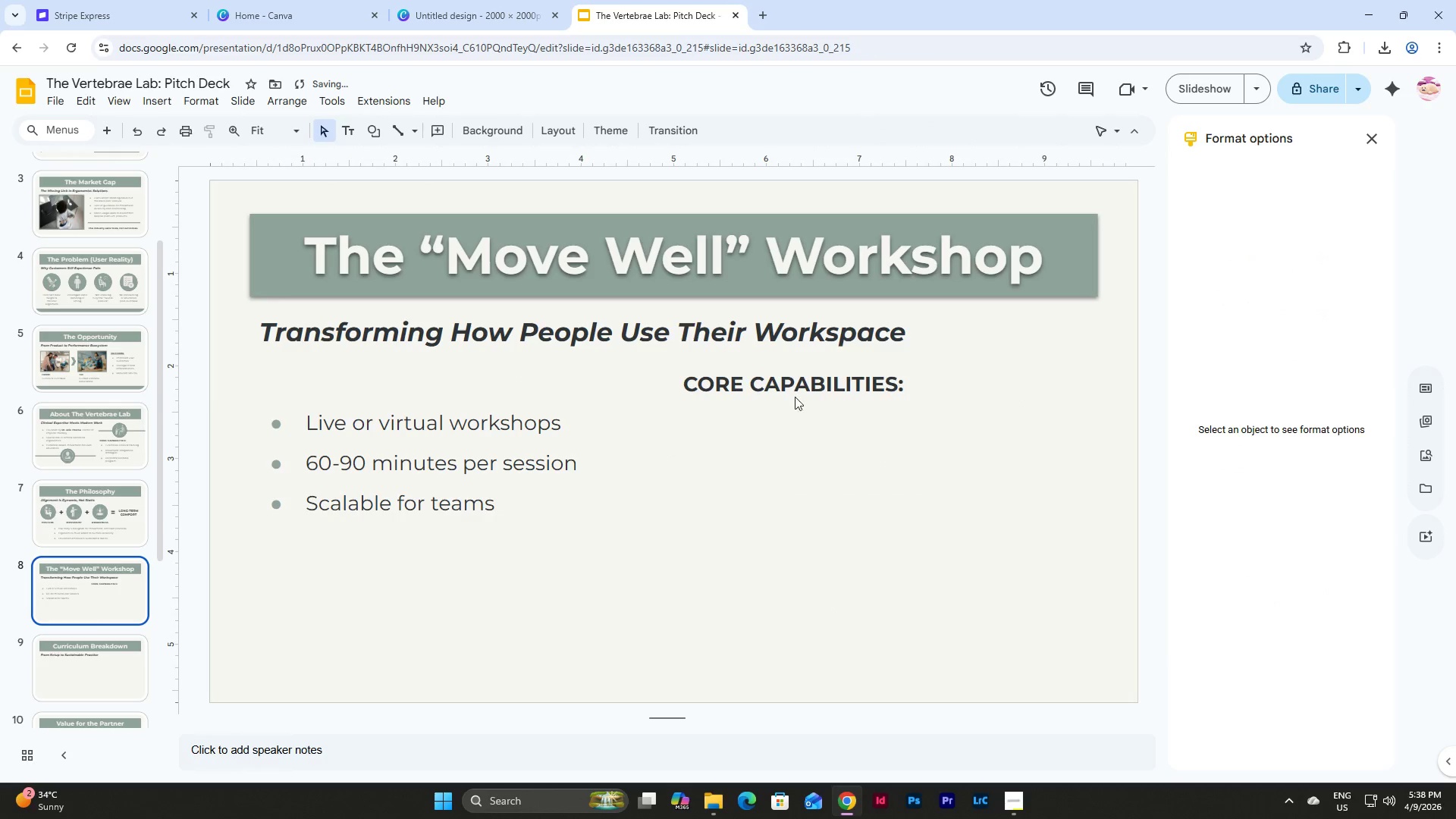 
double_click([785, 391])
 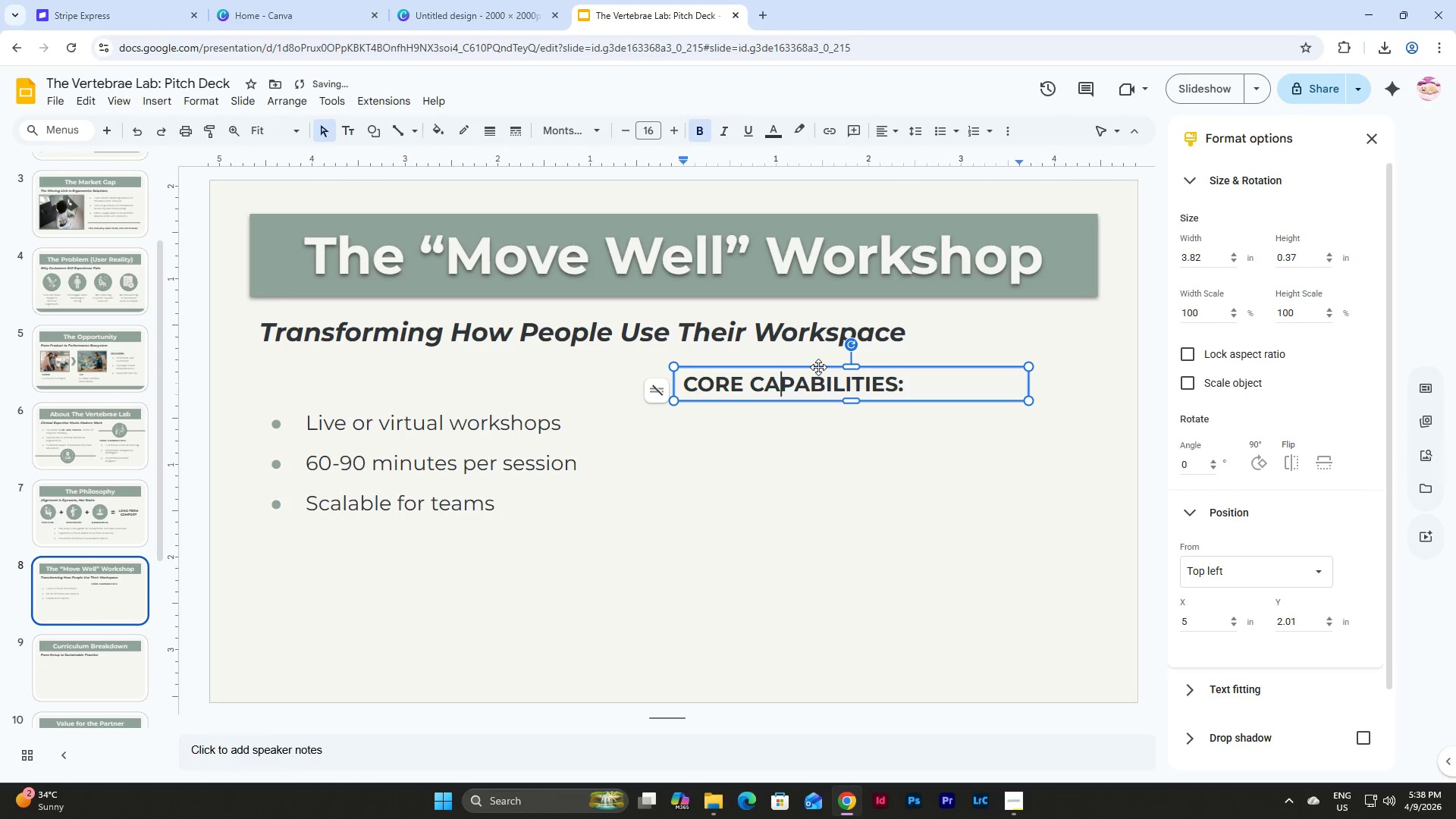 
left_click_drag(start_coordinate=[818, 367], to_coordinate=[394, 369])
 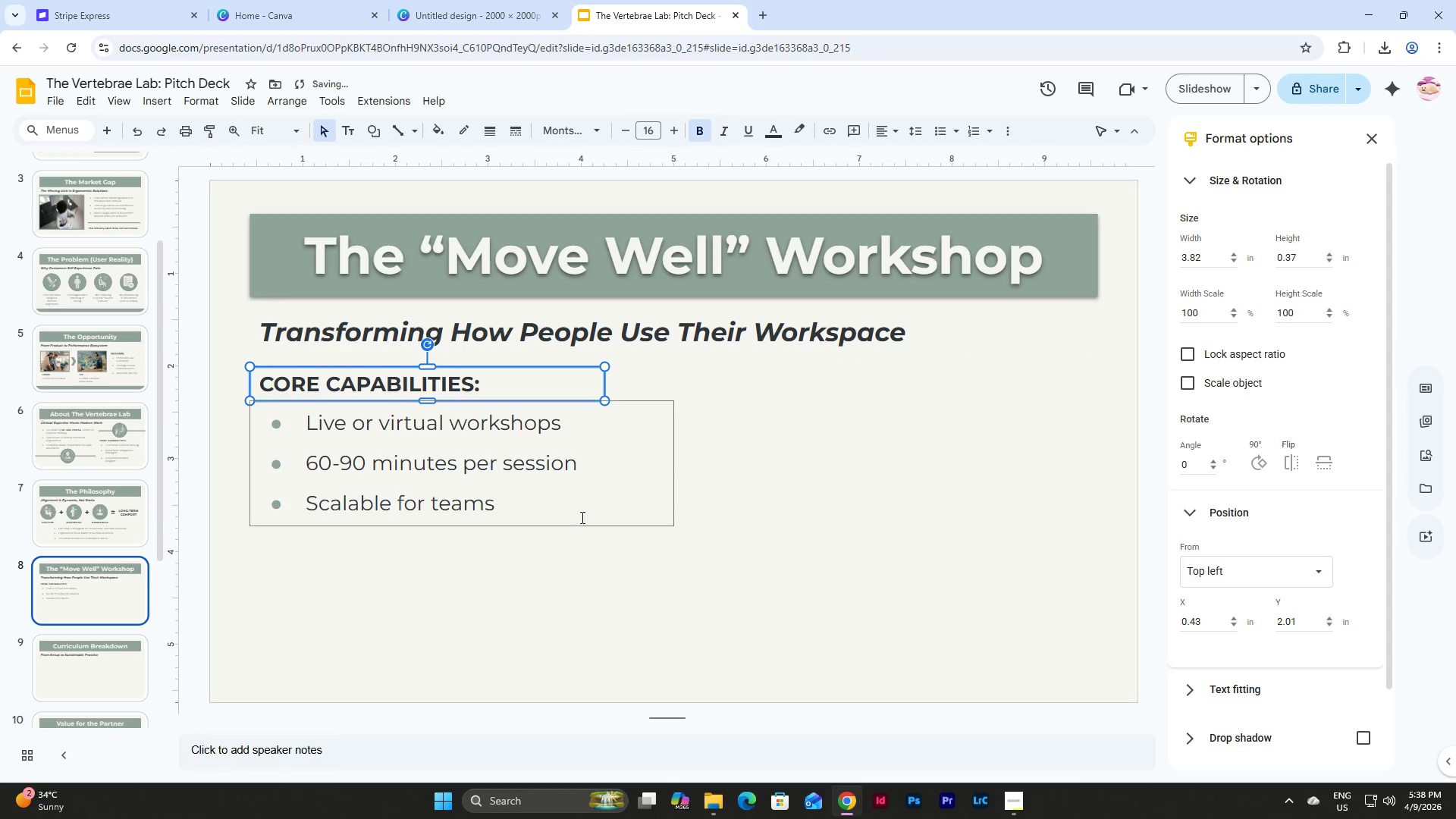 
left_click([609, 533])
 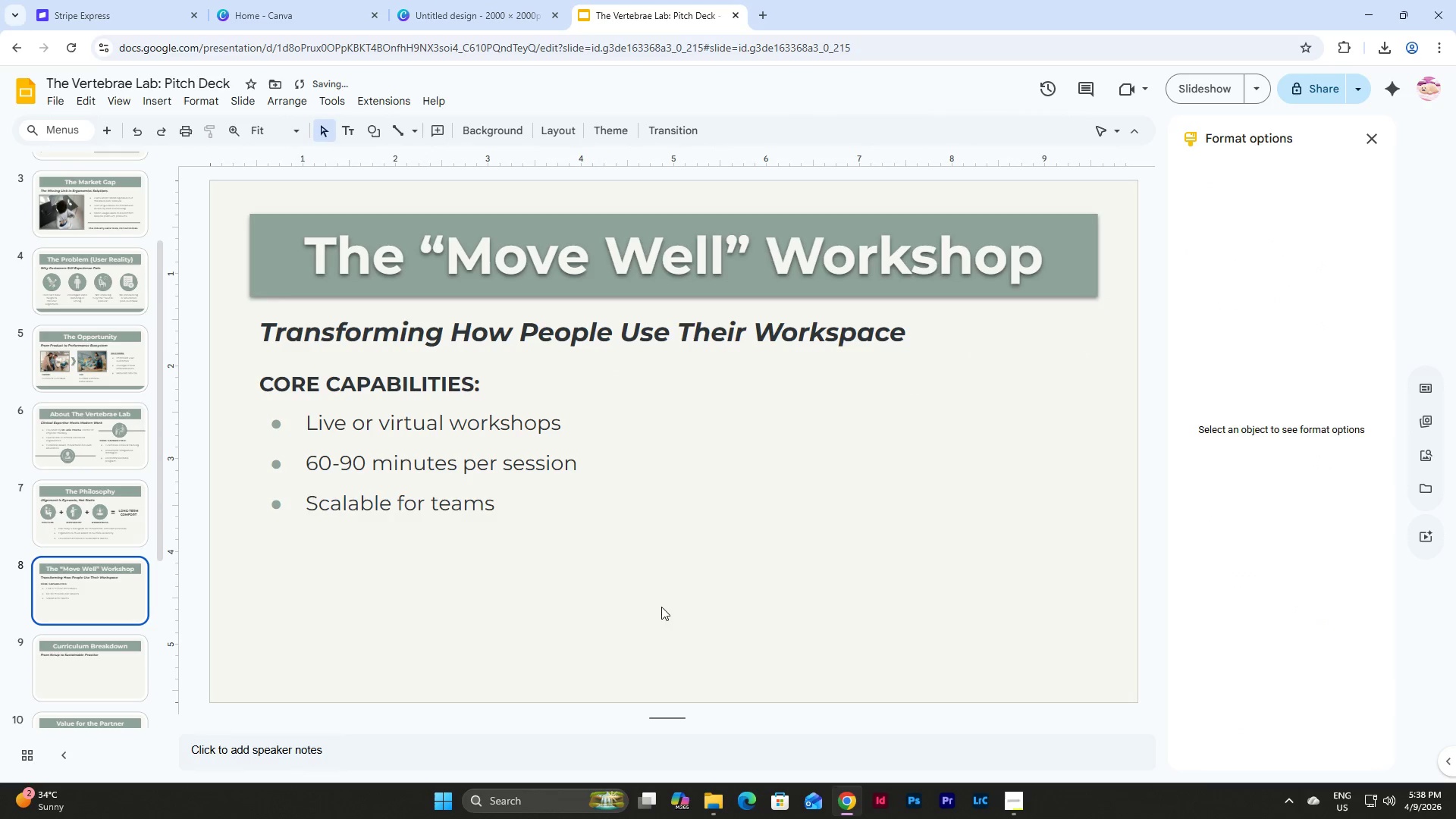 
left_click_drag(start_coordinate=[661, 607], to_coordinate=[341, 384])
 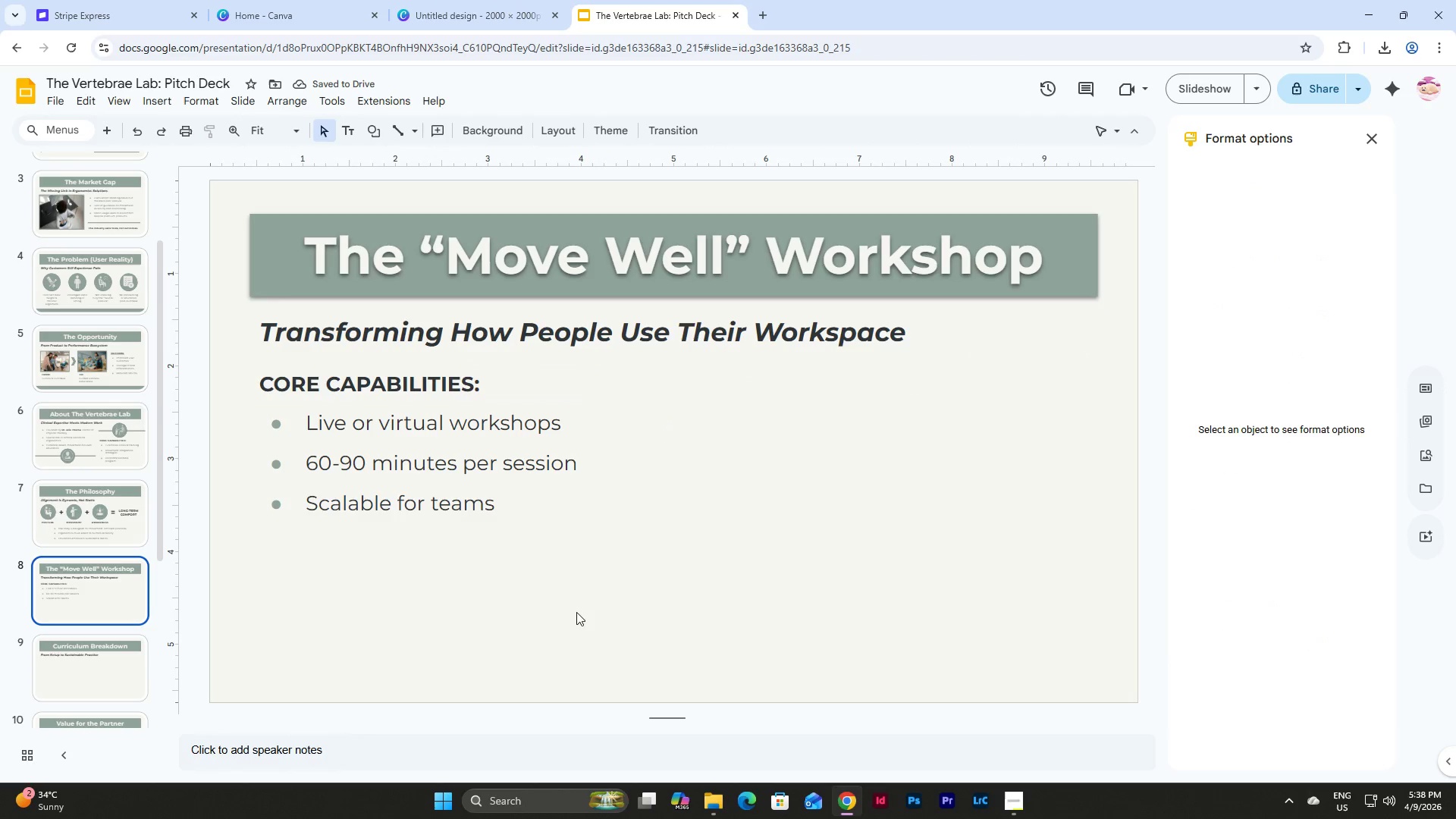 
double_click([403, 383])
 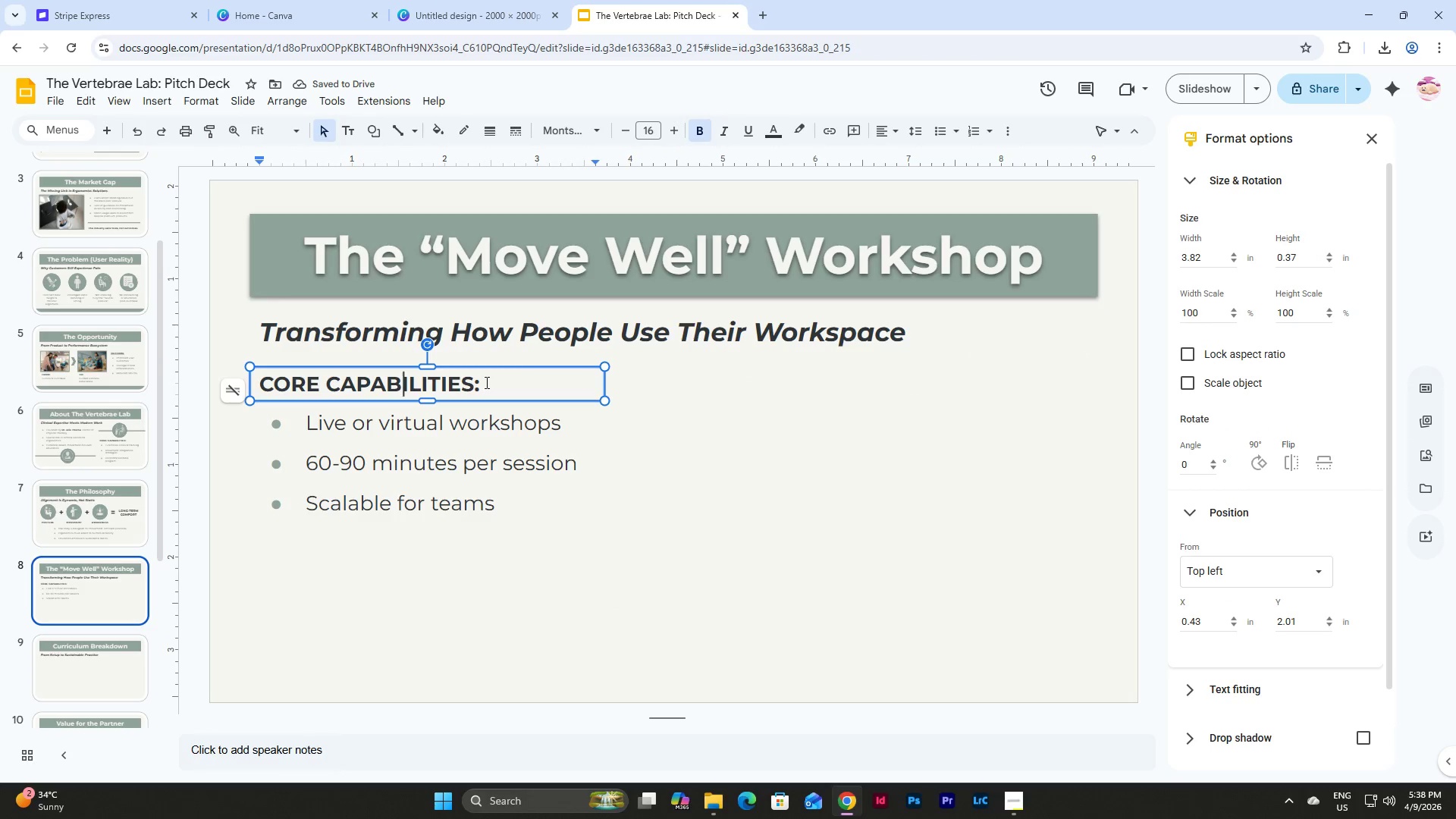 
triple_click([485, 382])
 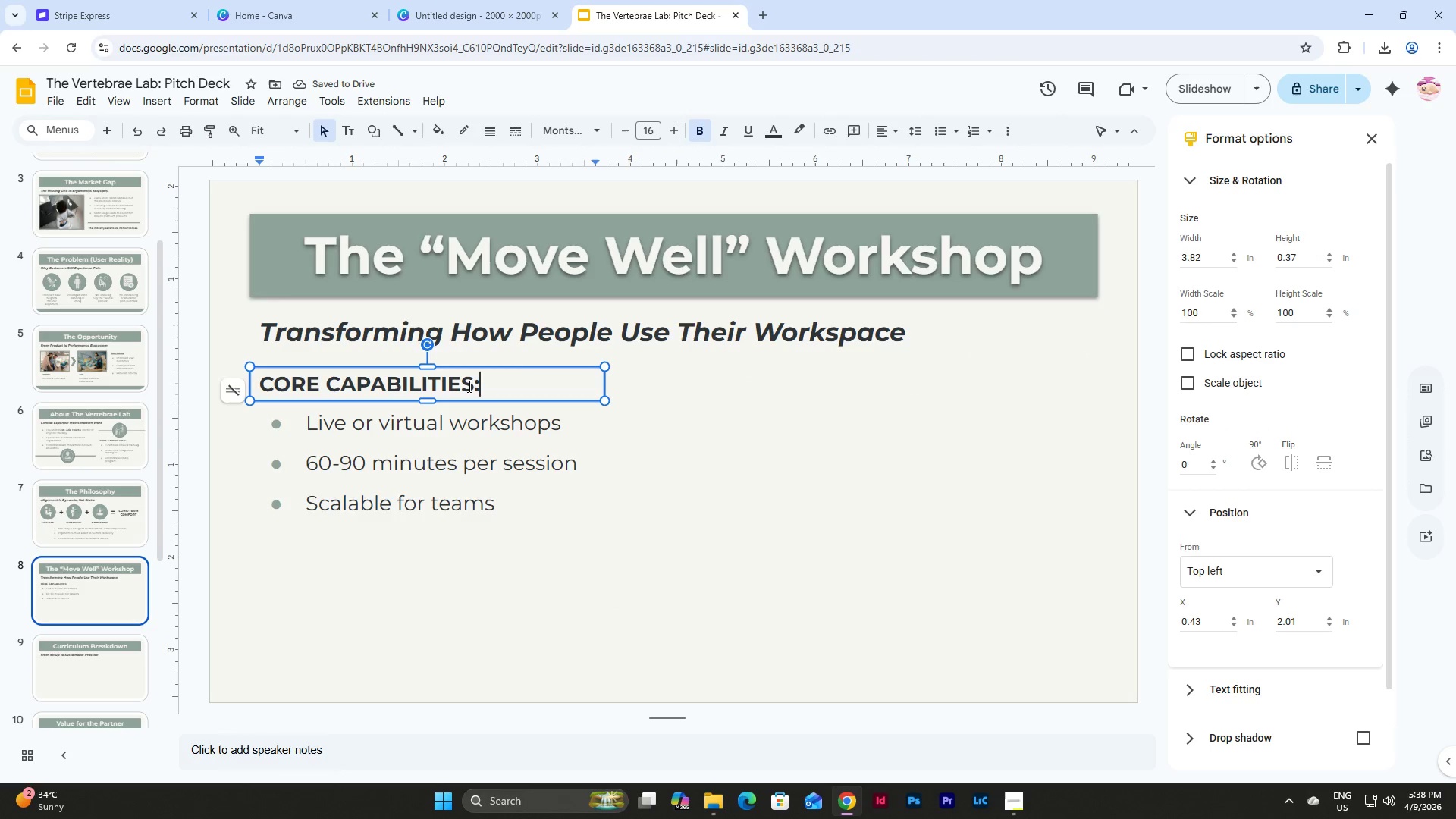 
left_click([467, 386])
 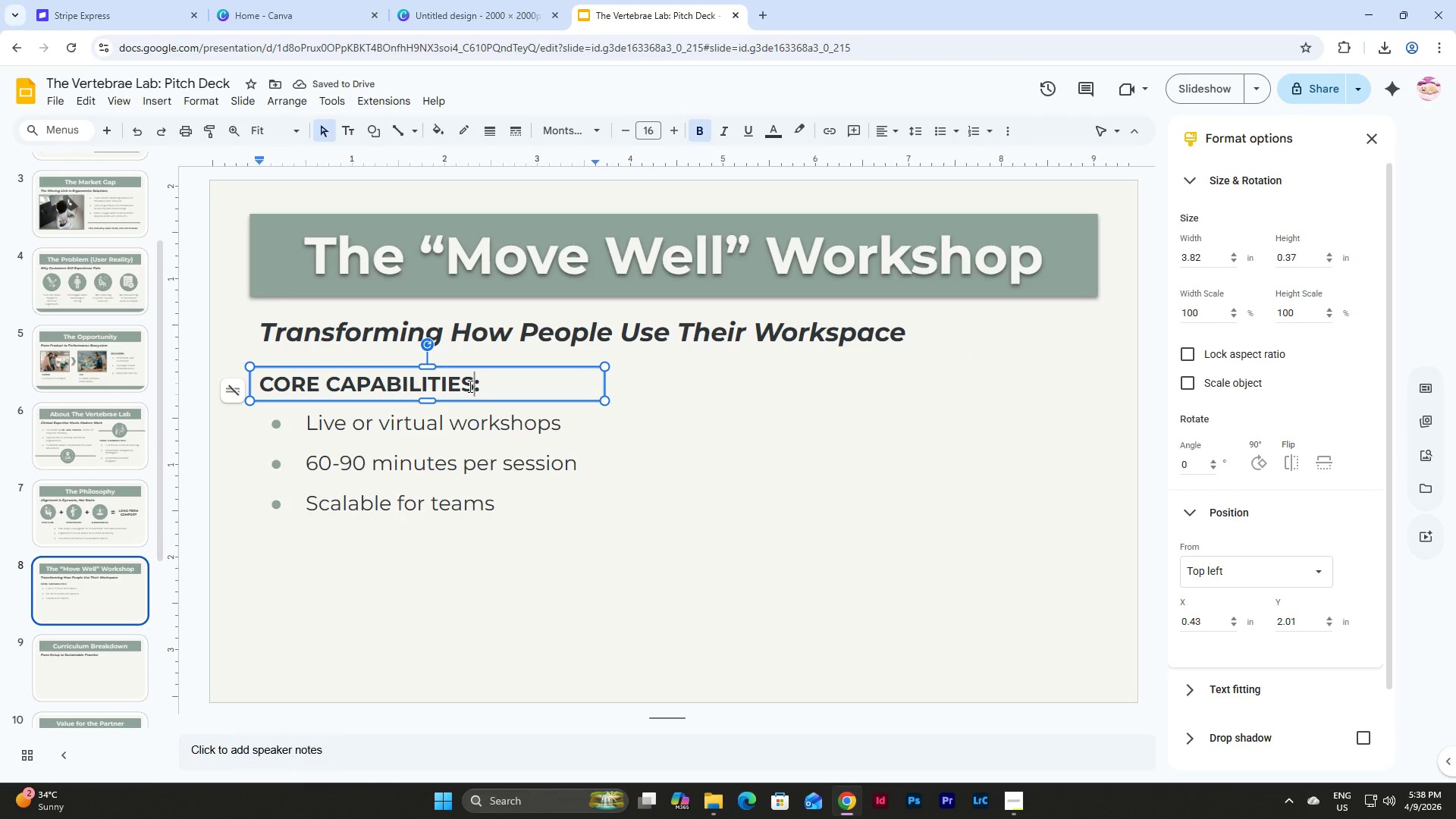 
left_click_drag(start_coordinate=[469, 386], to_coordinate=[257, 378])
 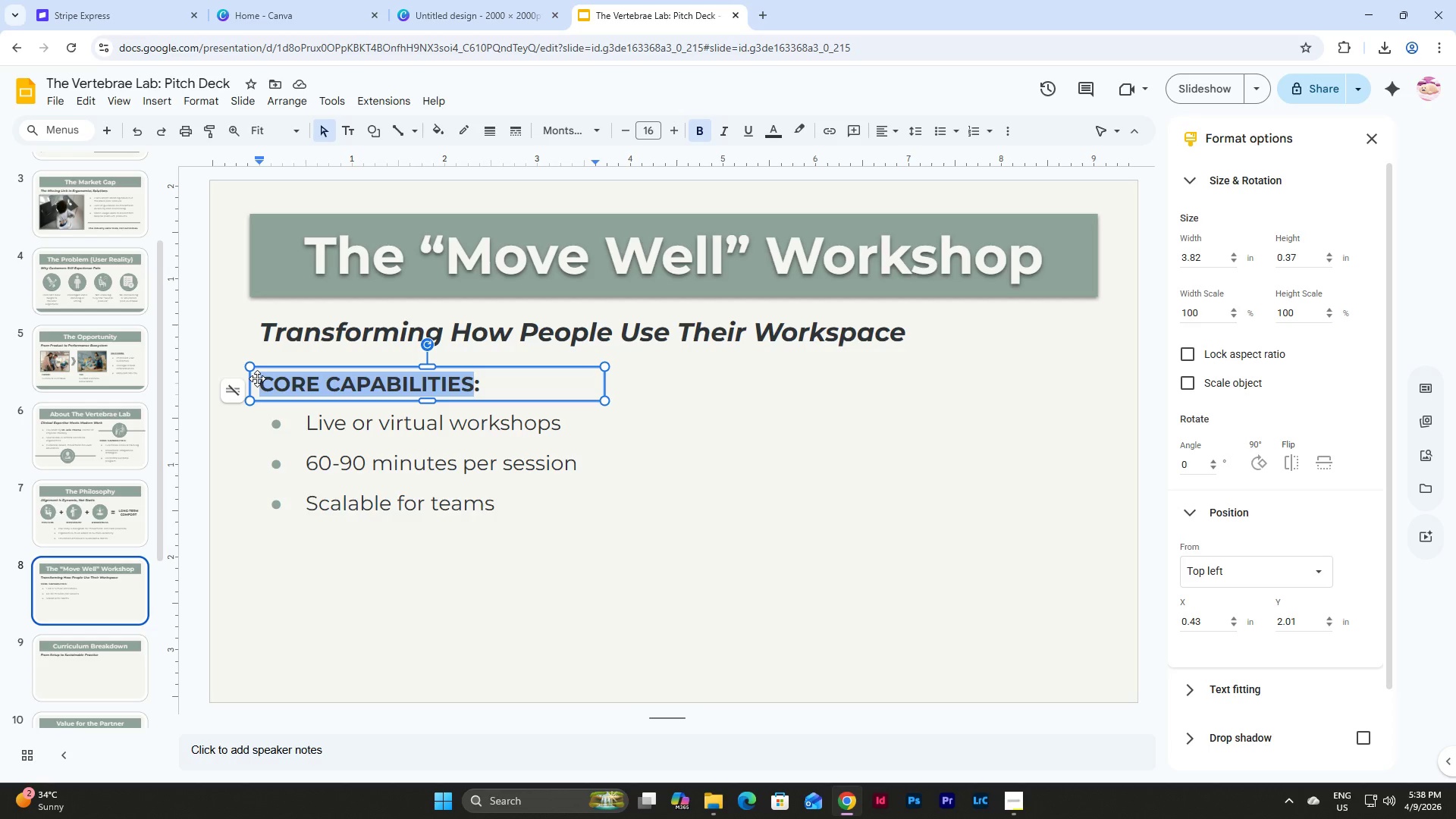 
type(FORMAT)
 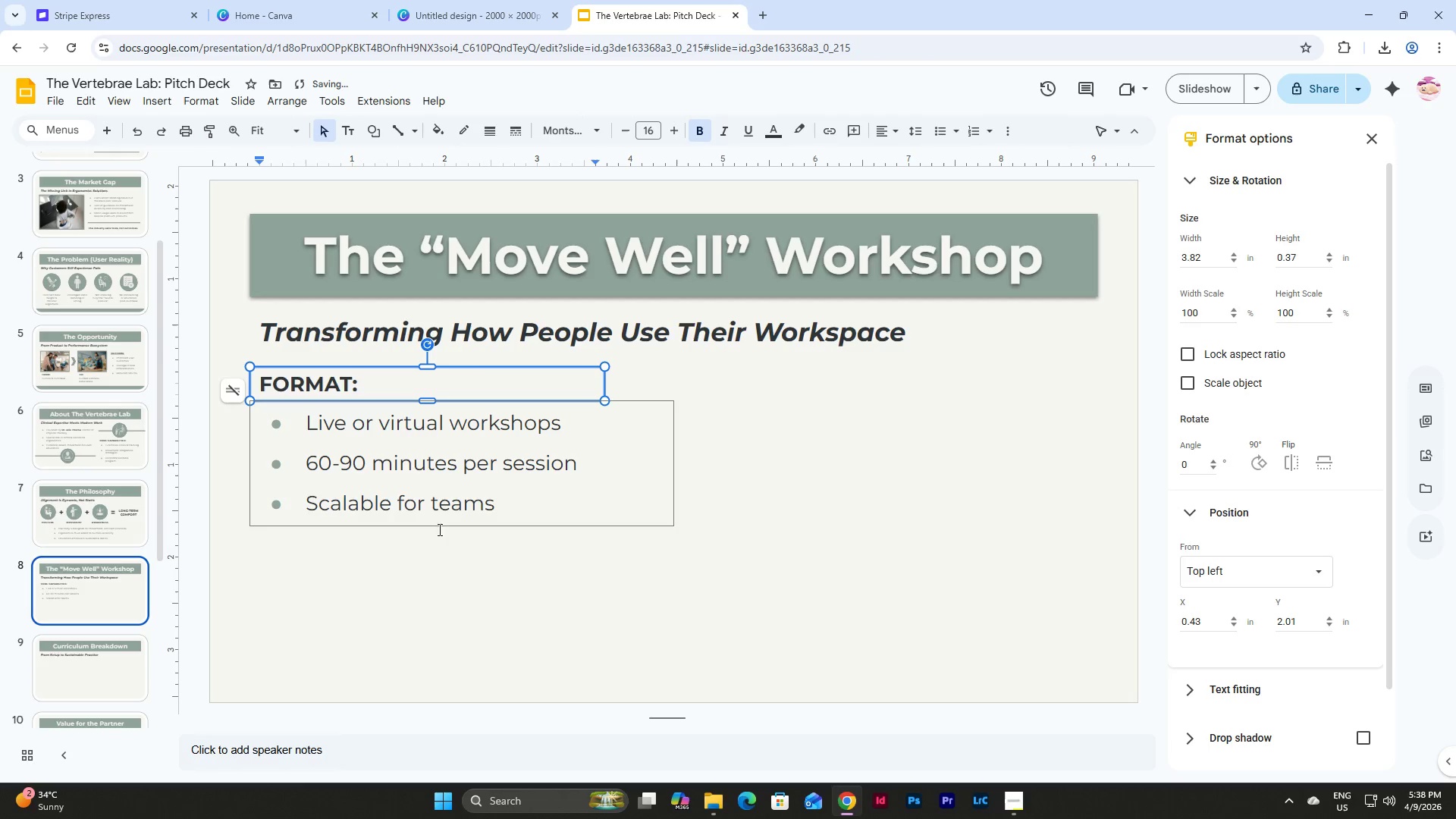 
left_click([570, 595])
 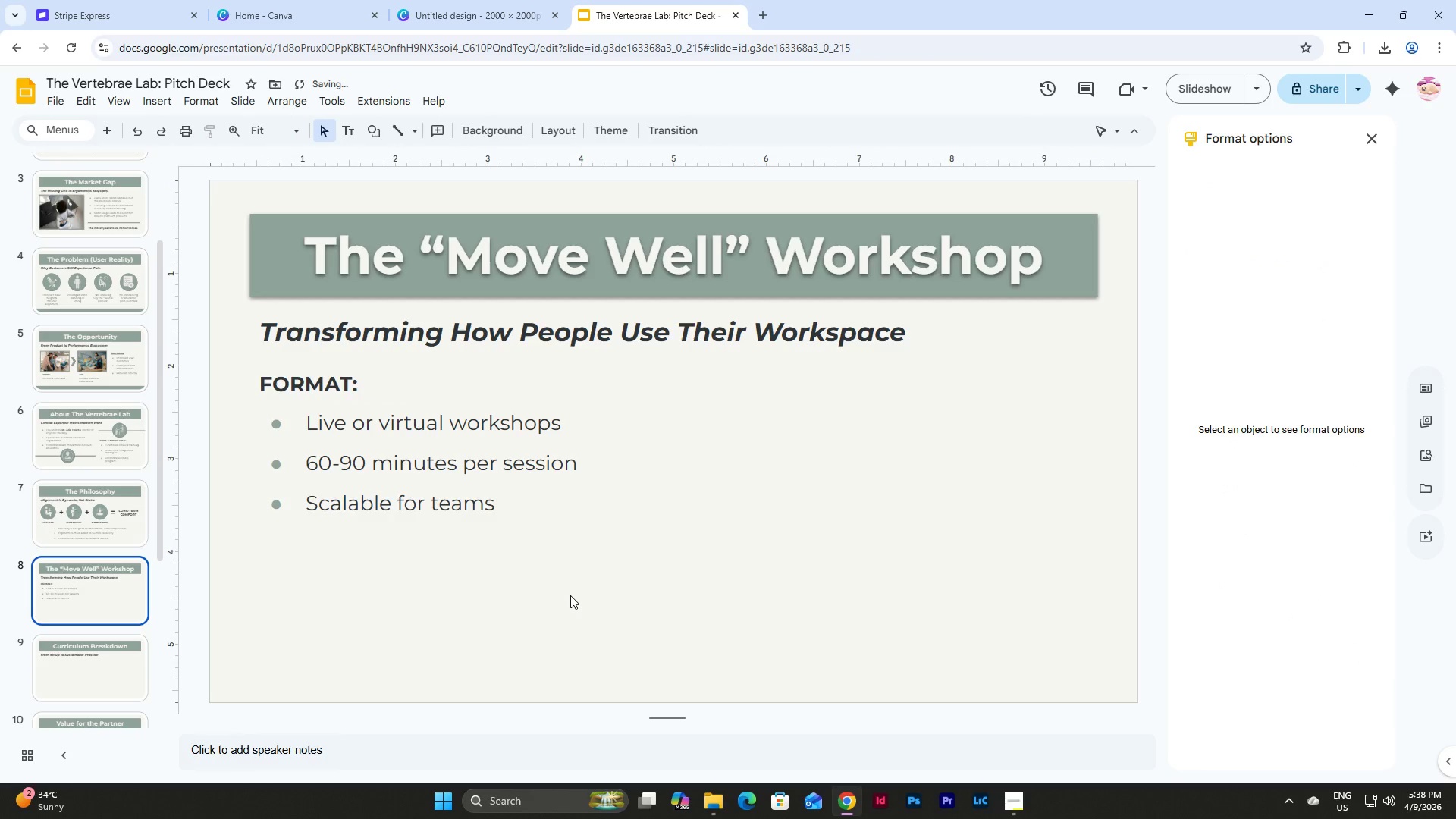 
left_click_drag(start_coordinate=[570, 595], to_coordinate=[233, 388])
 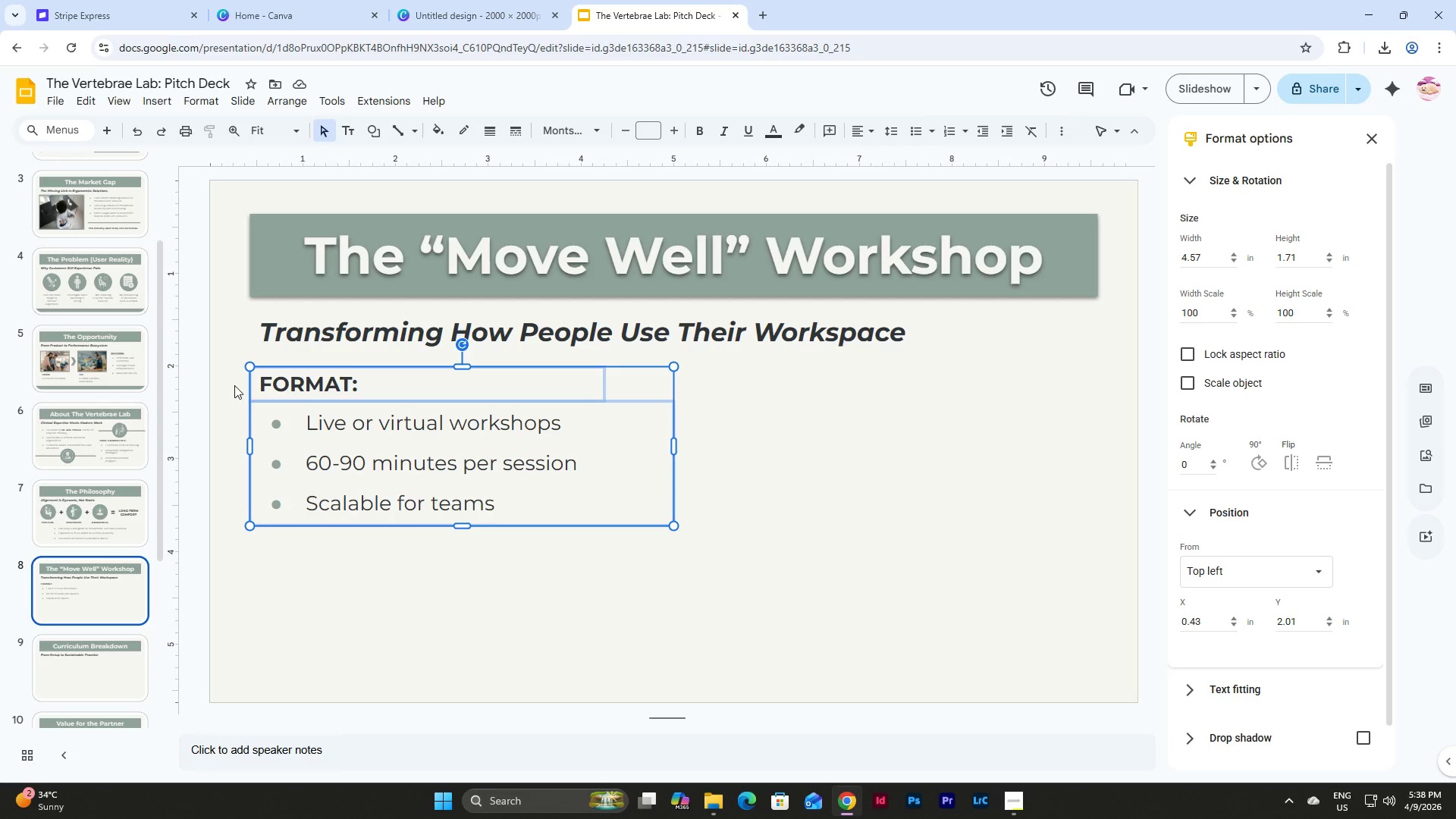 
wait(16.52)
 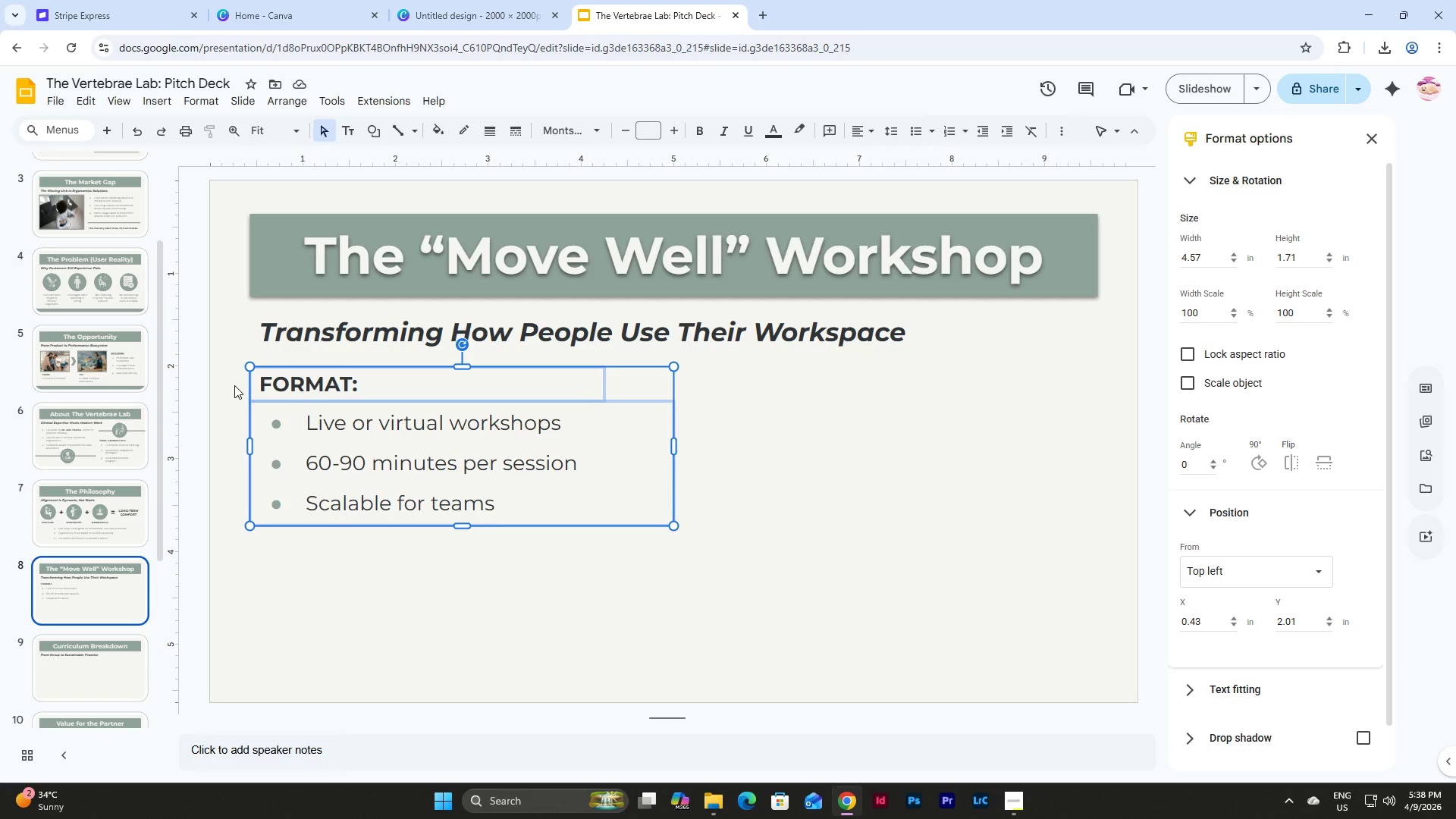 
left_click([500, 600])
 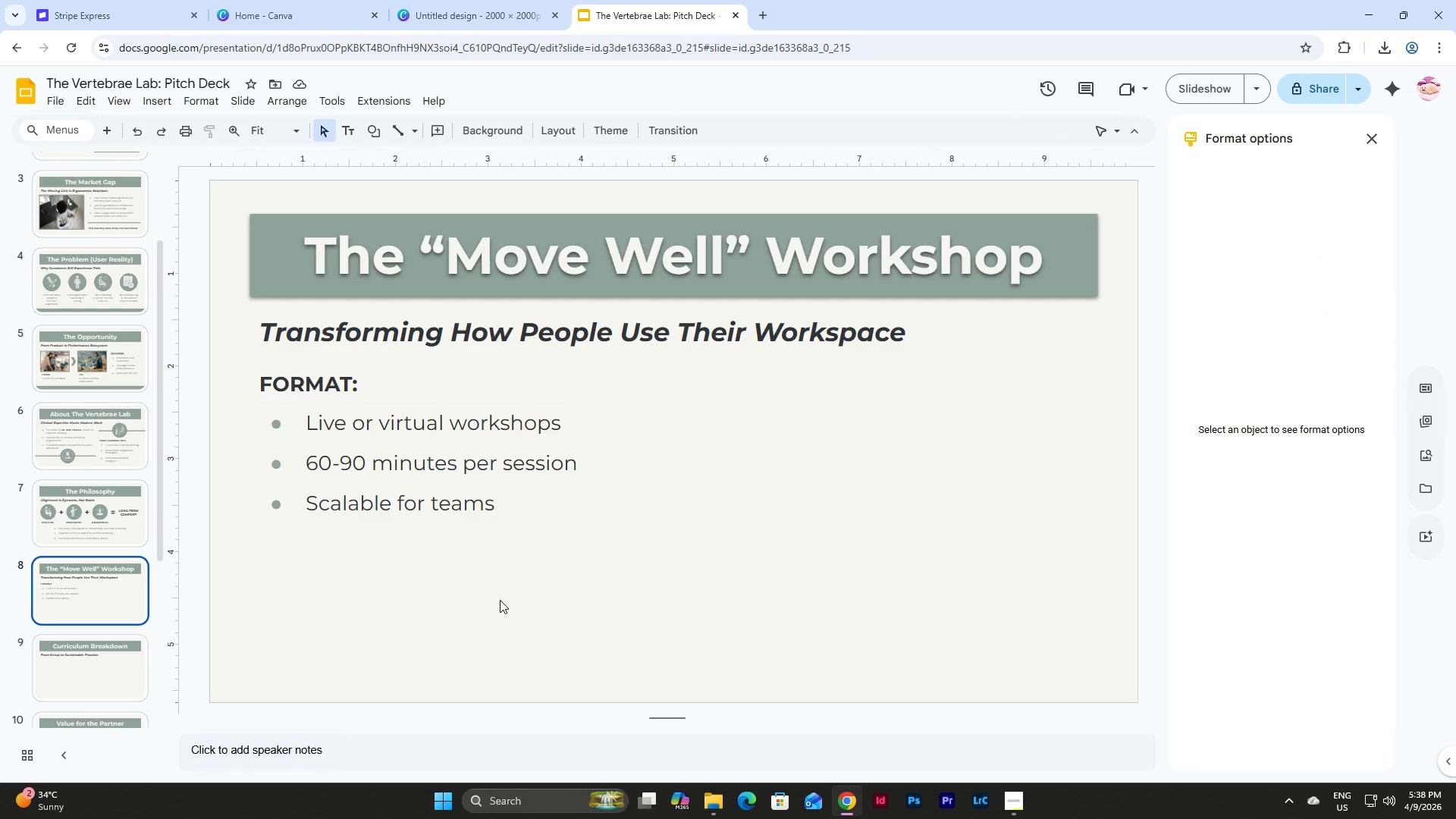 
left_click_drag(start_coordinate=[513, 613], to_coordinate=[311, 388])
 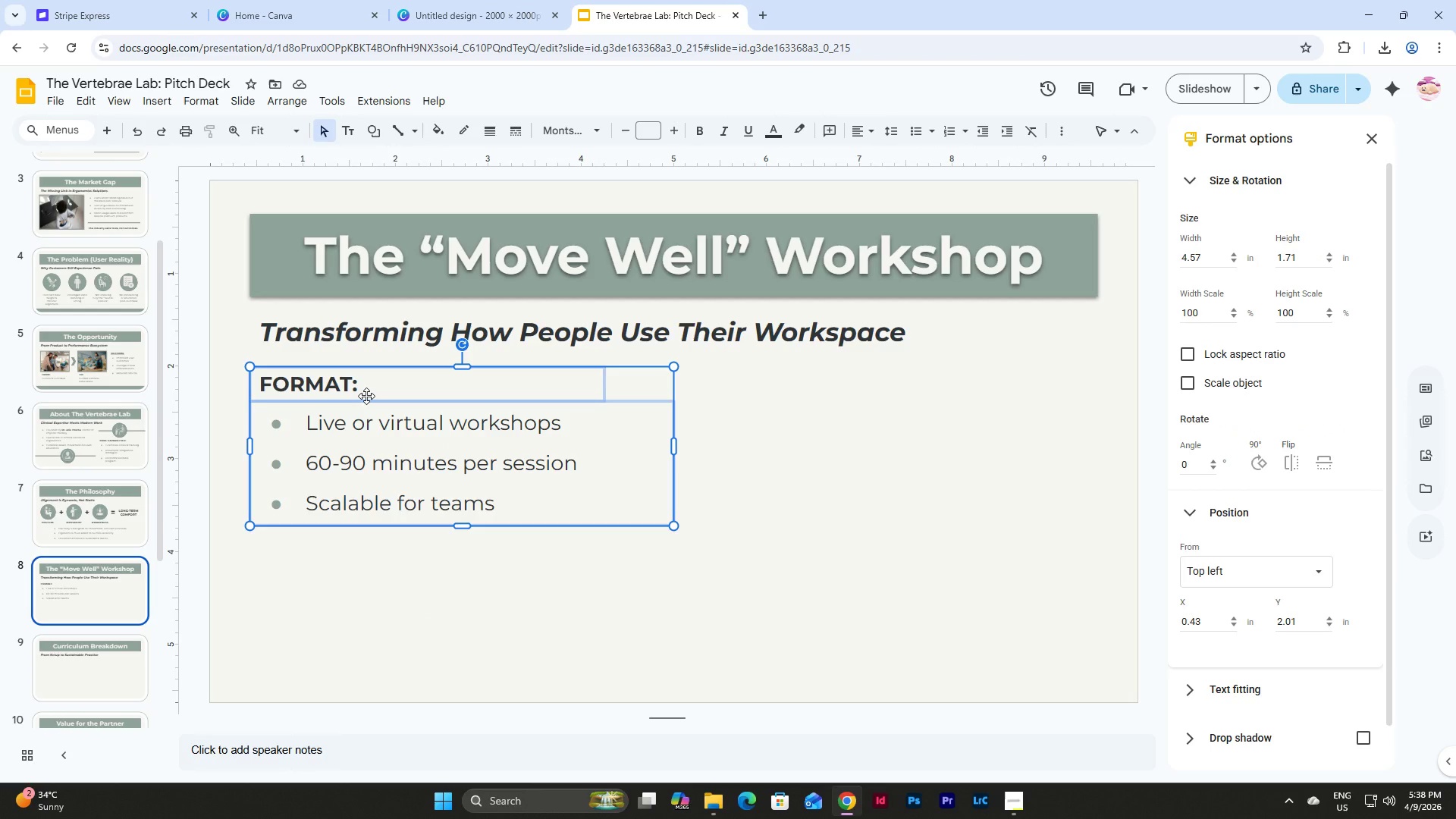 
key(Control+D)
 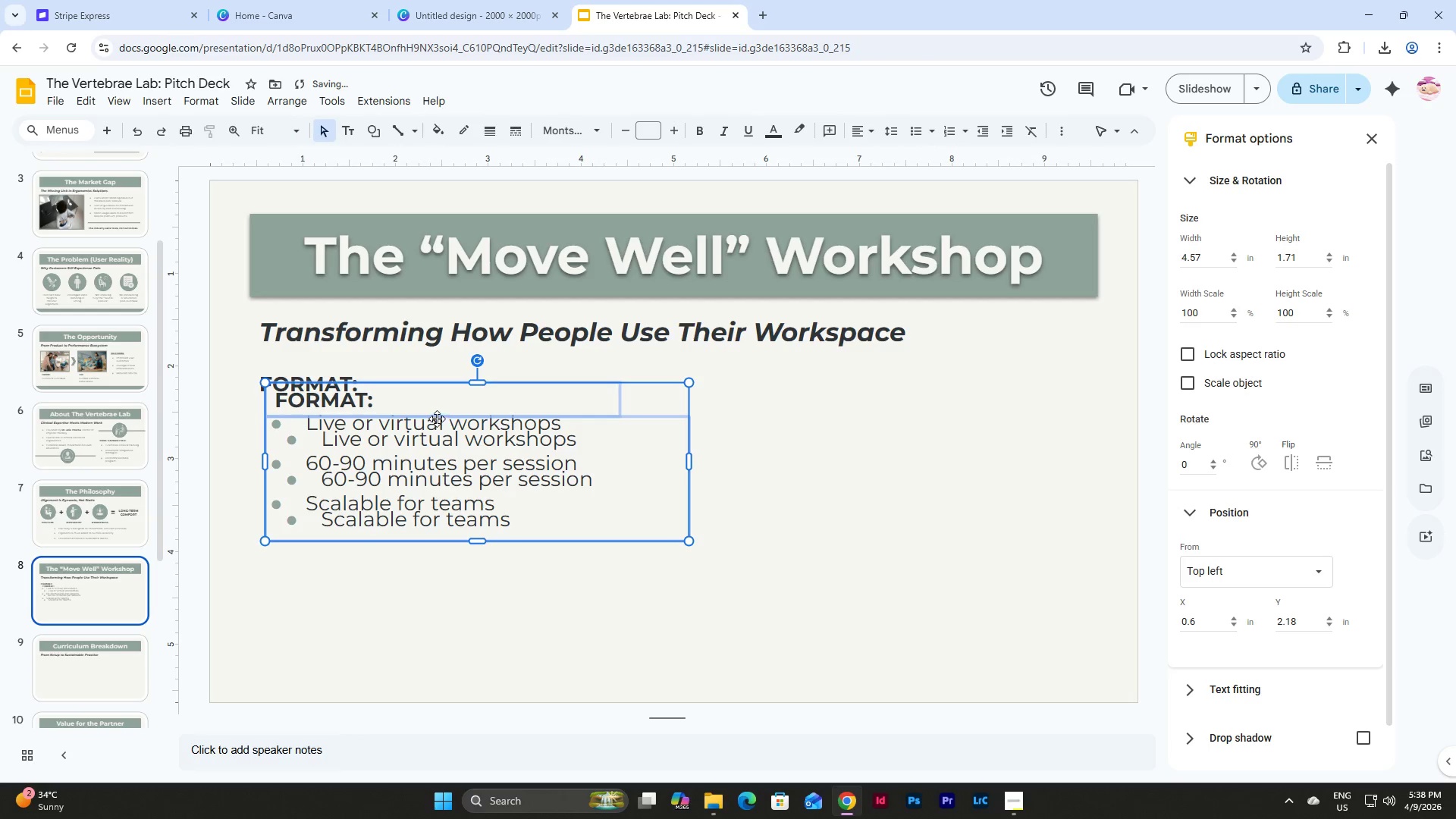 
left_click_drag(start_coordinate=[437, 417], to_coordinate=[743, 549])
 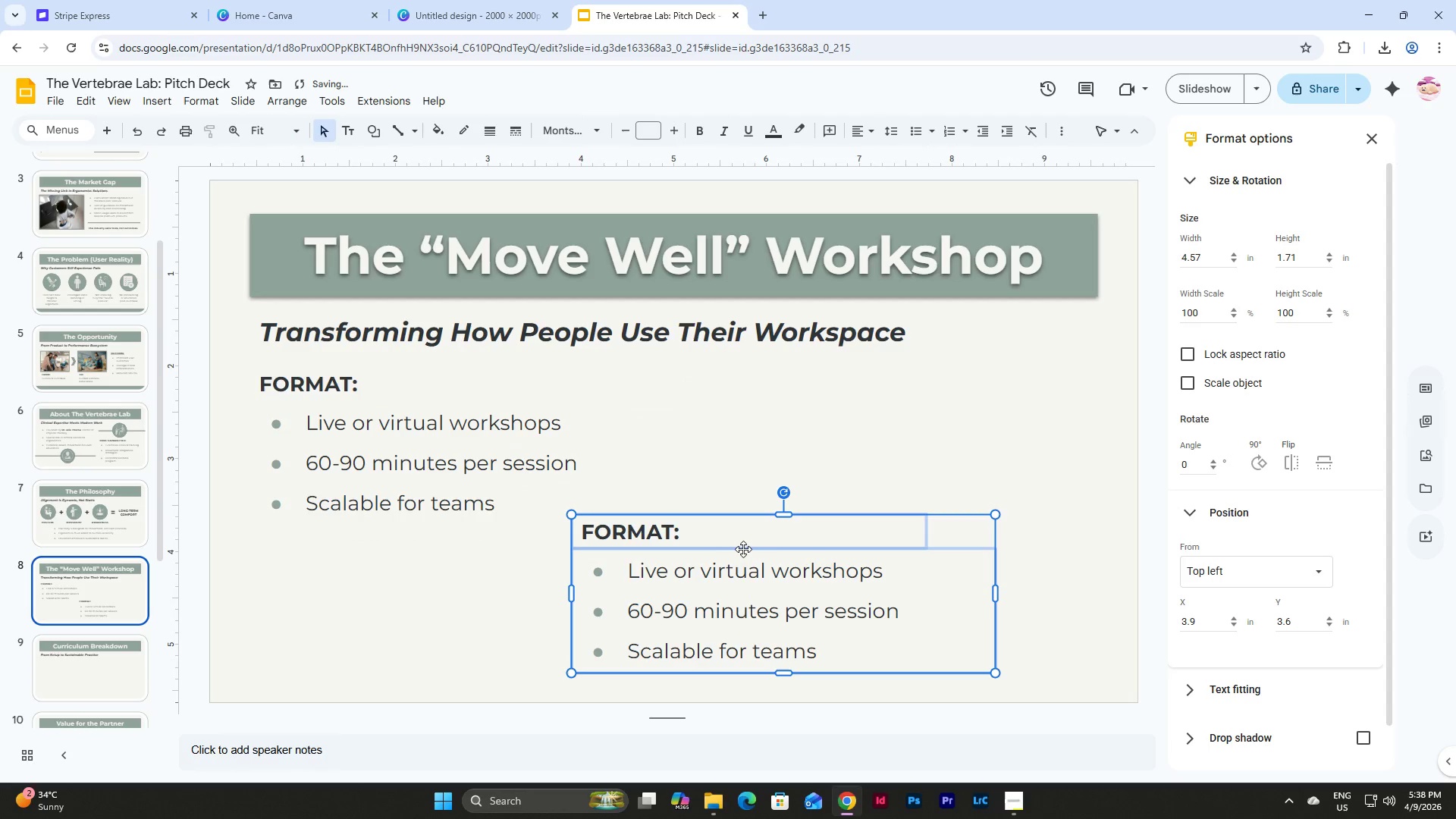 
left_click_drag(start_coordinate=[743, 549], to_coordinate=[844, 404])
 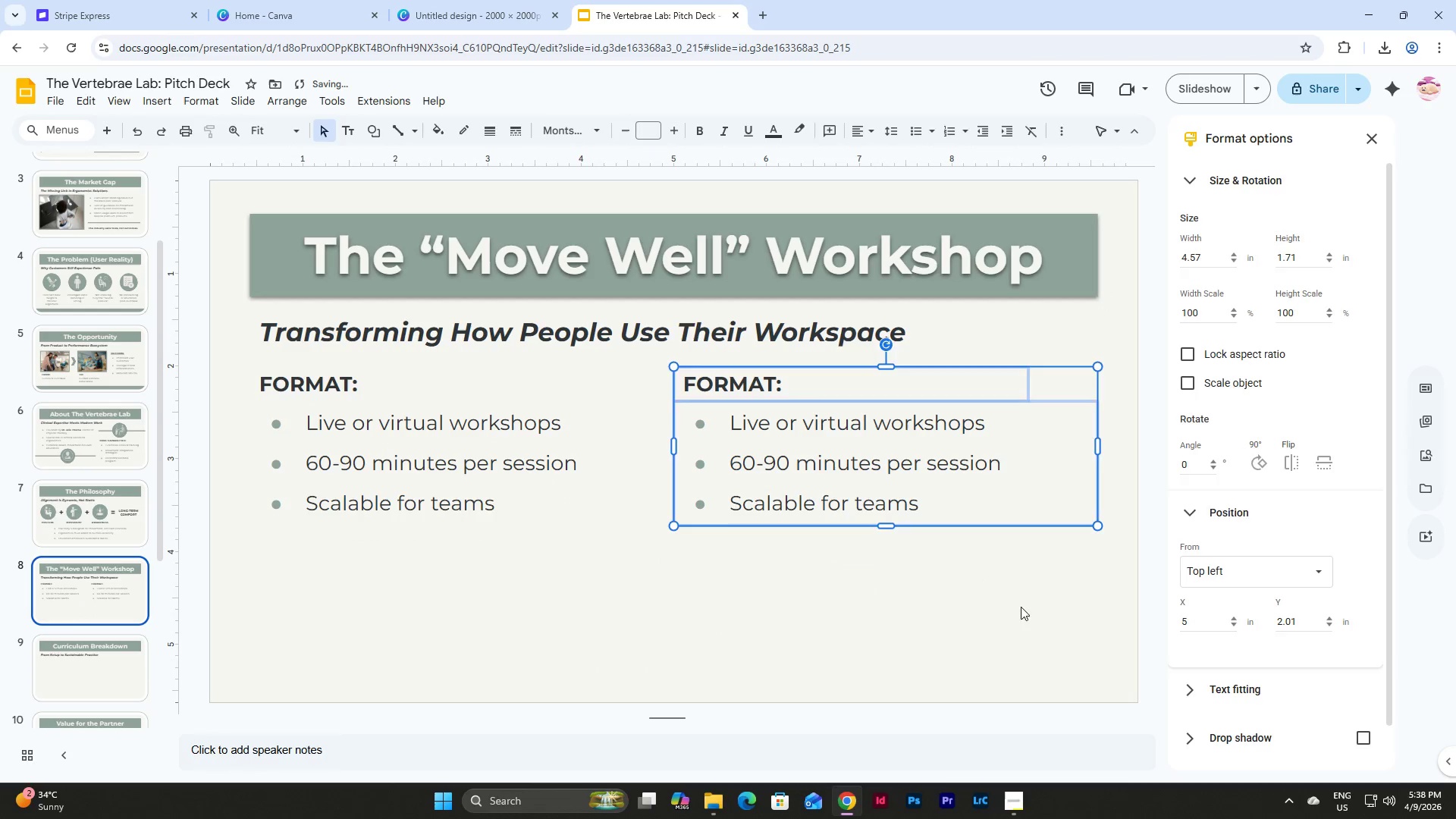 
left_click([1035, 617])
 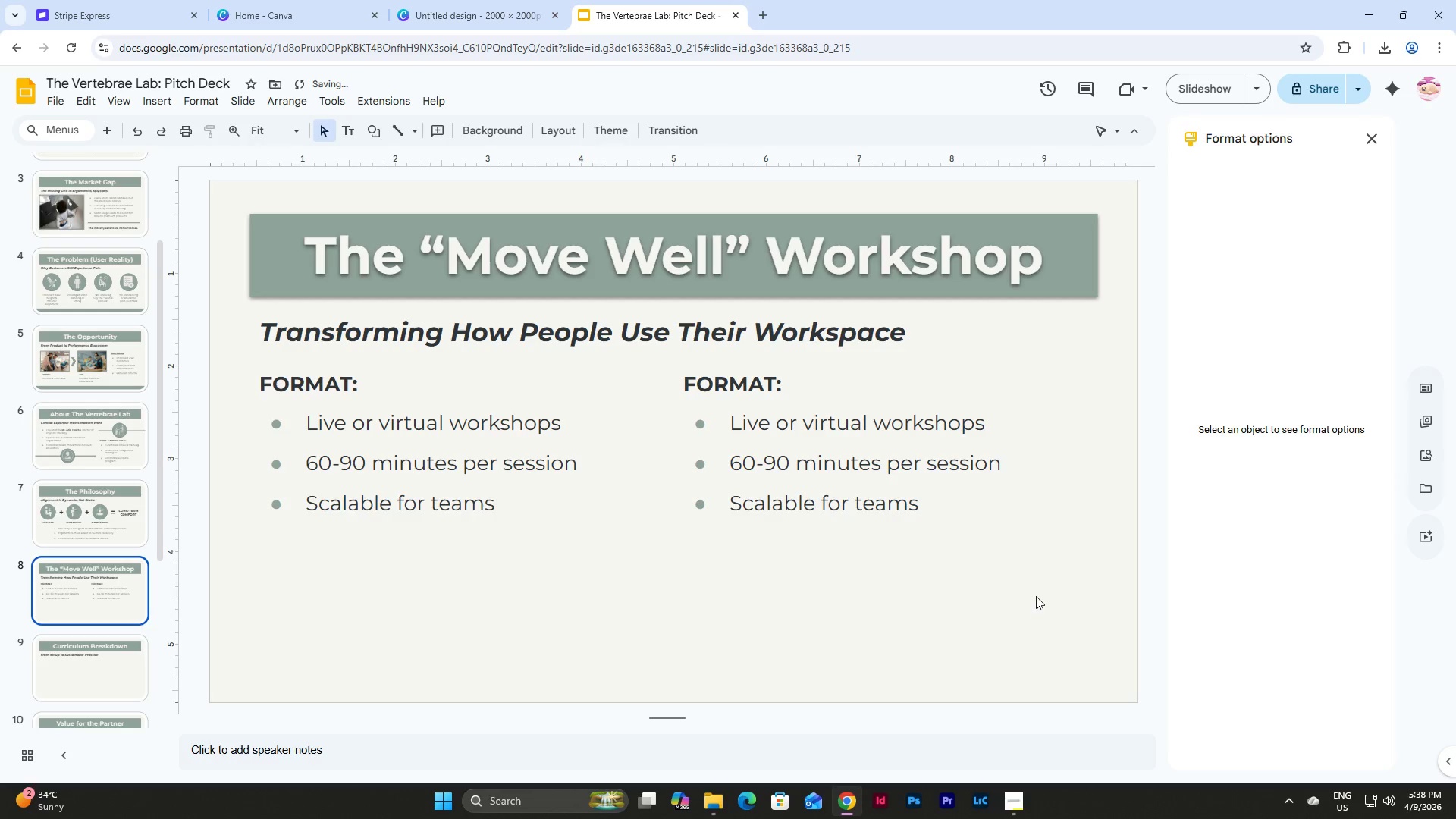 
left_click_drag(start_coordinate=[1036, 596], to_coordinate=[266, 375])
 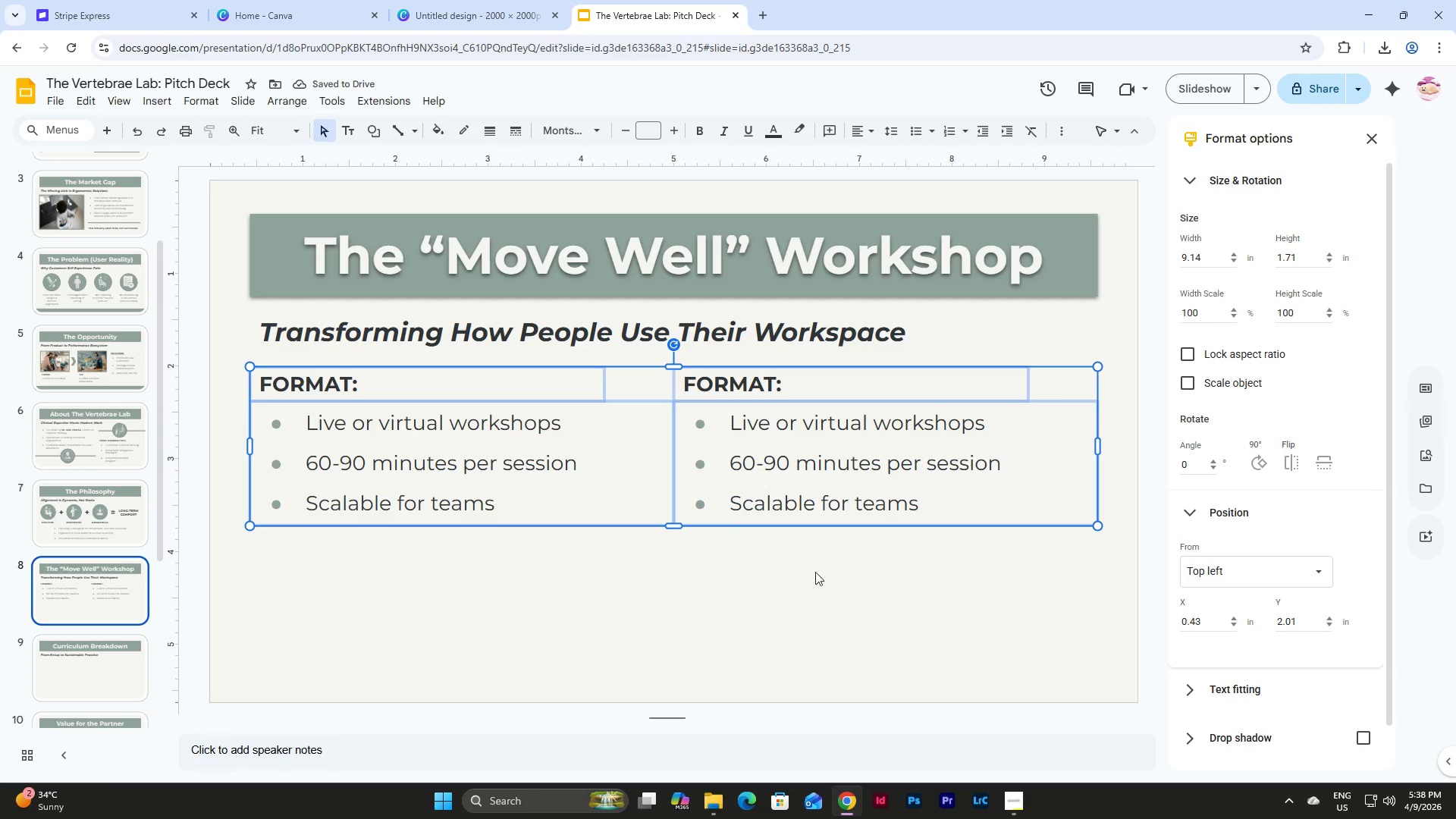 
left_click([815, 578])
 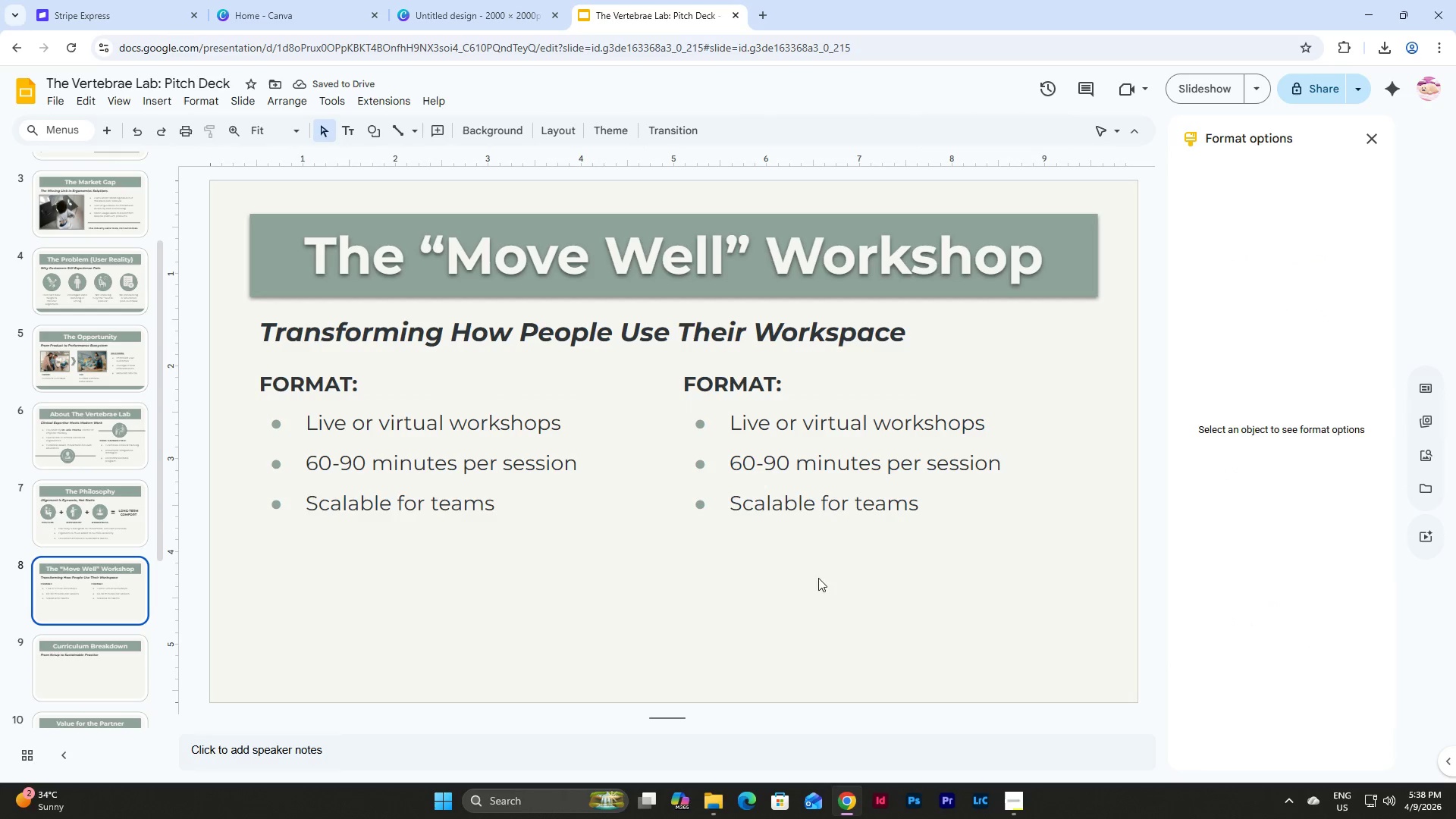 
left_click_drag(start_coordinate=[818, 578], to_coordinate=[676, 378])
 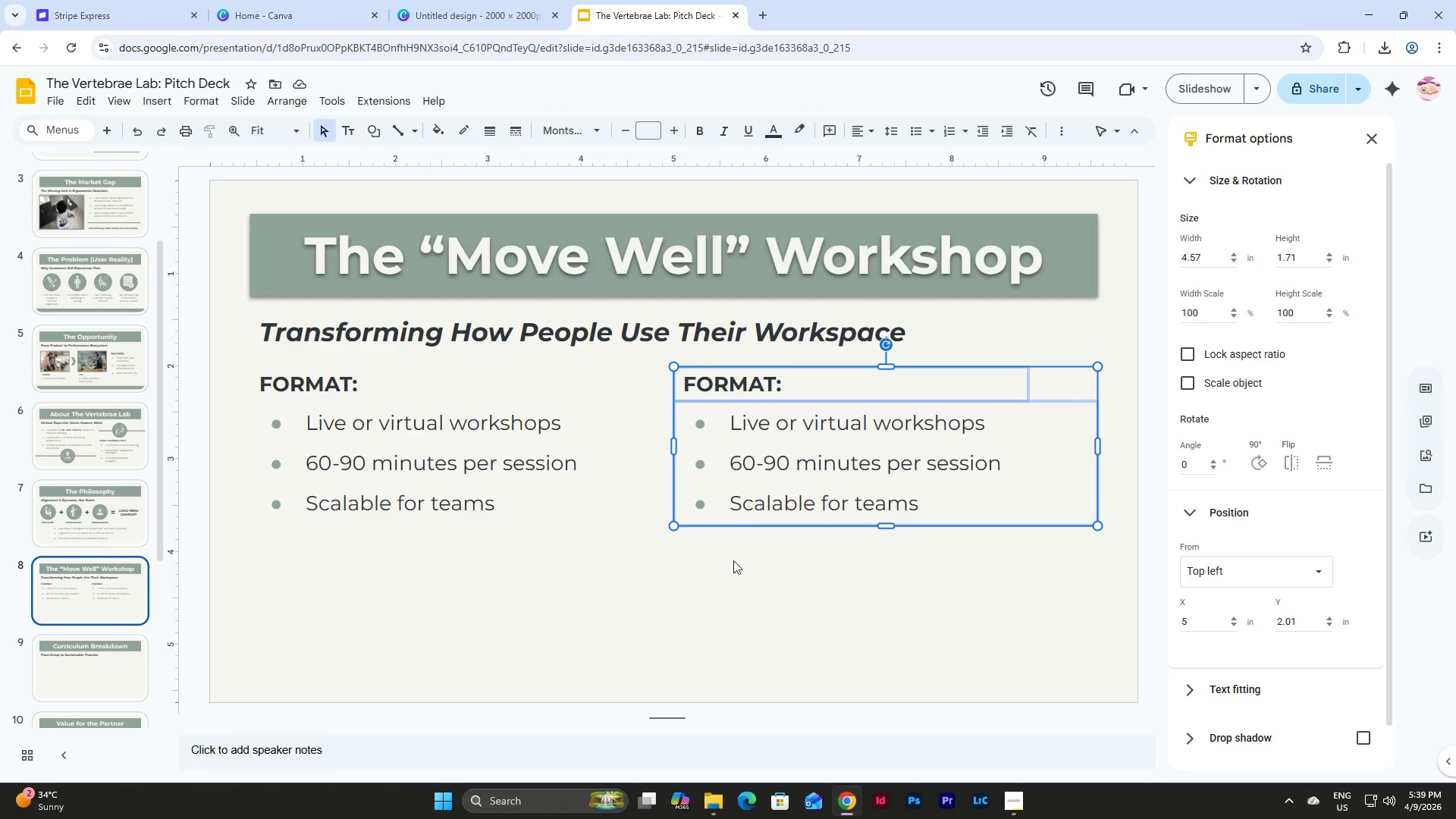 
left_click([729, 631])
 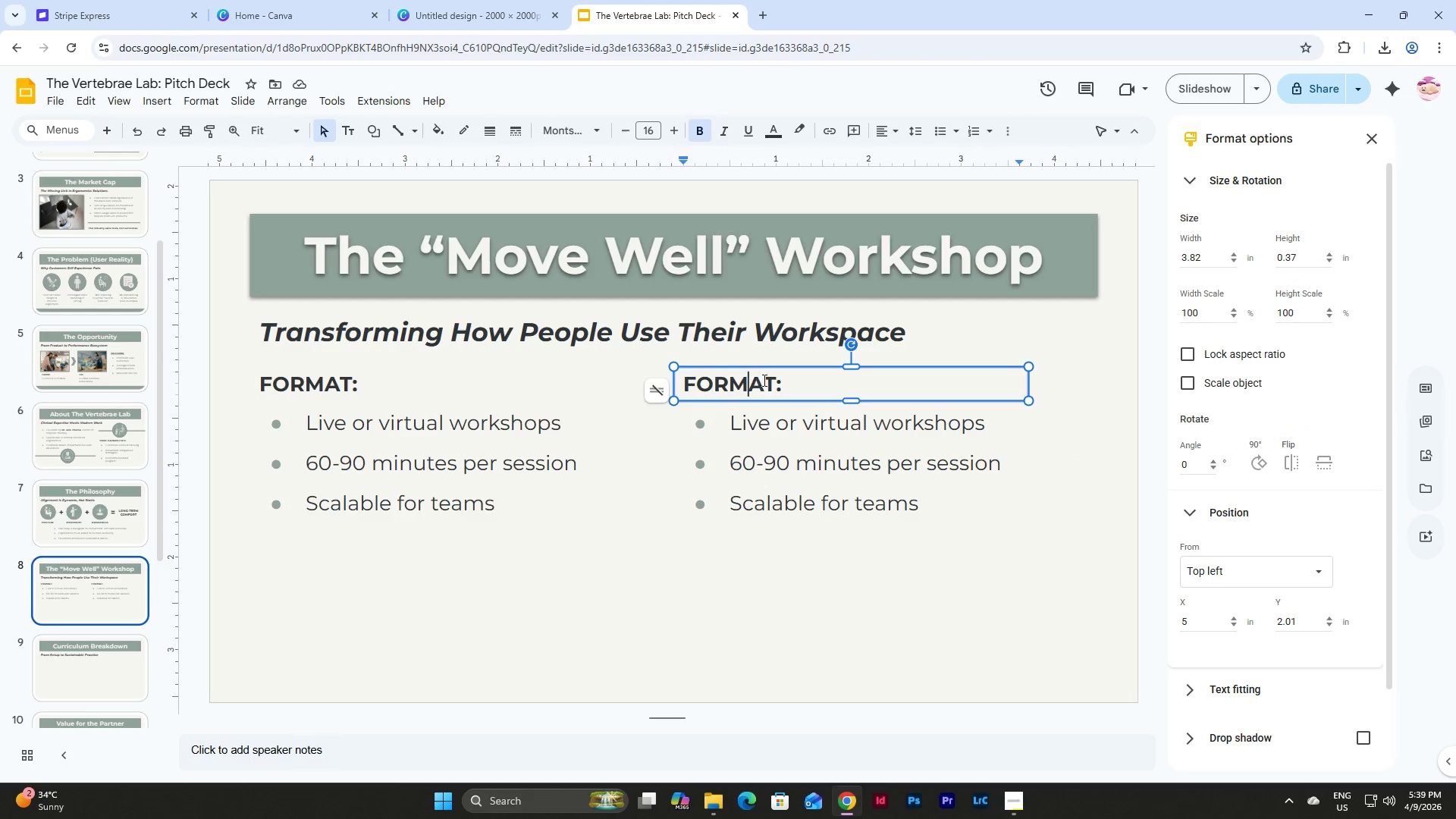 
double_click([767, 381])
 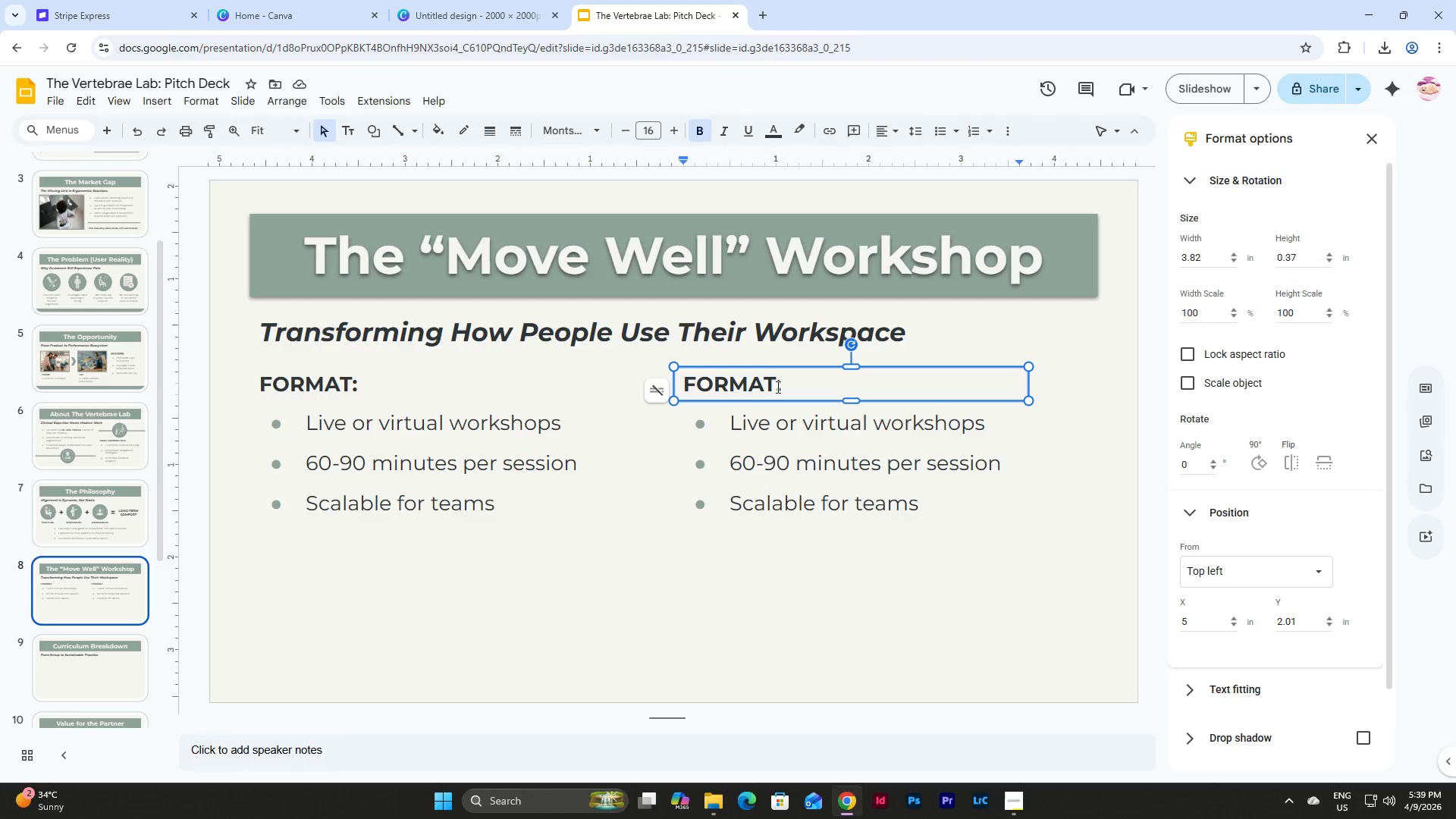 
left_click_drag(start_coordinate=[777, 387], to_coordinate=[680, 386])
 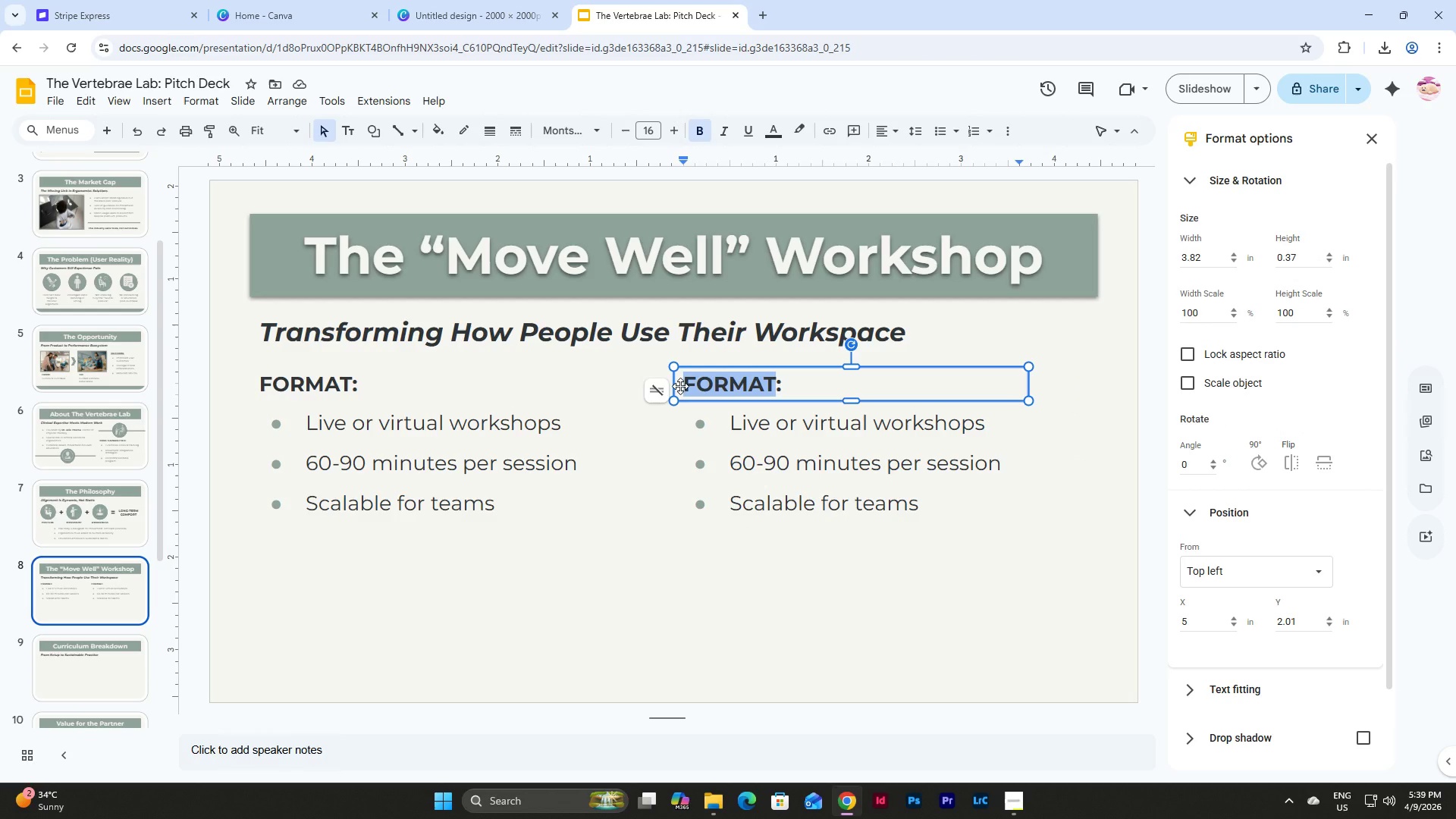 
wait(14.73)
 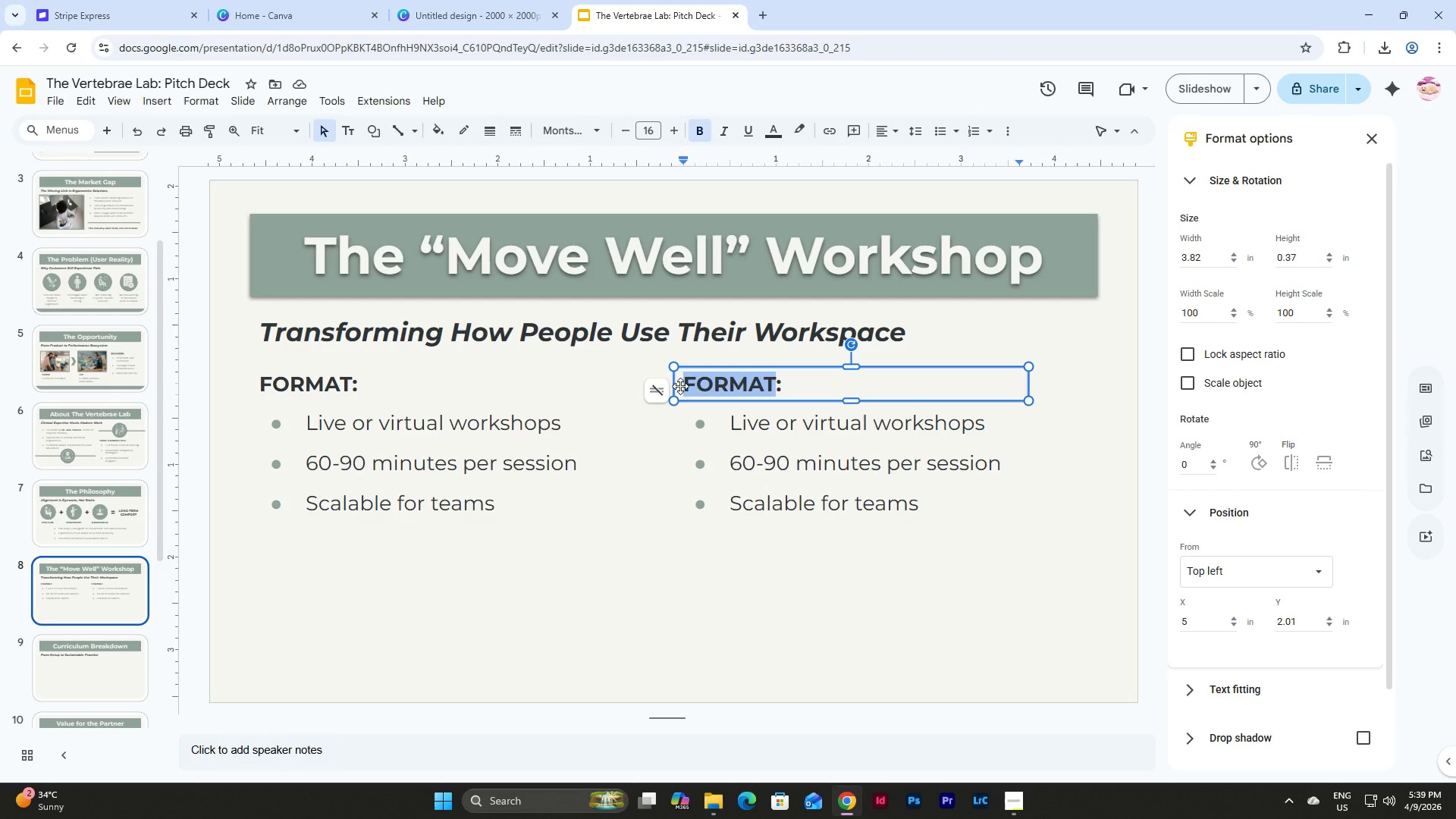 
hold_key(key=ShiftLeft, duration=0.56)
 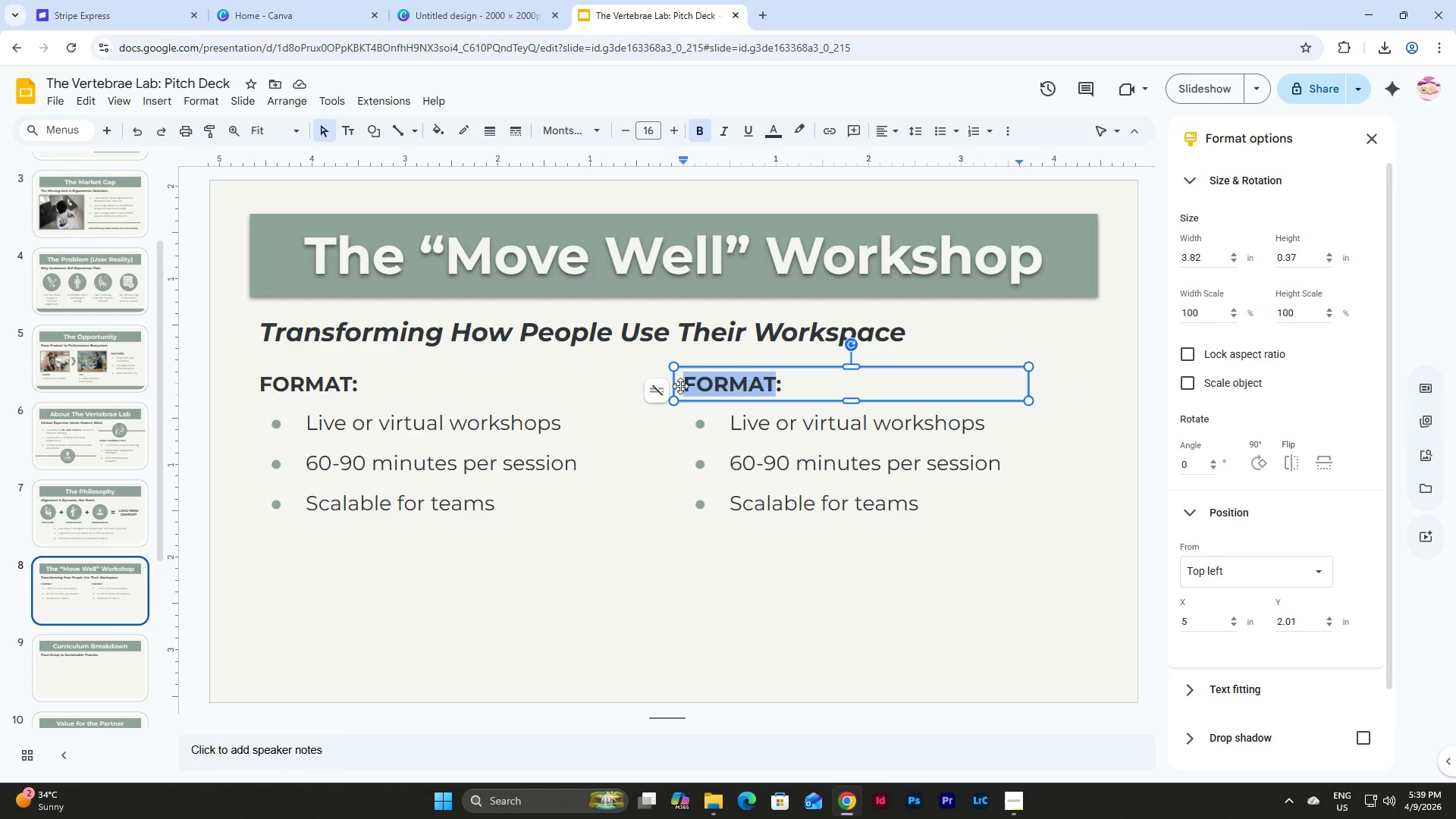 
type(MODUE)
key(Backspace)
type(LES INCLUDE)
 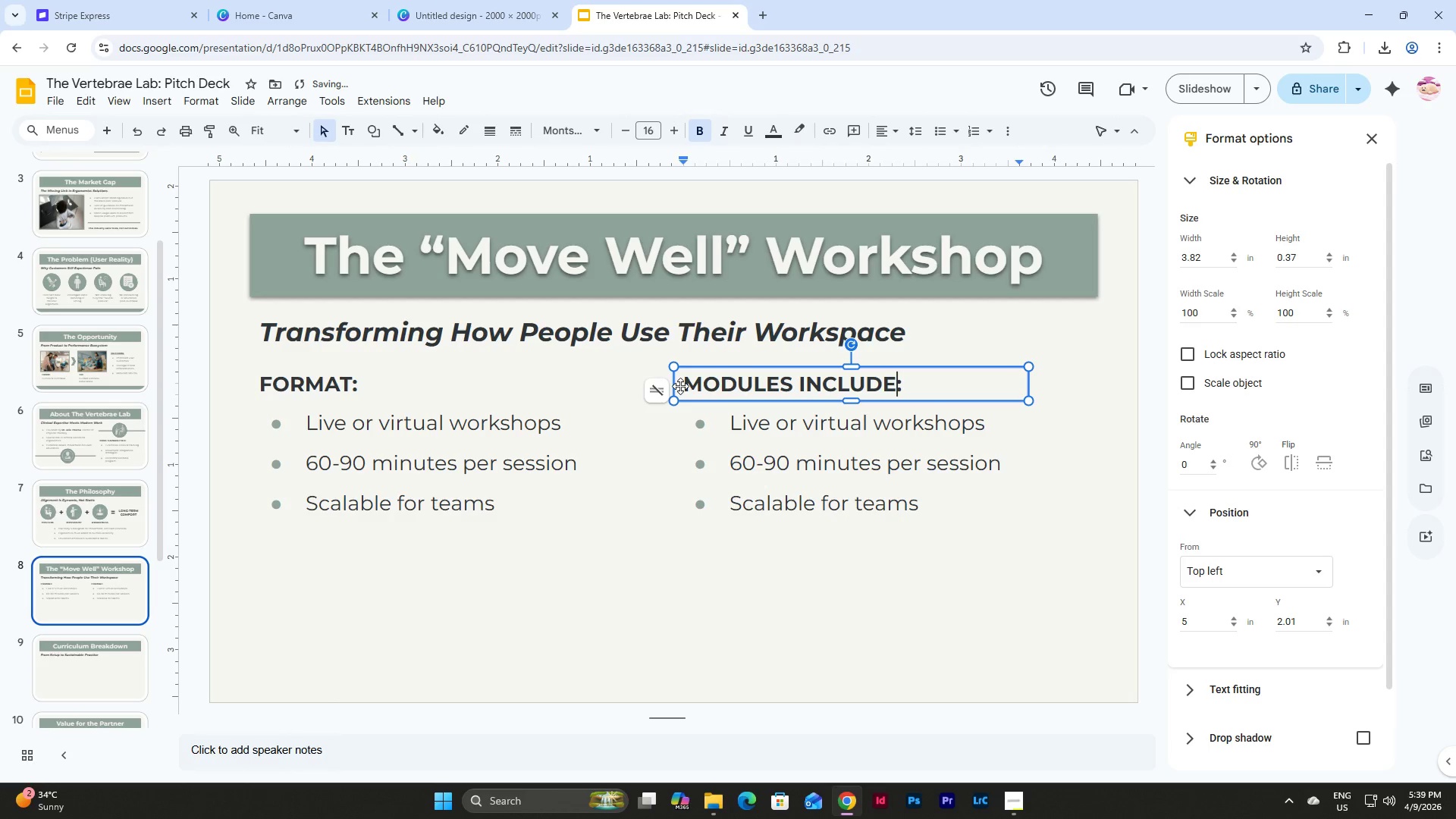 
left_click([912, 427])
 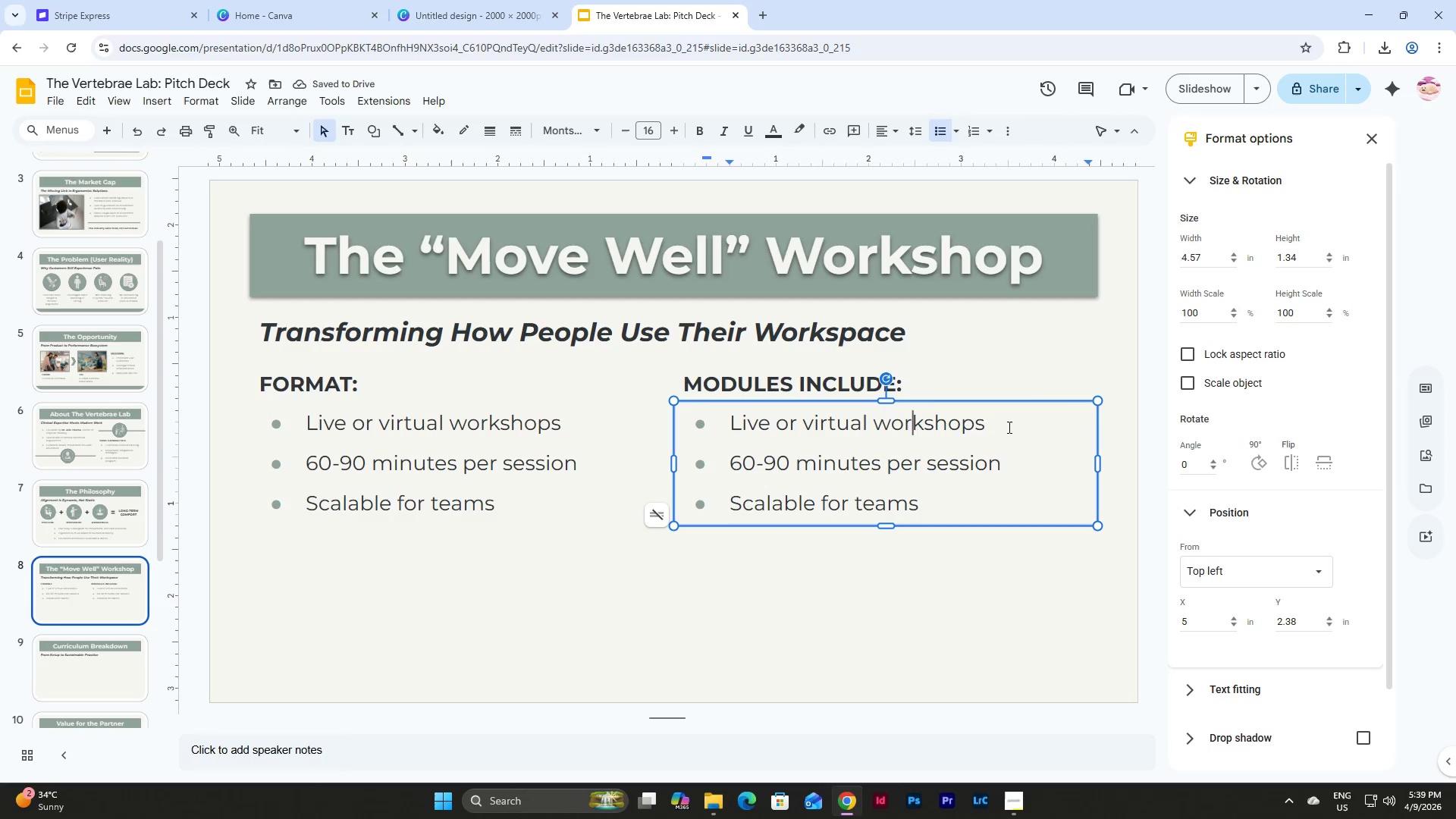 
left_click_drag(start_coordinate=[1008, 427], to_coordinate=[729, 425])
 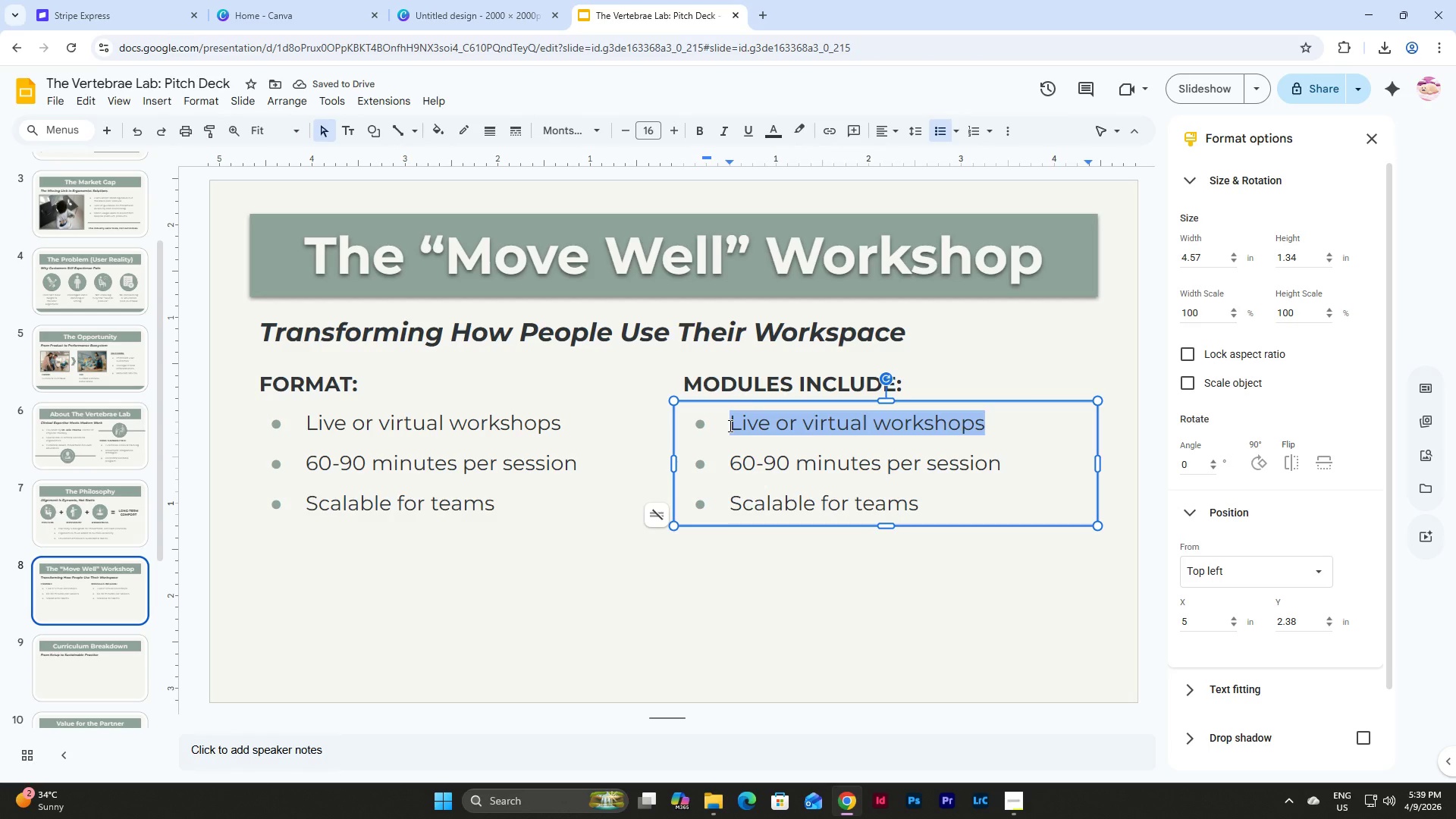 
type(Desk setup)
 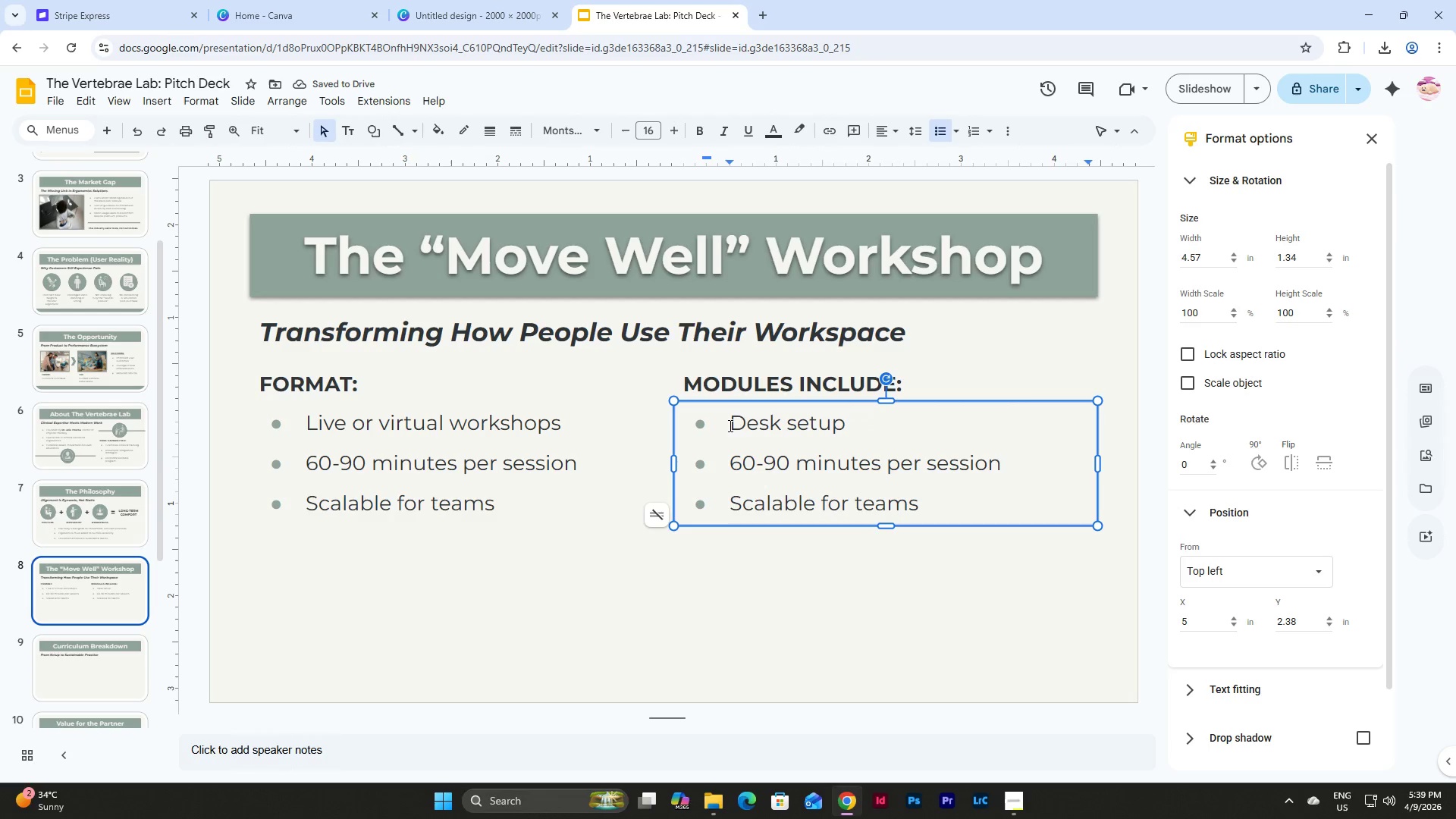 
type( optimization)
 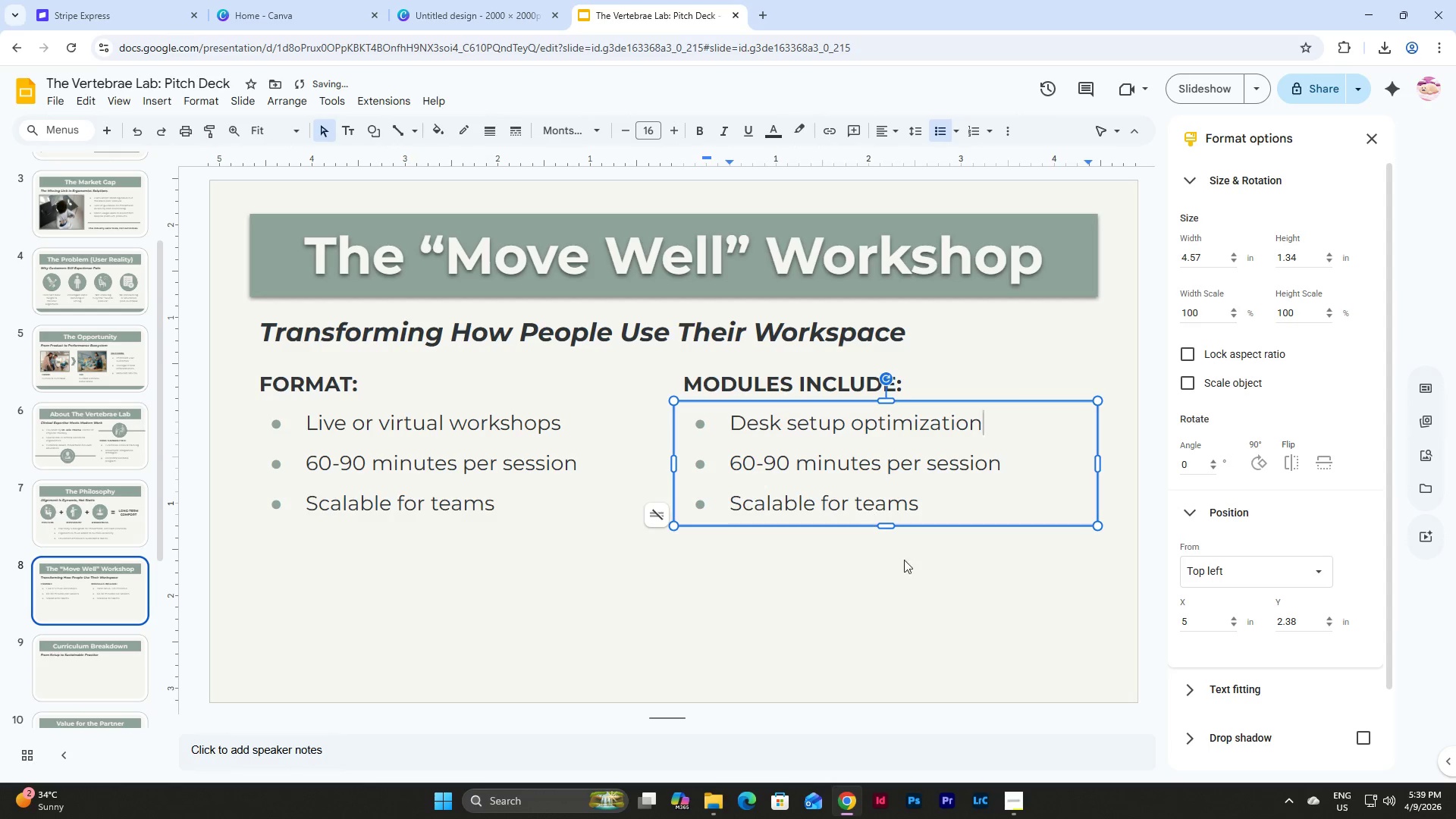 
left_click_drag(start_coordinate=[1005, 469], to_coordinate=[734, 470])
 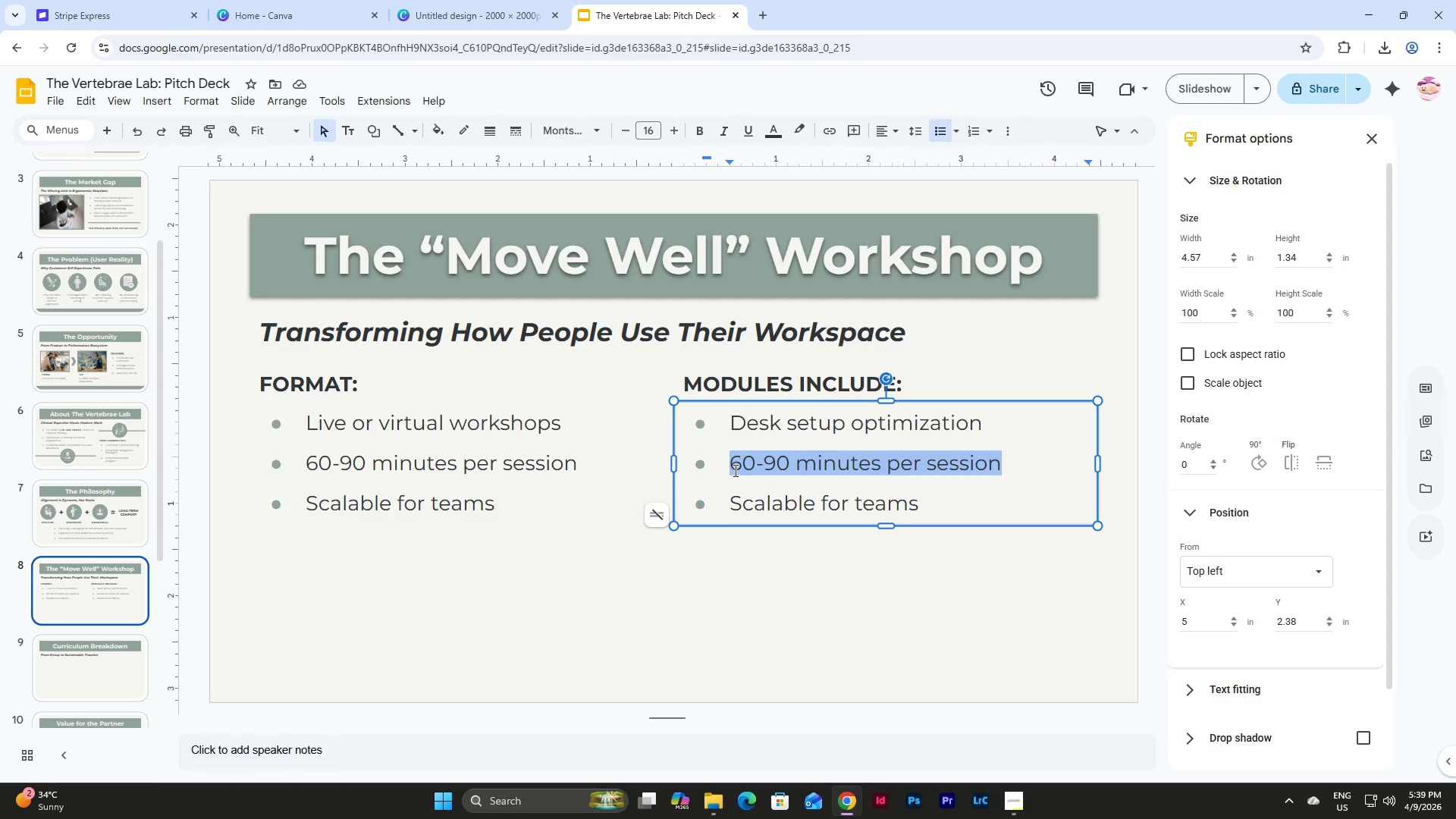 
type(Dynamic posture strategies)
 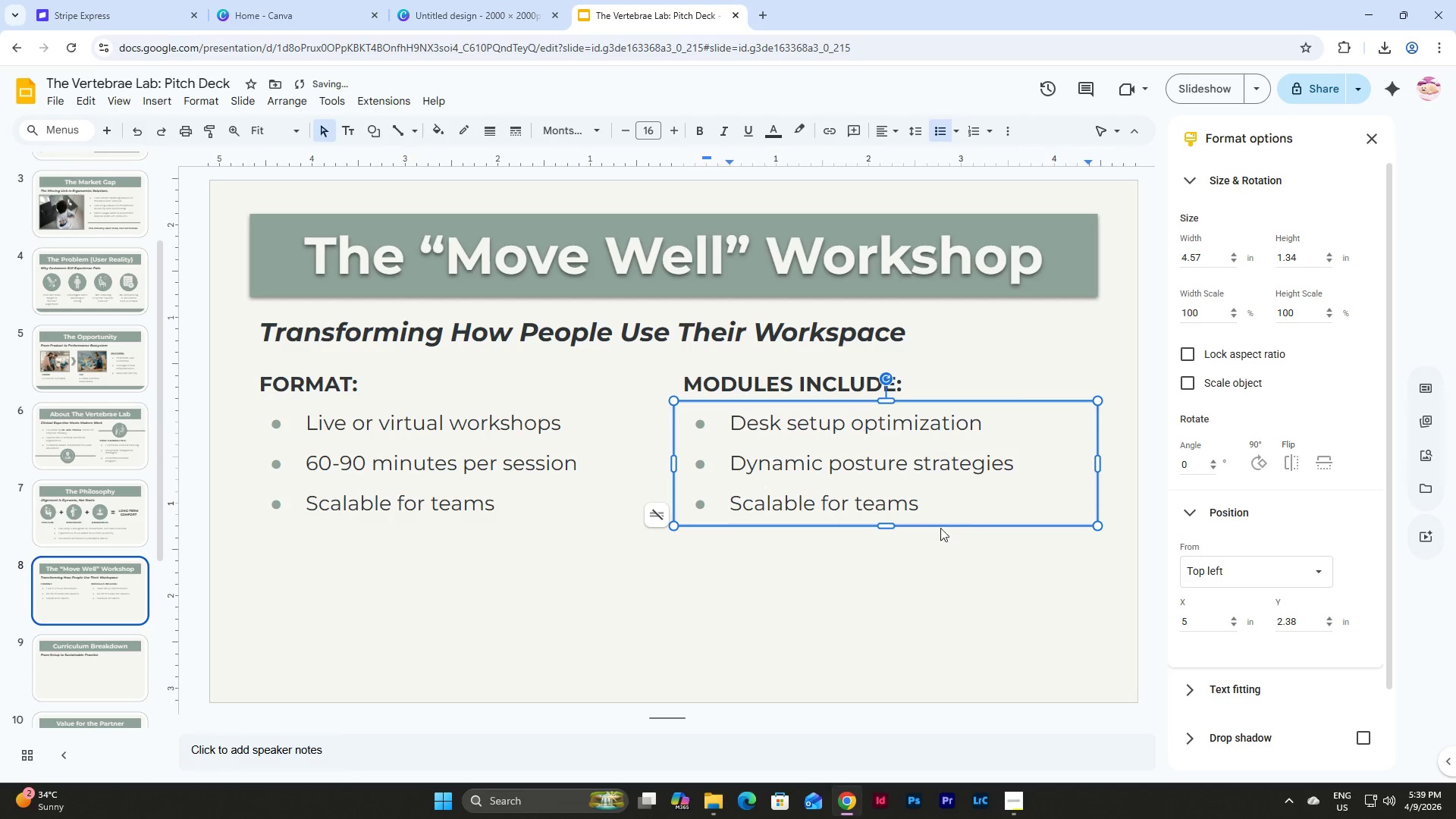 
left_click_drag(start_coordinate=[918, 510], to_coordinate=[733, 511])
 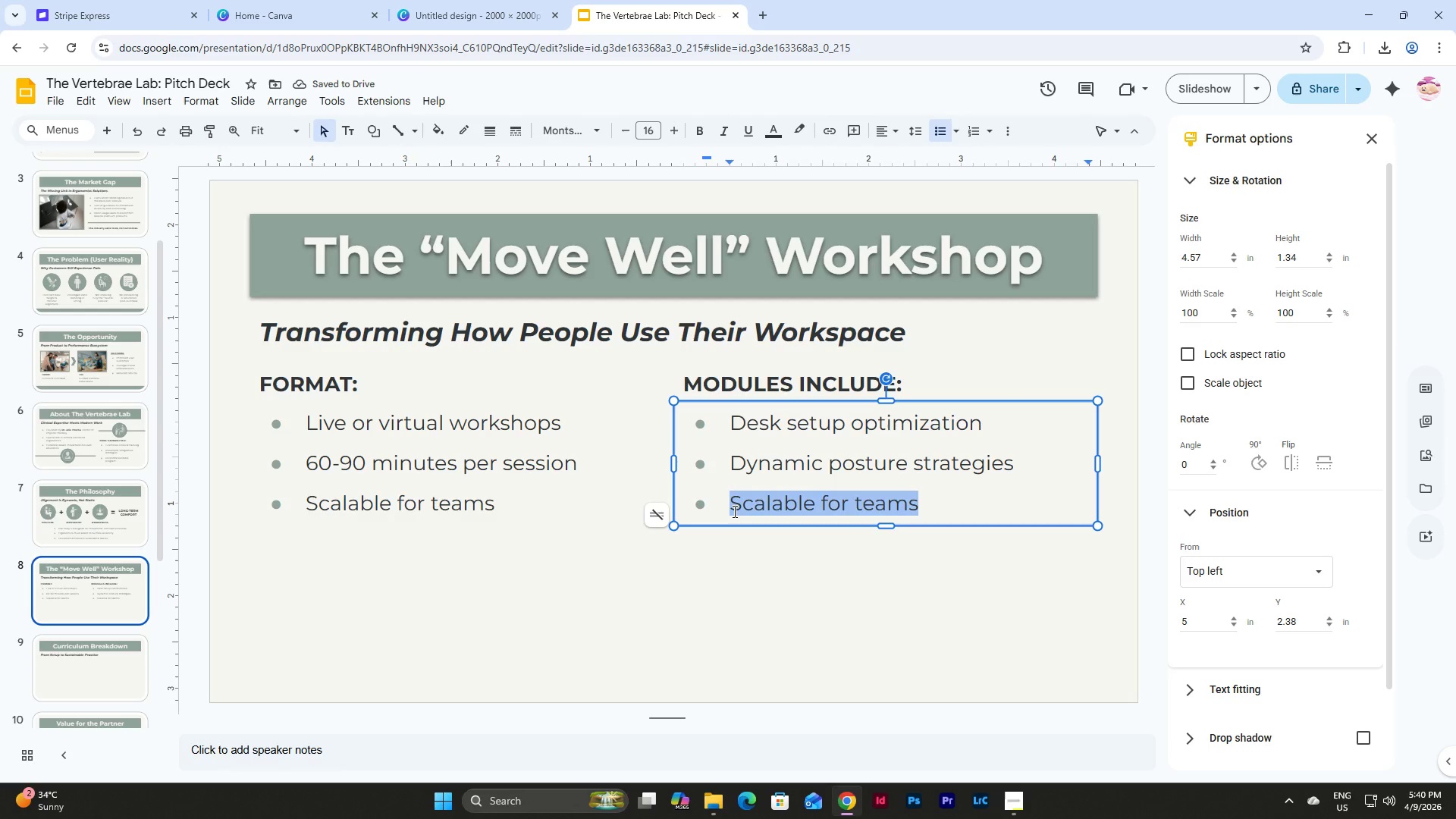 
type(Movement )
 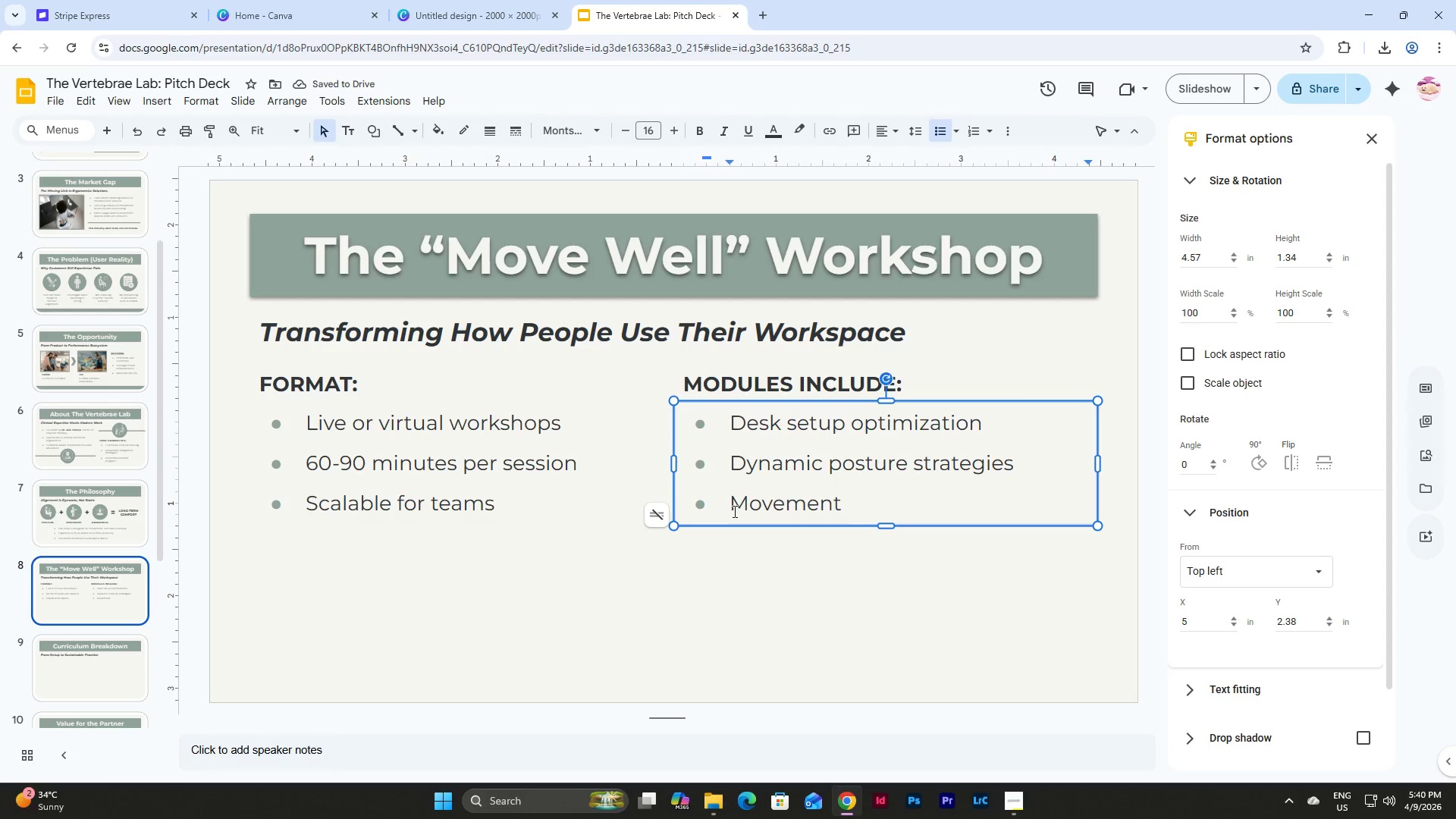 
type(micro-breaks)
 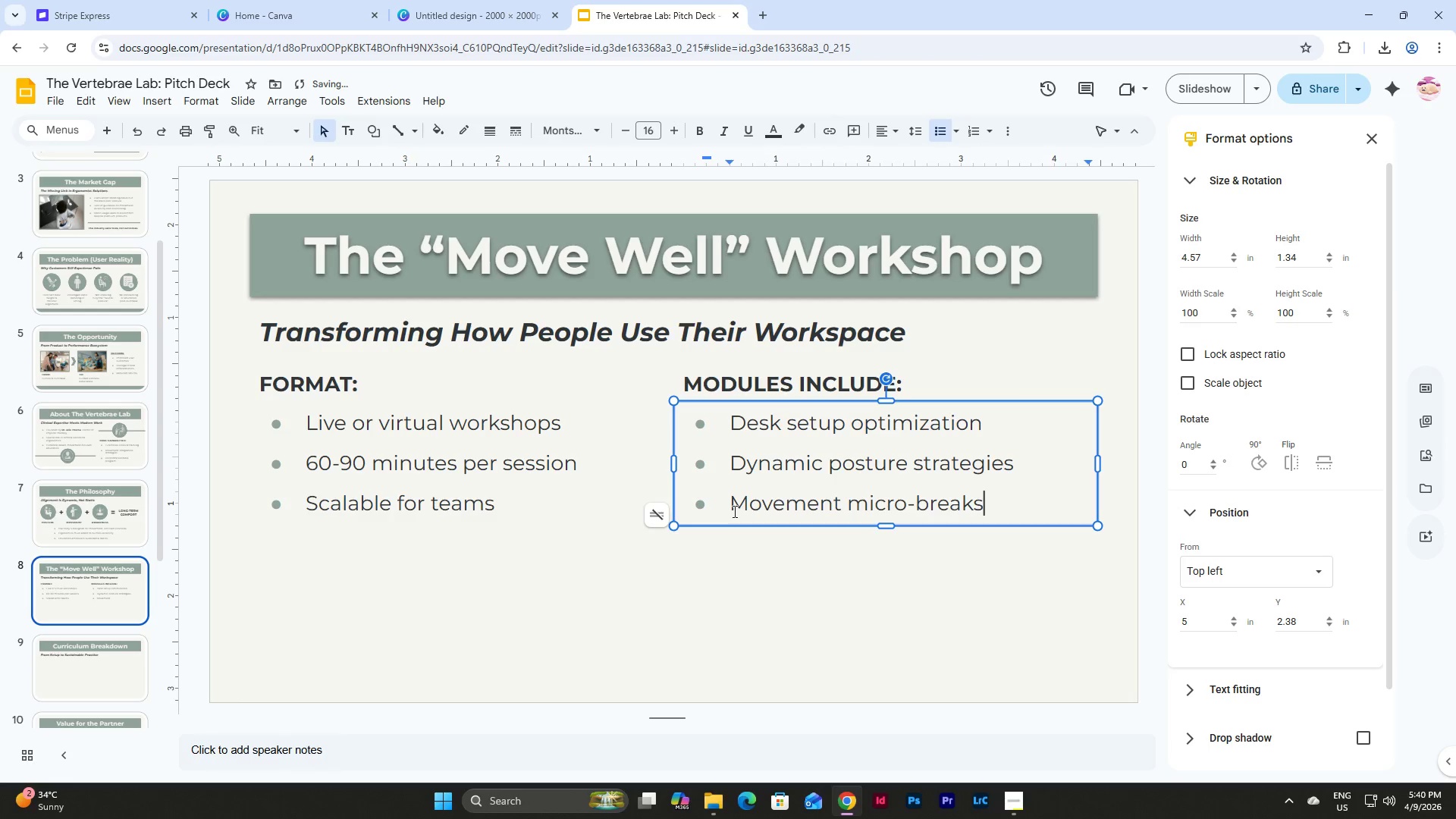 
key(Enter)
 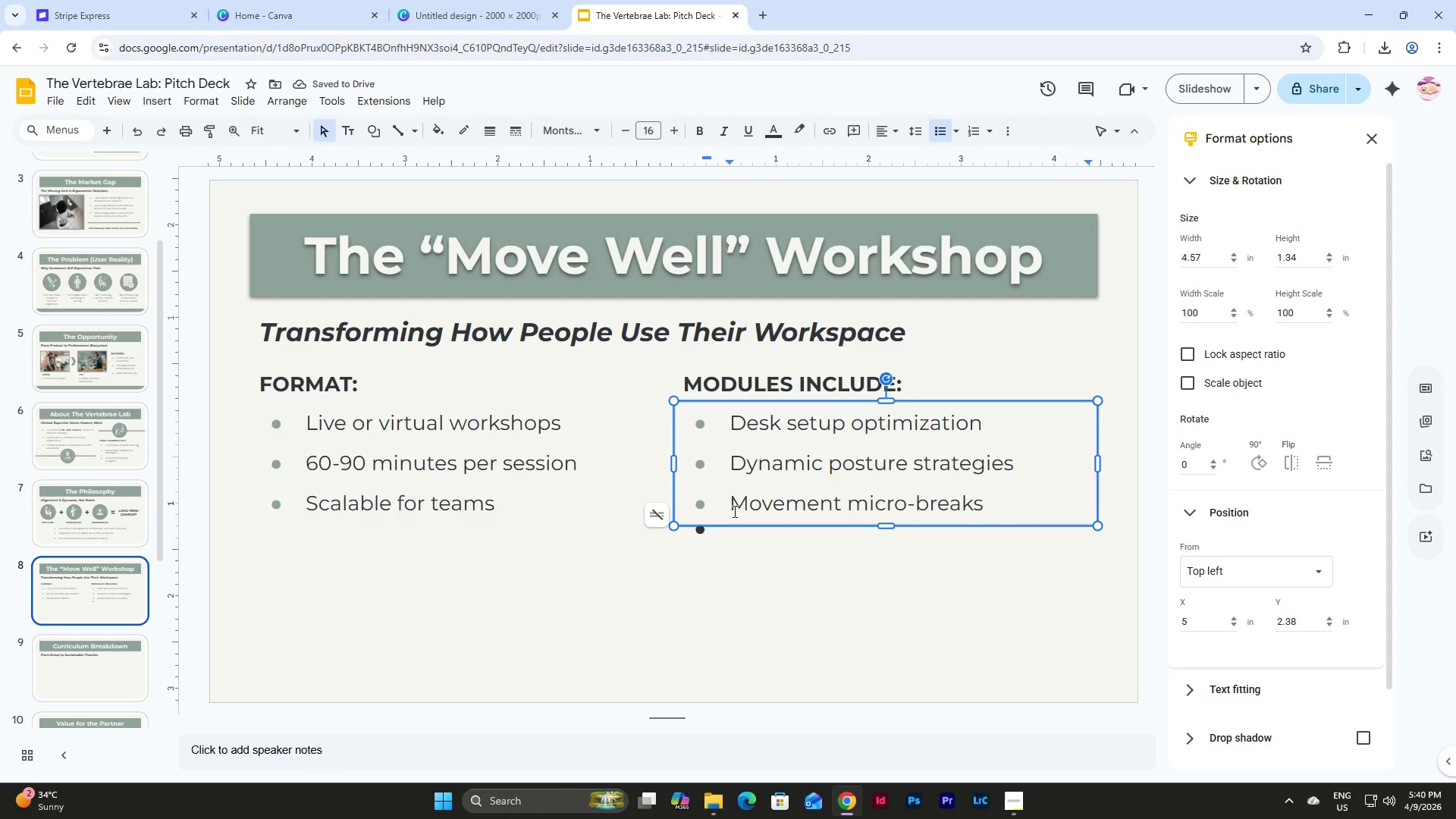 
type(Pain prevention techniques)
 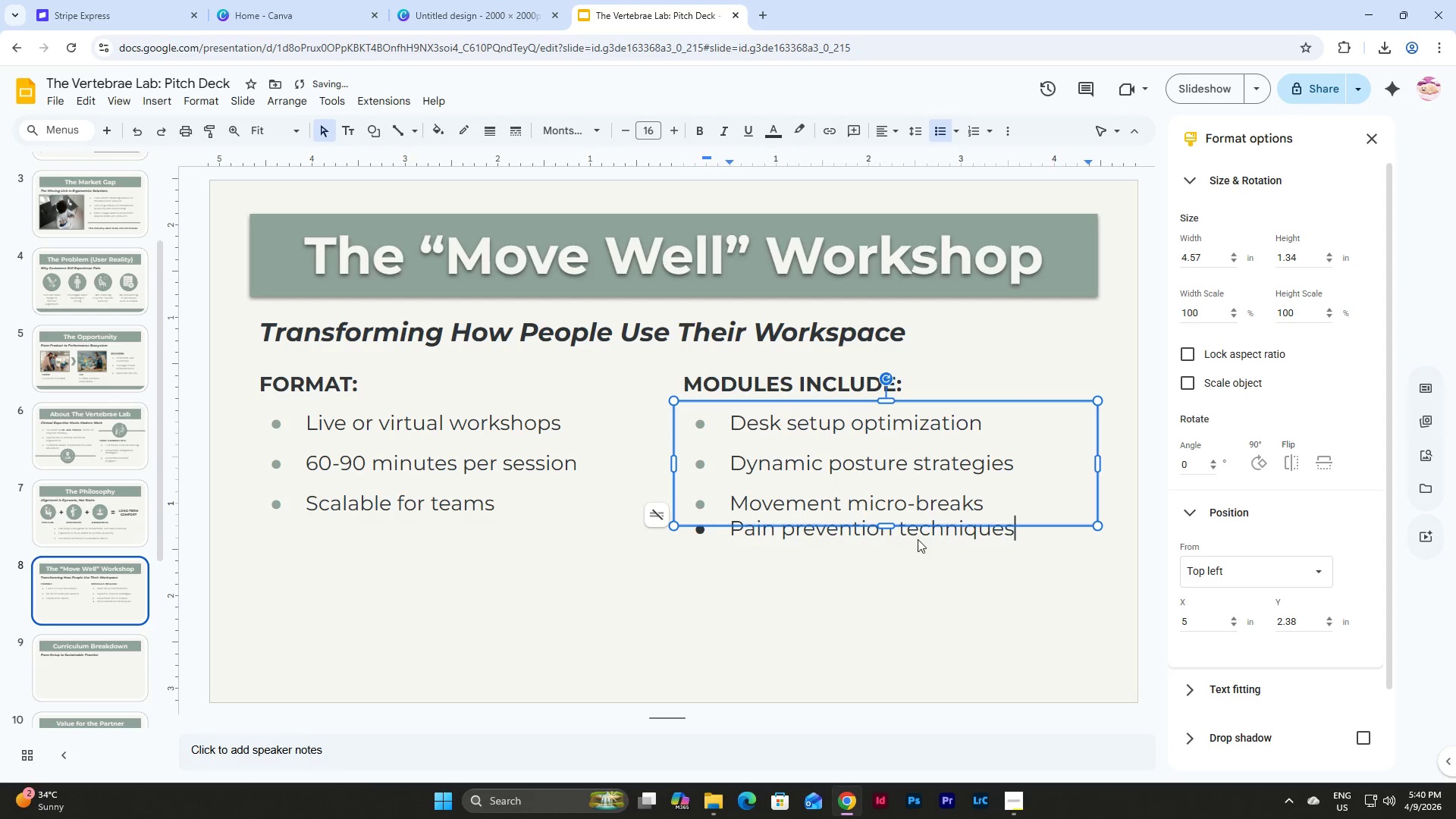 
left_click_drag(start_coordinate=[884, 524], to_coordinate=[884, 573])
 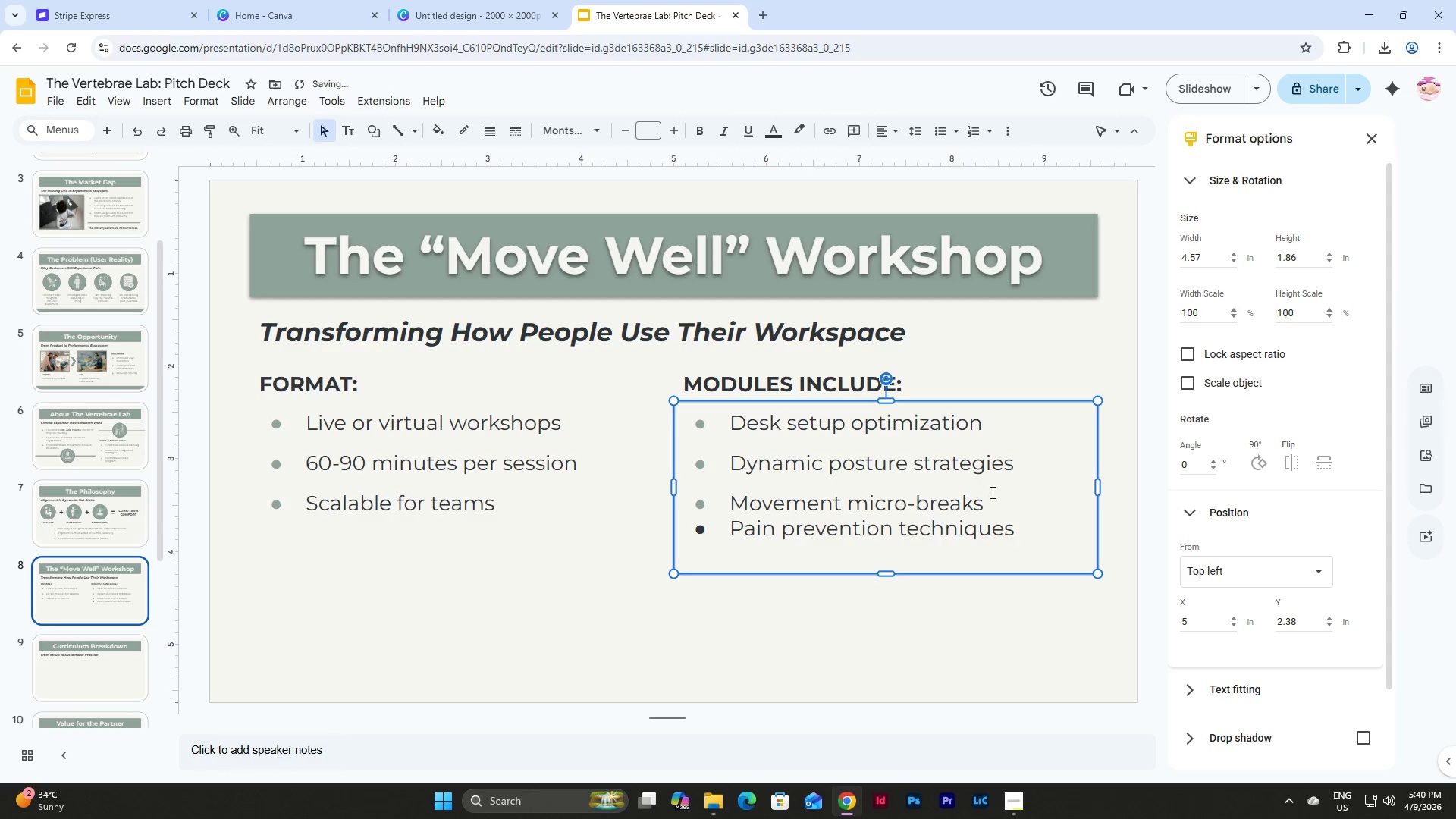 
left_click([992, 493])
 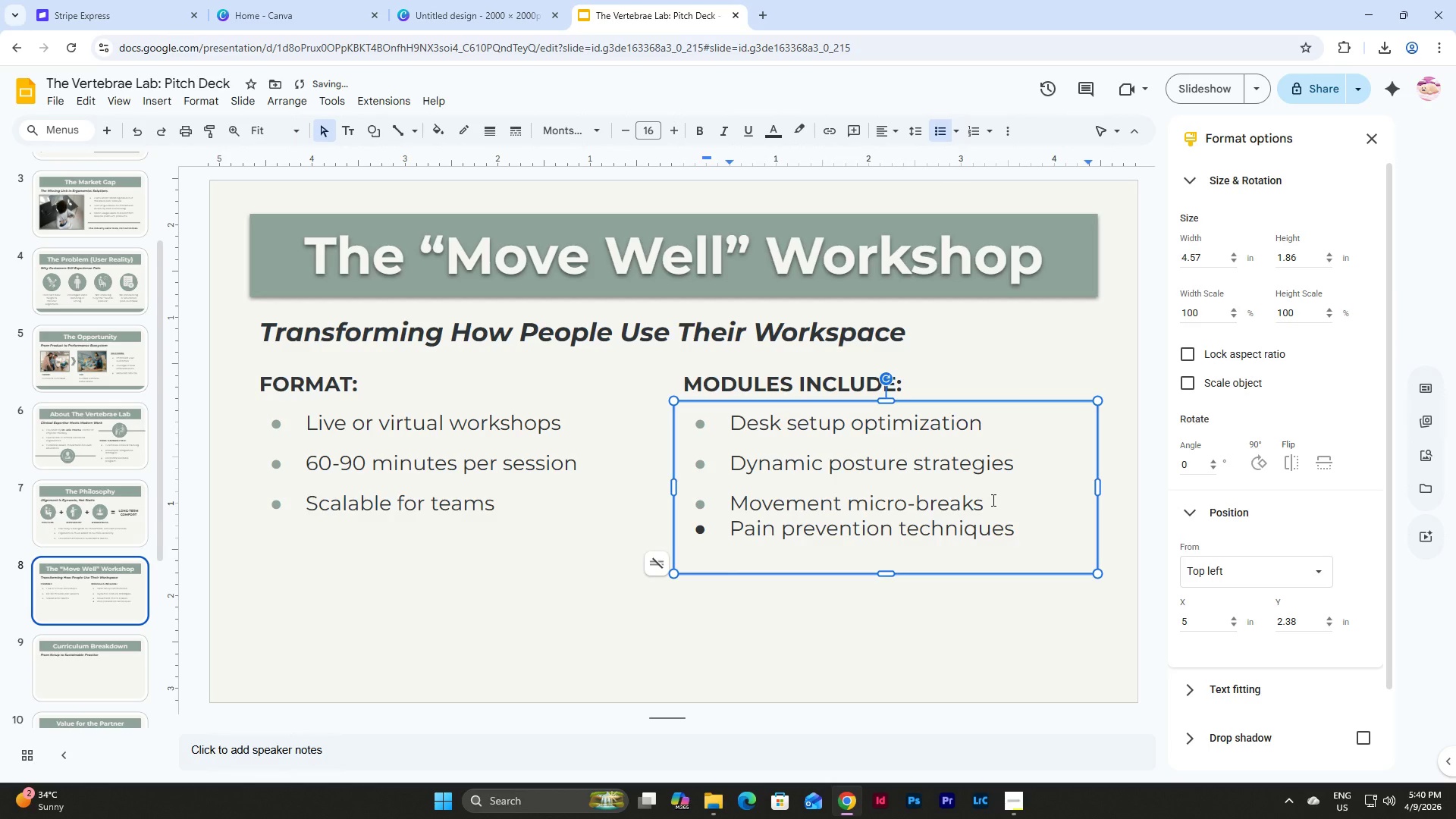 
key(Enter)
 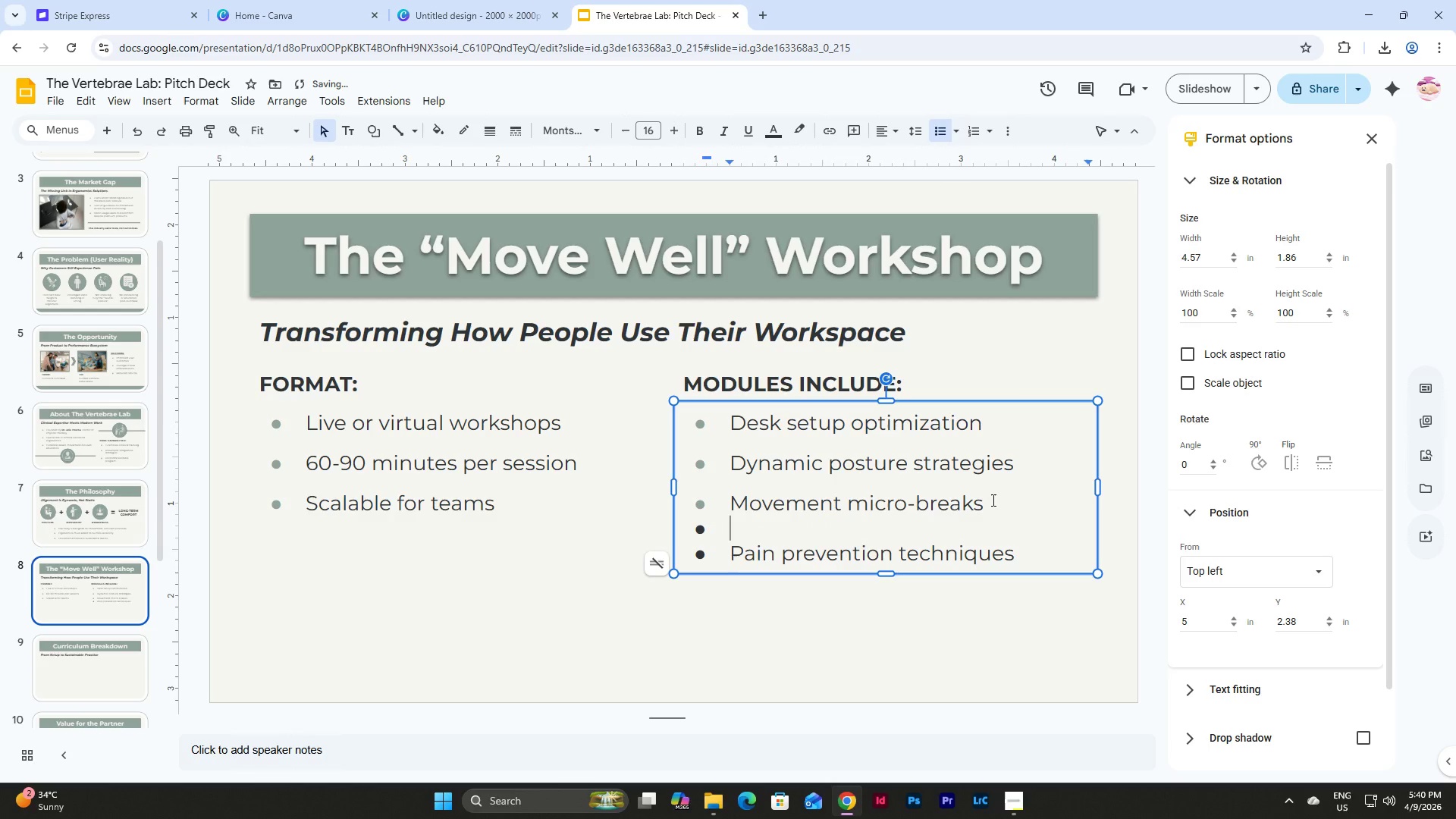 
key(Backspace)
 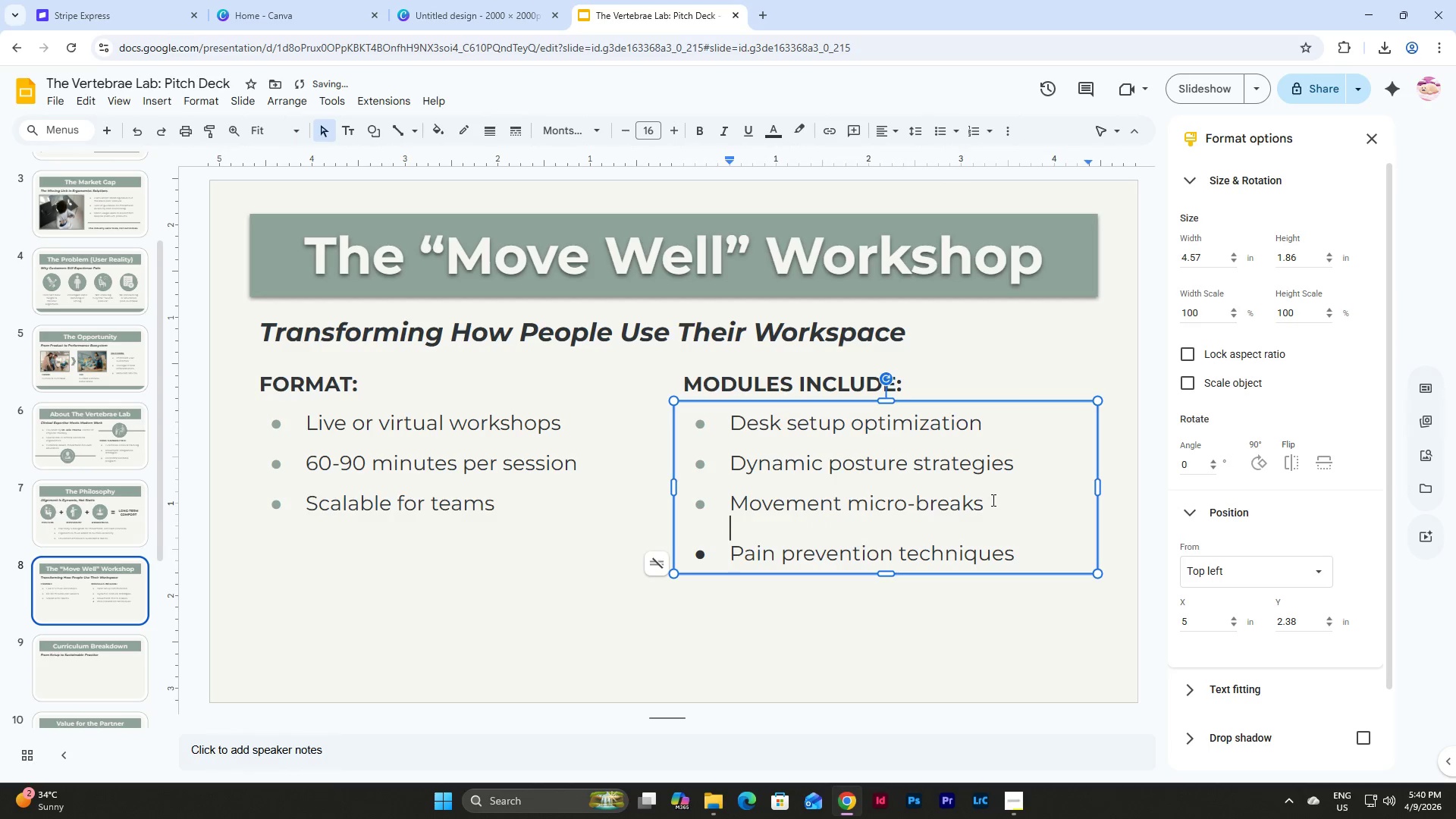 
key(Backspace)
 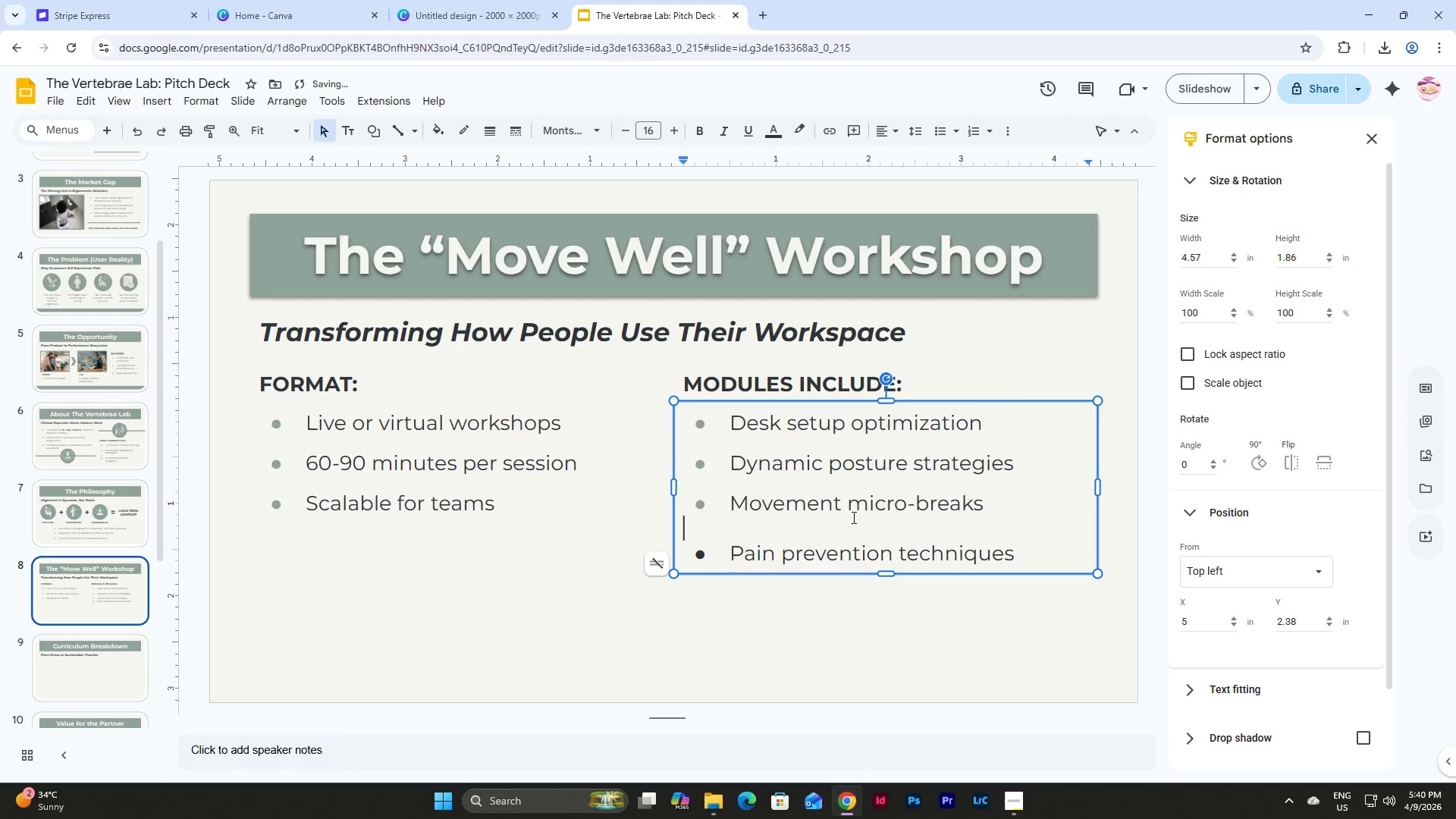 
left_click([739, 482])
 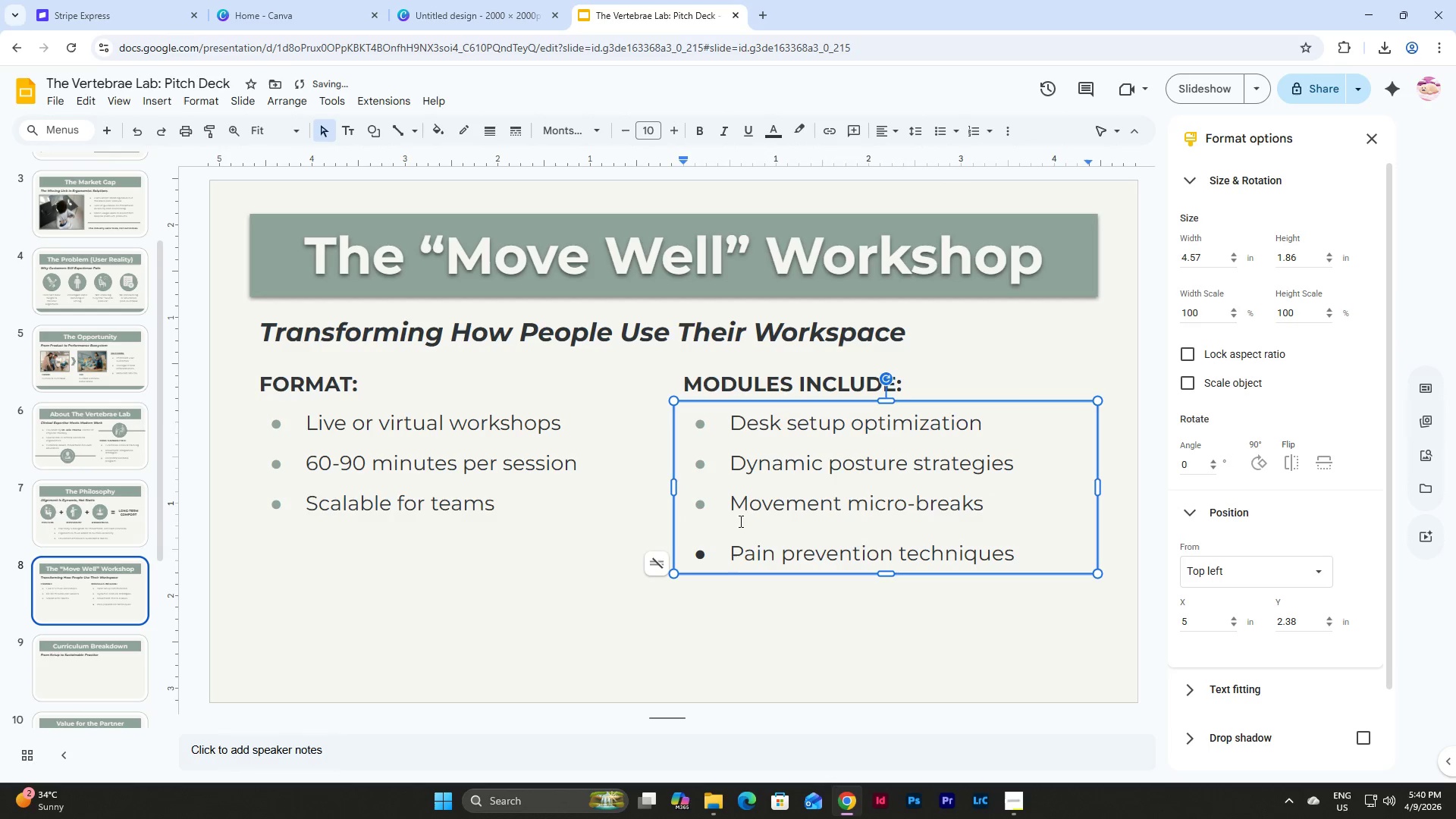 
left_click([723, 535])
 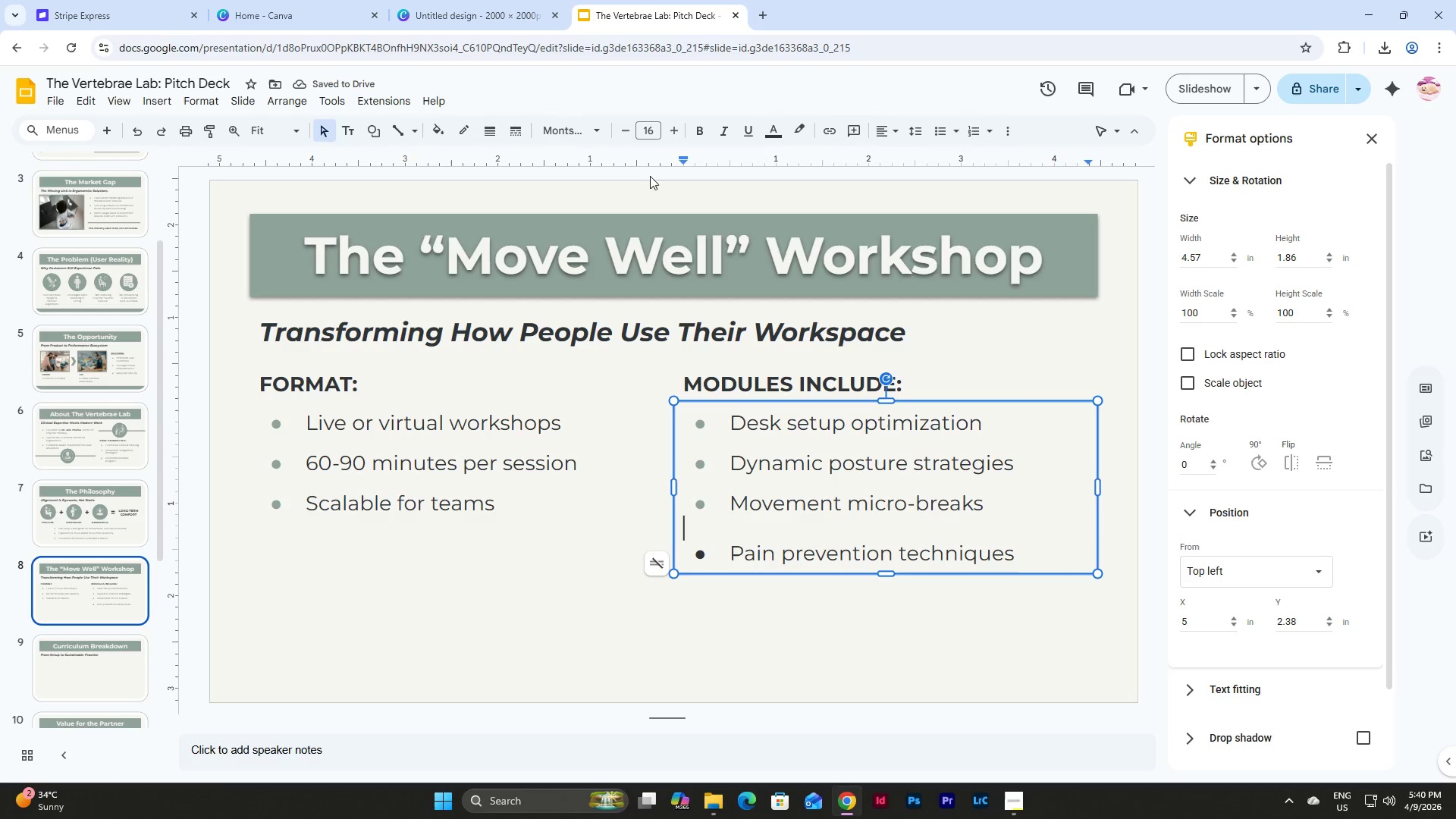 
left_click([648, 130])
 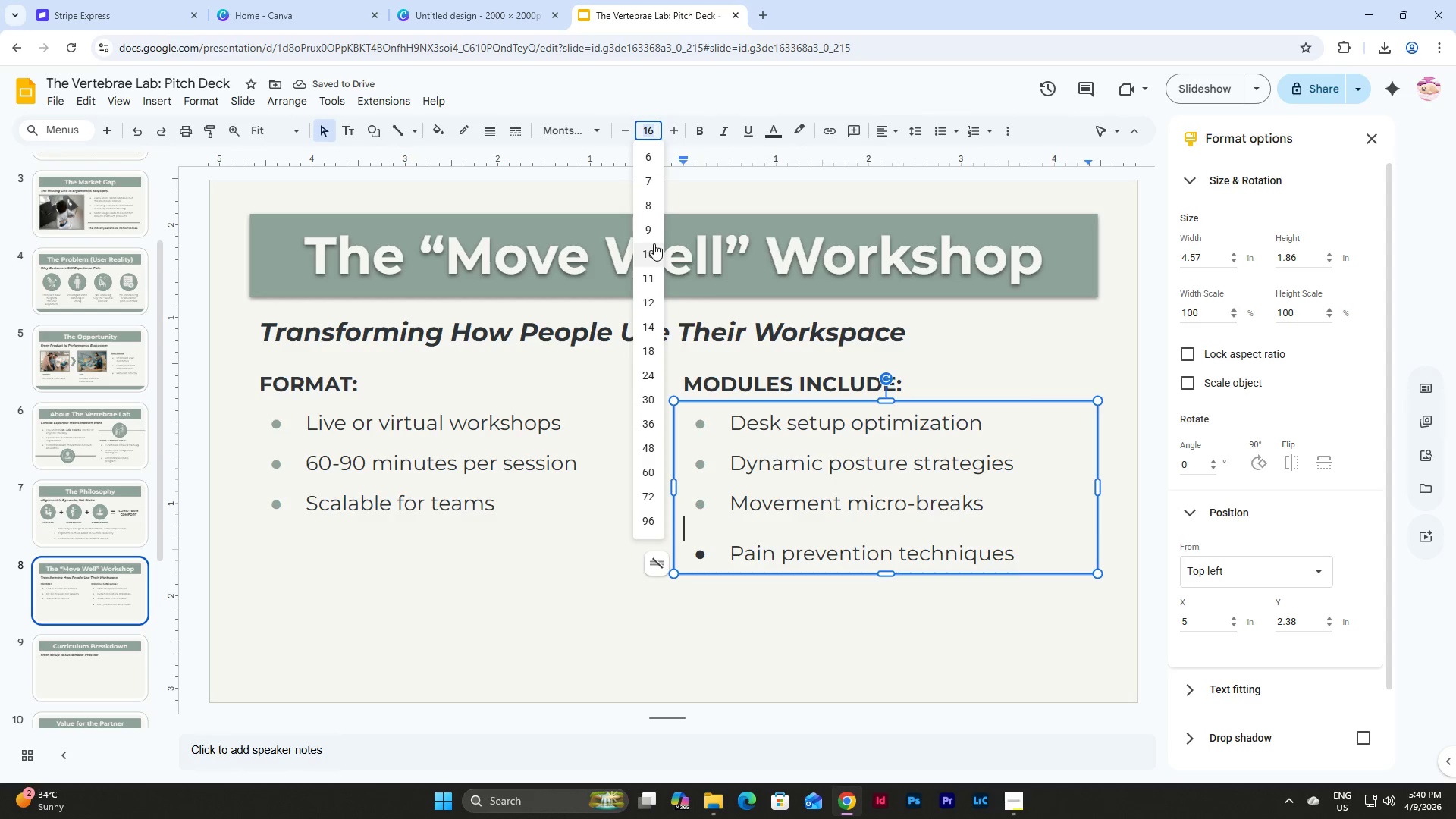 
left_click([654, 253])
 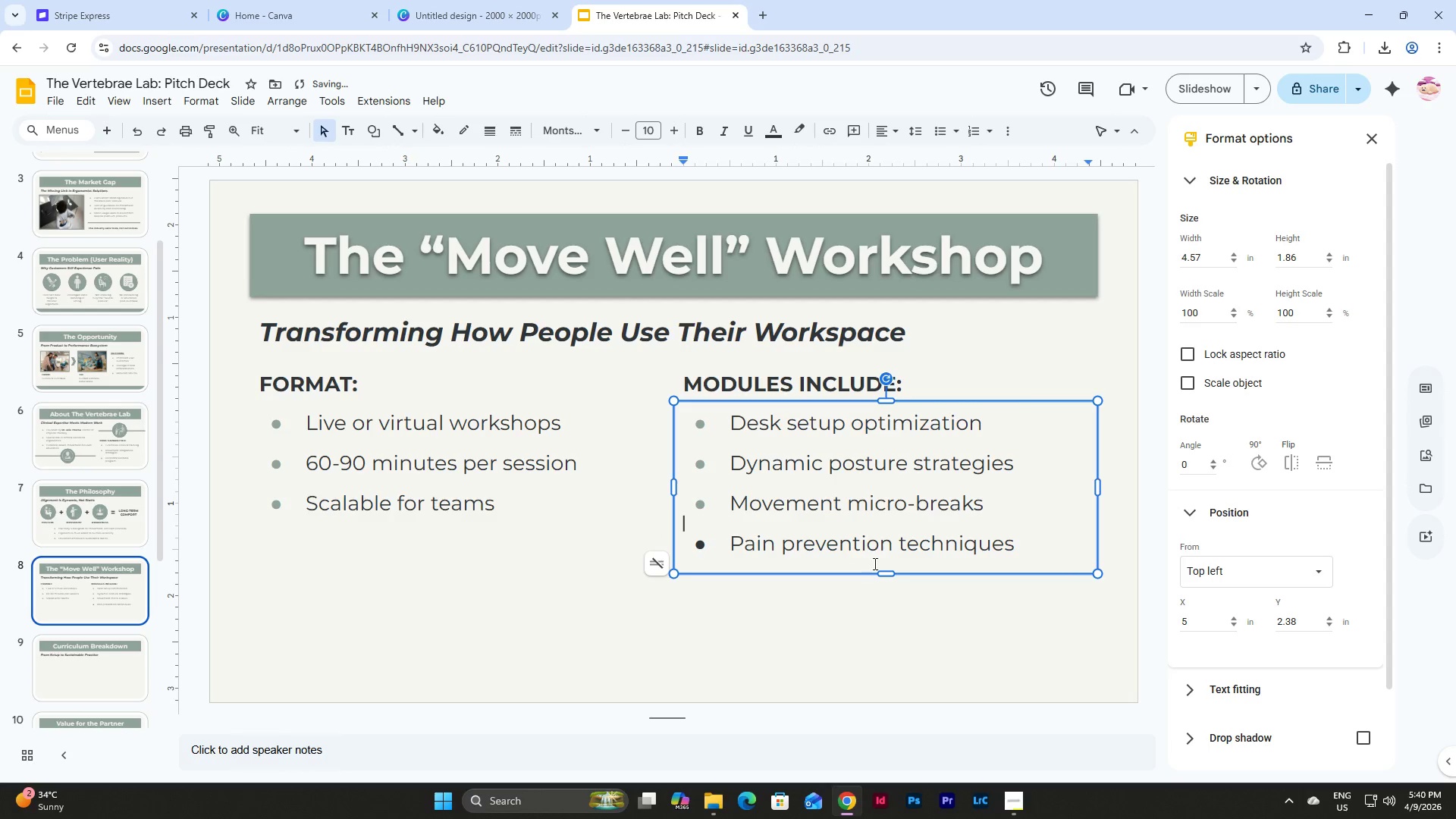 
left_click_drag(start_coordinate=[886, 571], to_coordinate=[885, 563])
 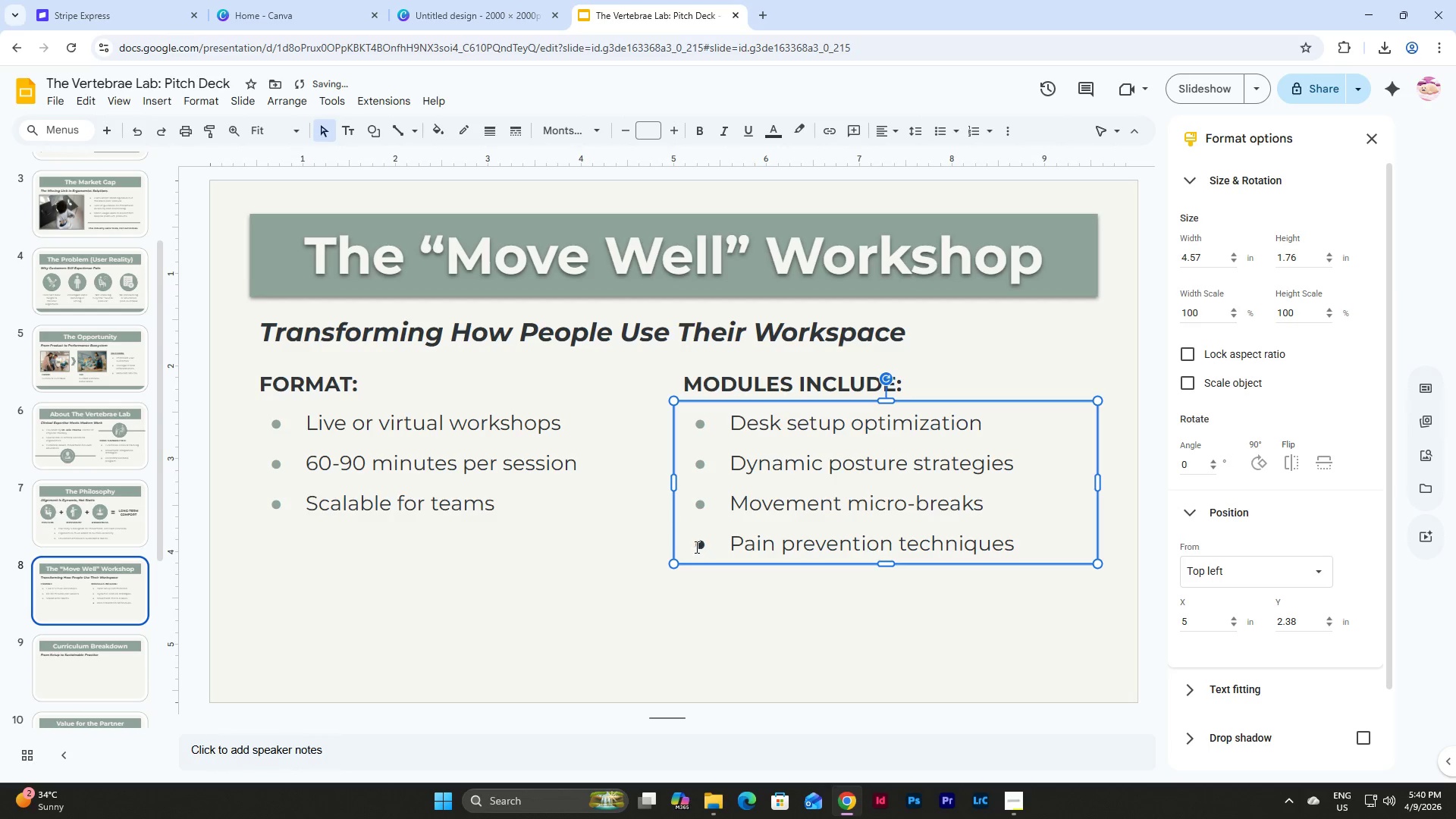 
left_click([695, 547])
 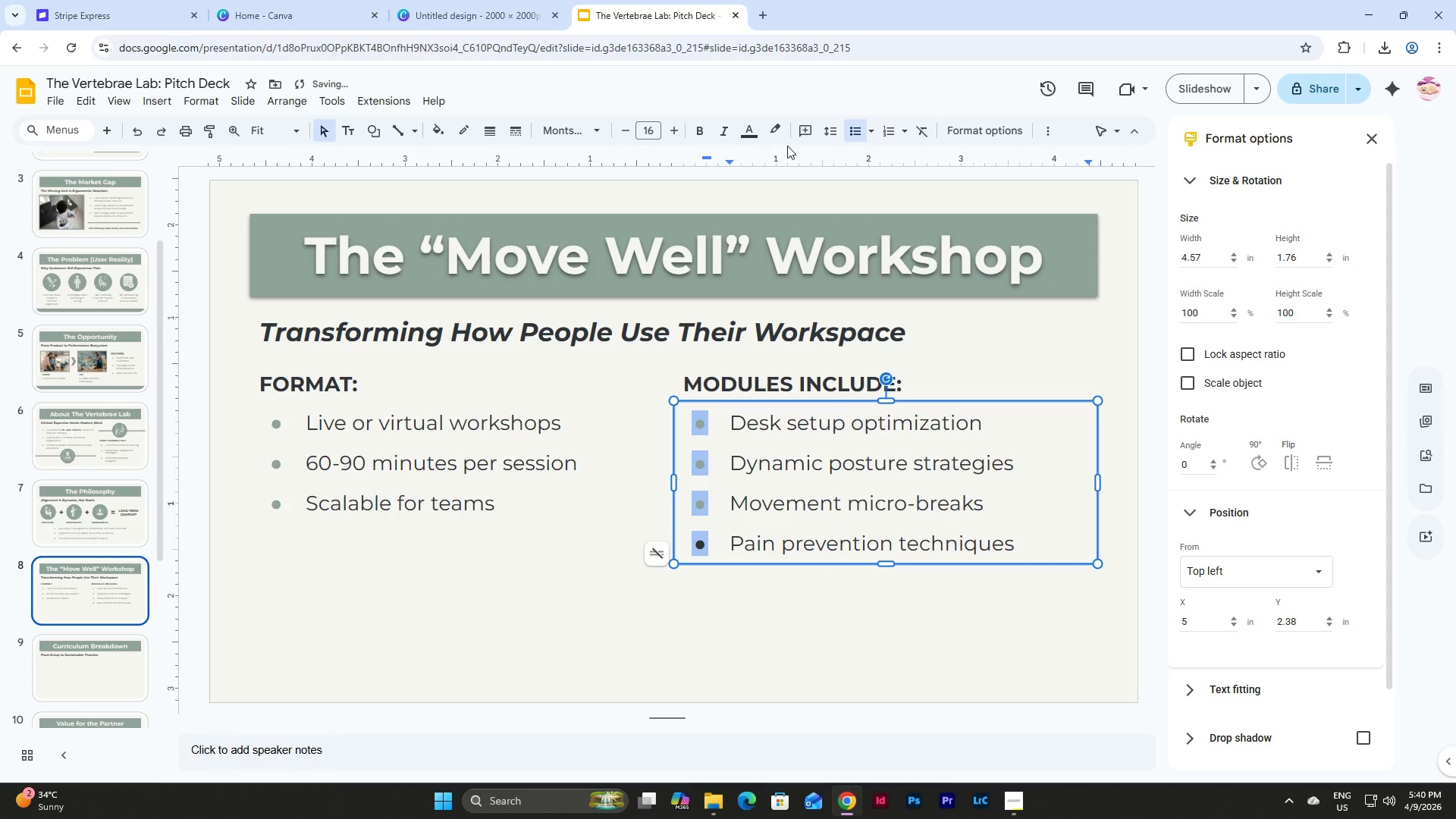 
left_click([748, 133])
 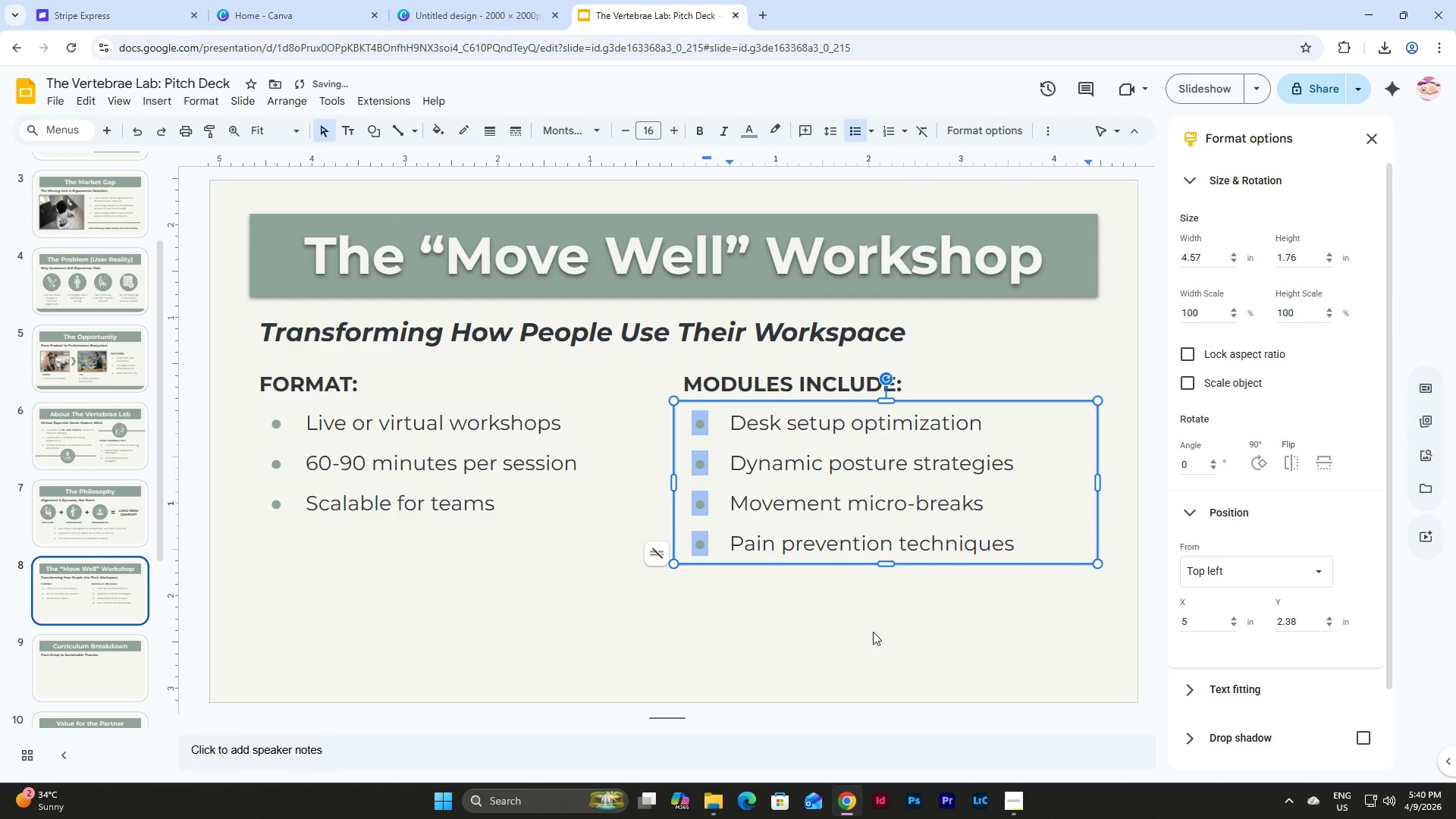 
left_click([876, 642])
 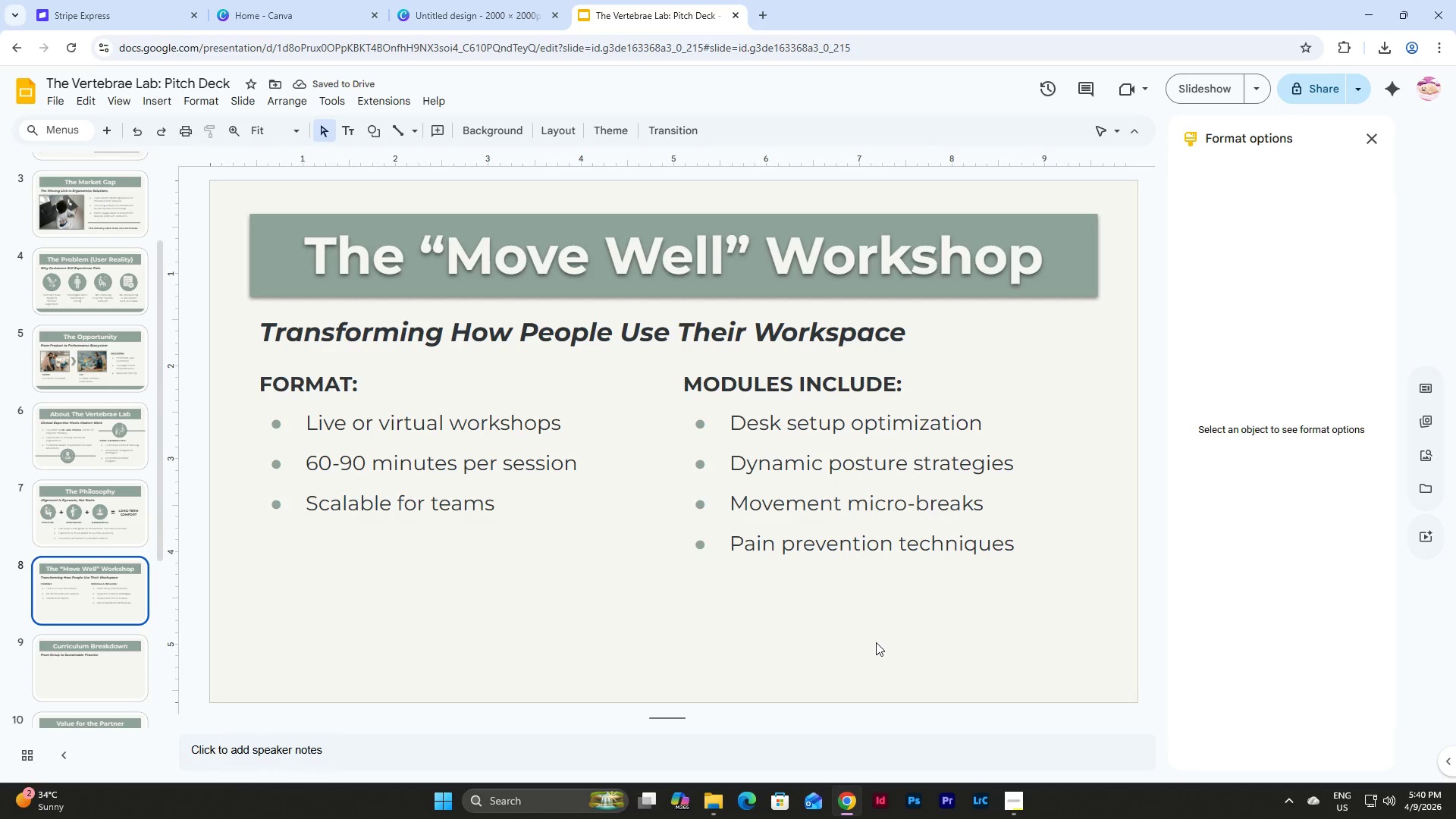 
left_click_drag(start_coordinate=[901, 625], to_coordinate=[269, 382])
 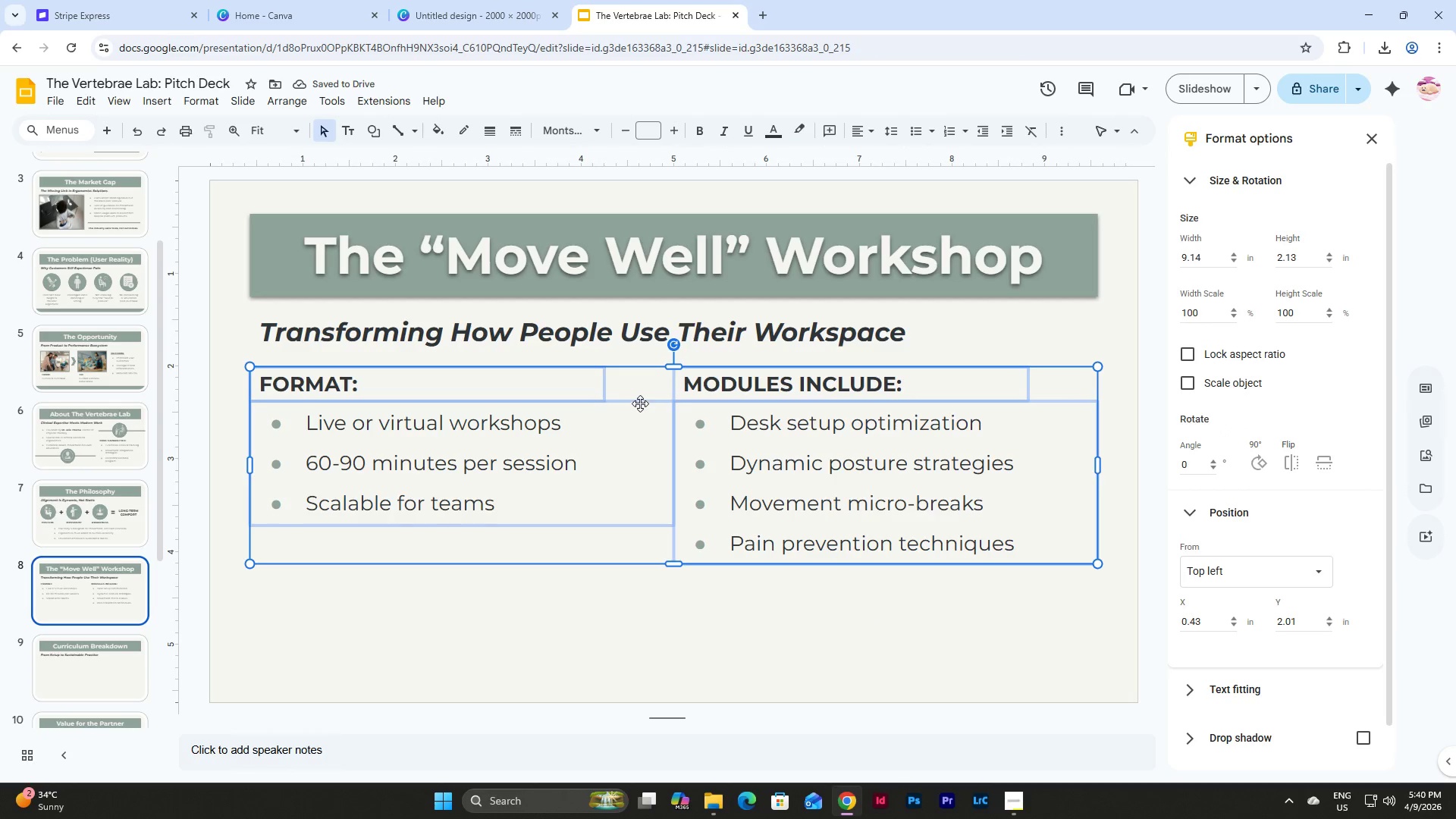 
left_click_drag(start_coordinate=[640, 403], to_coordinate=[641, 507])
 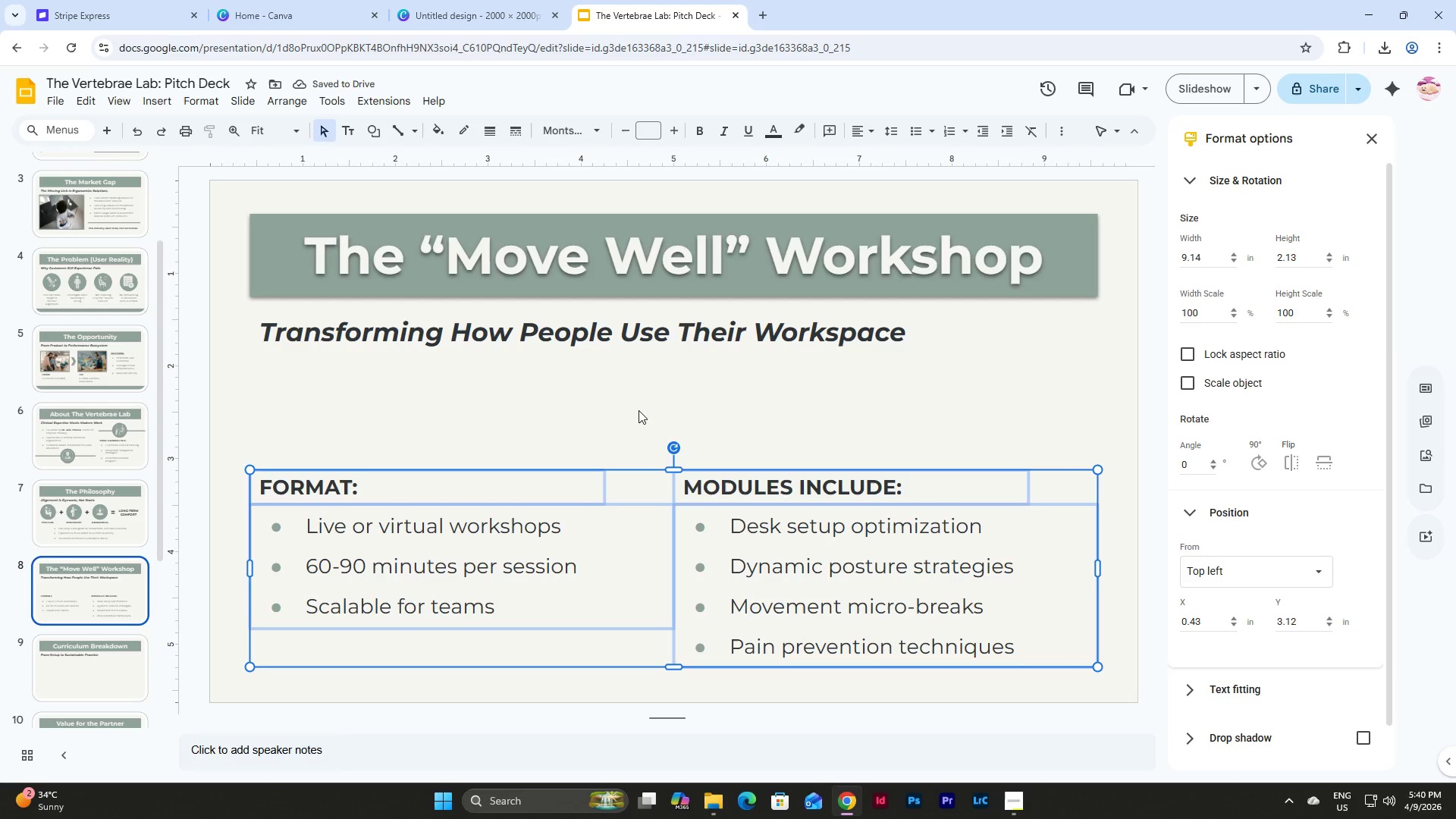 
left_click([639, 410])
 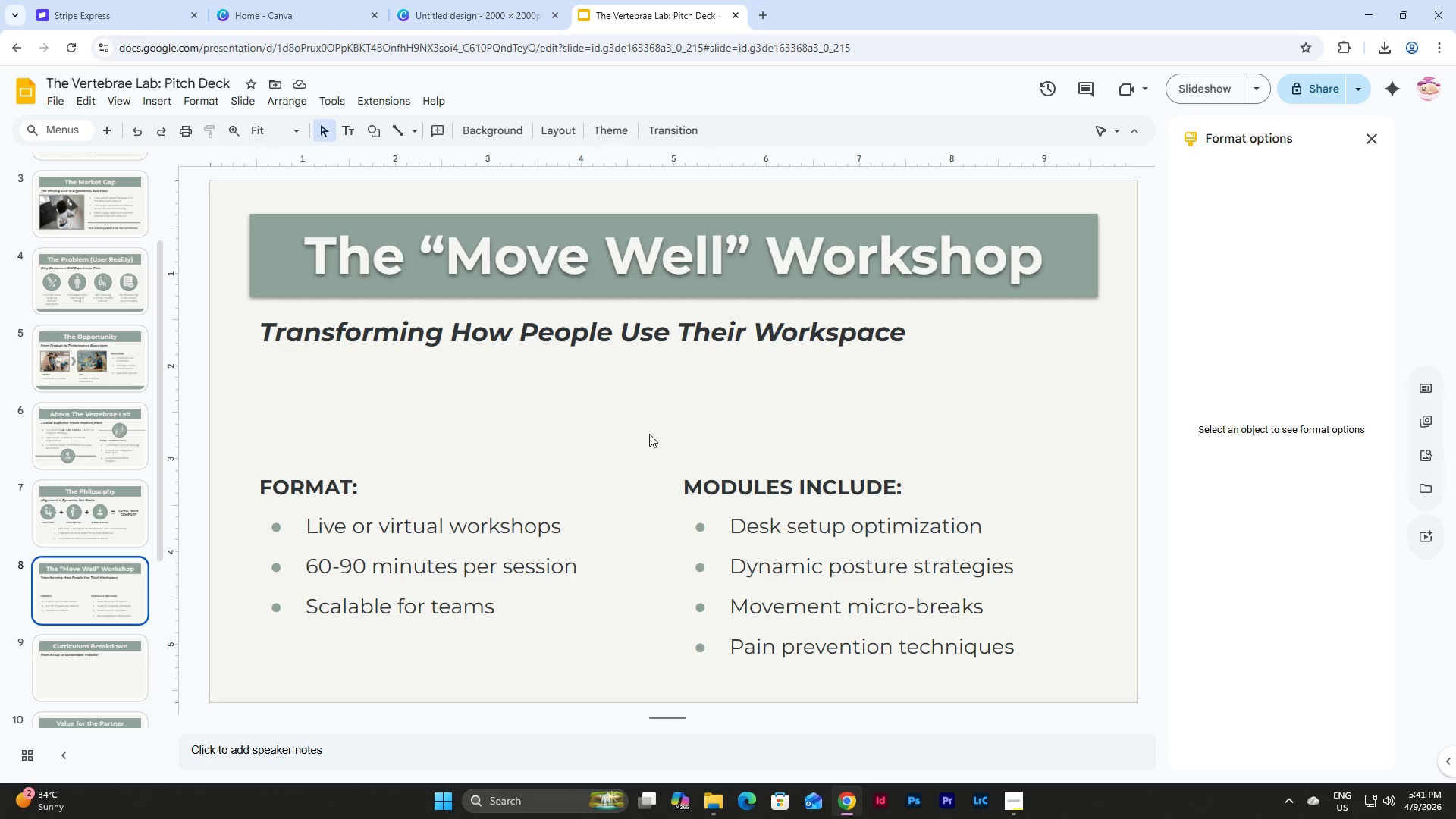 
wait(17.25)
 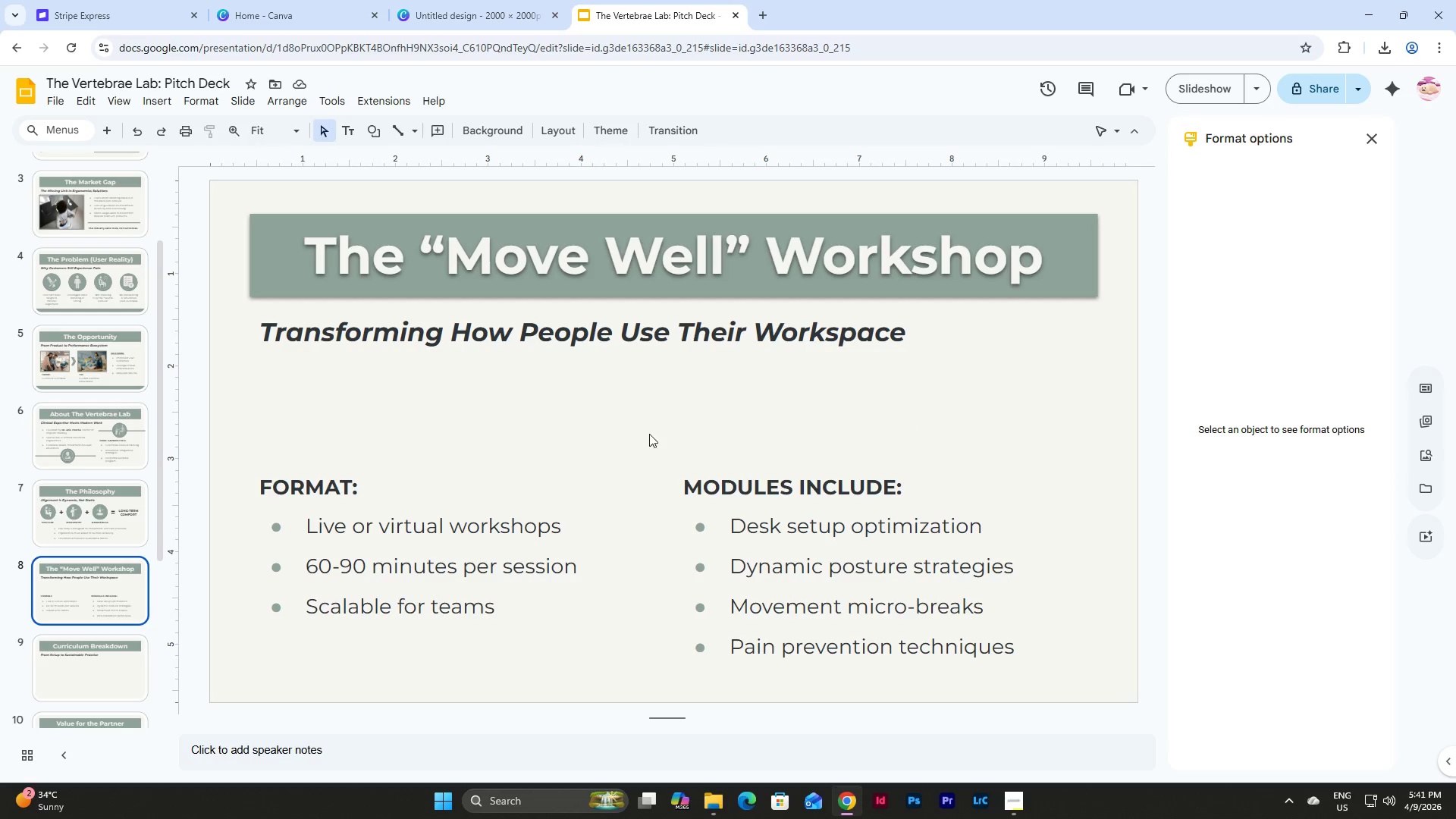 
left_click([334, 551])
 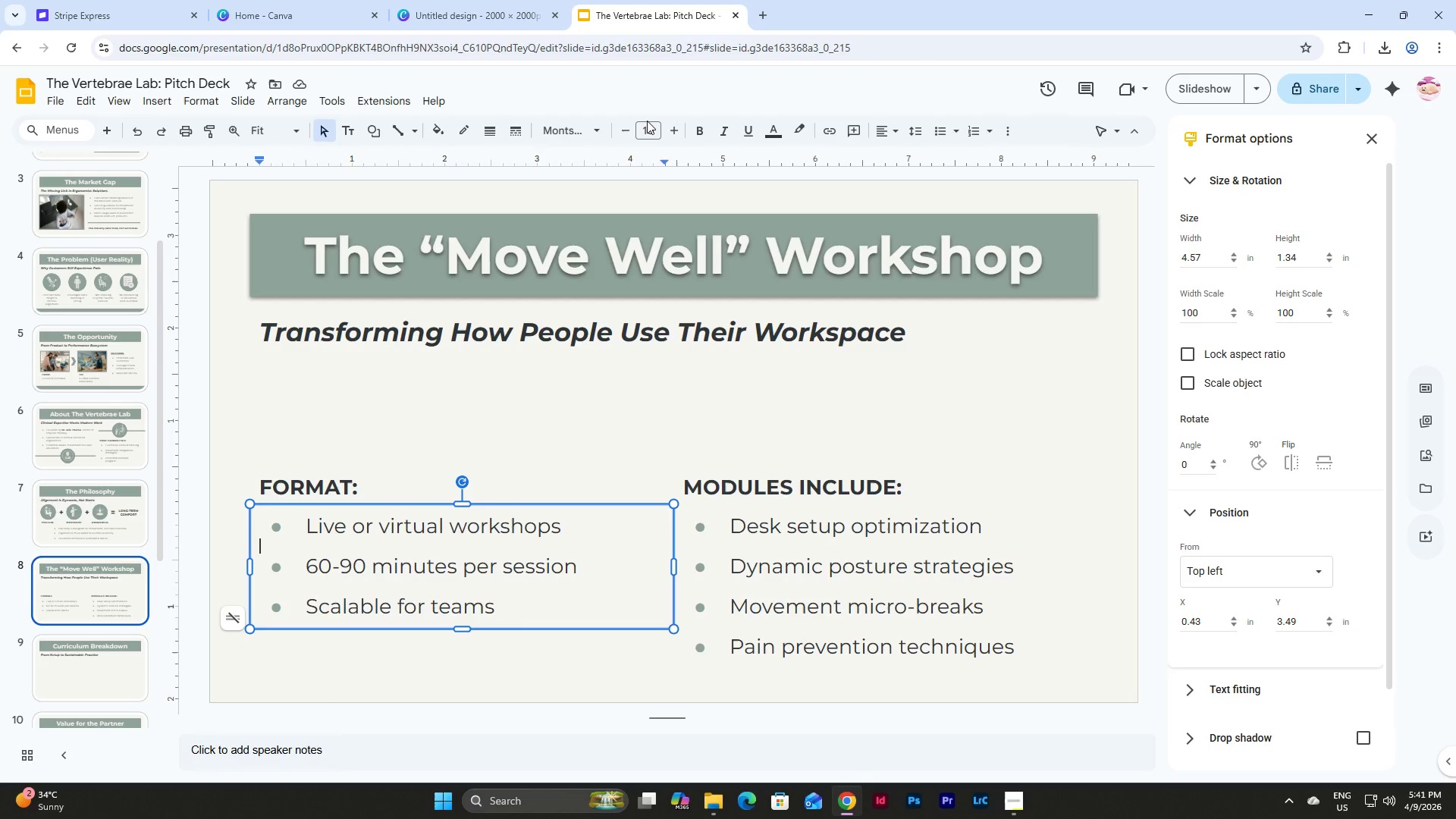 
double_click([648, 129])
 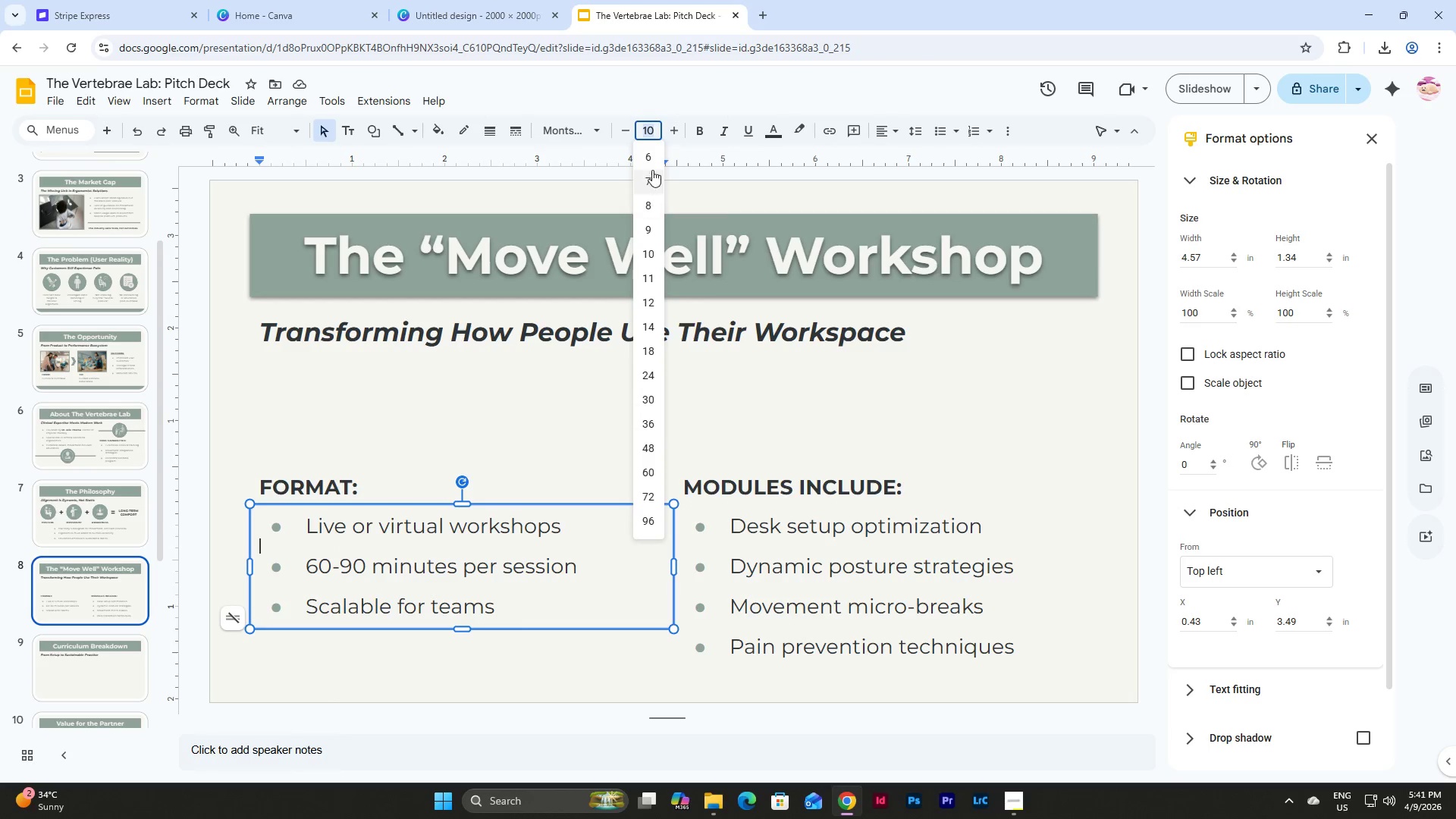 
left_click([652, 163])
 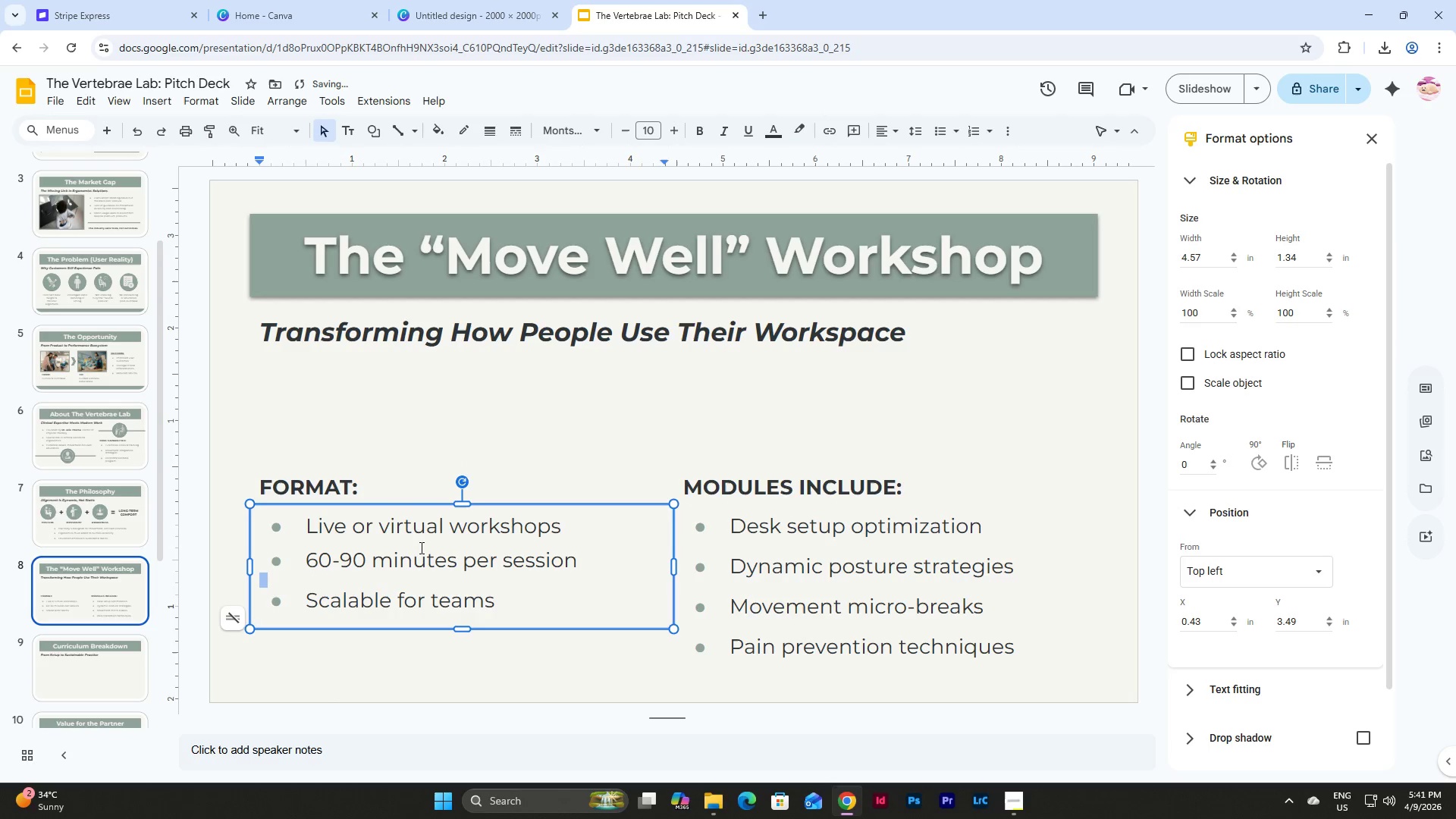 
left_click([361, 585])
 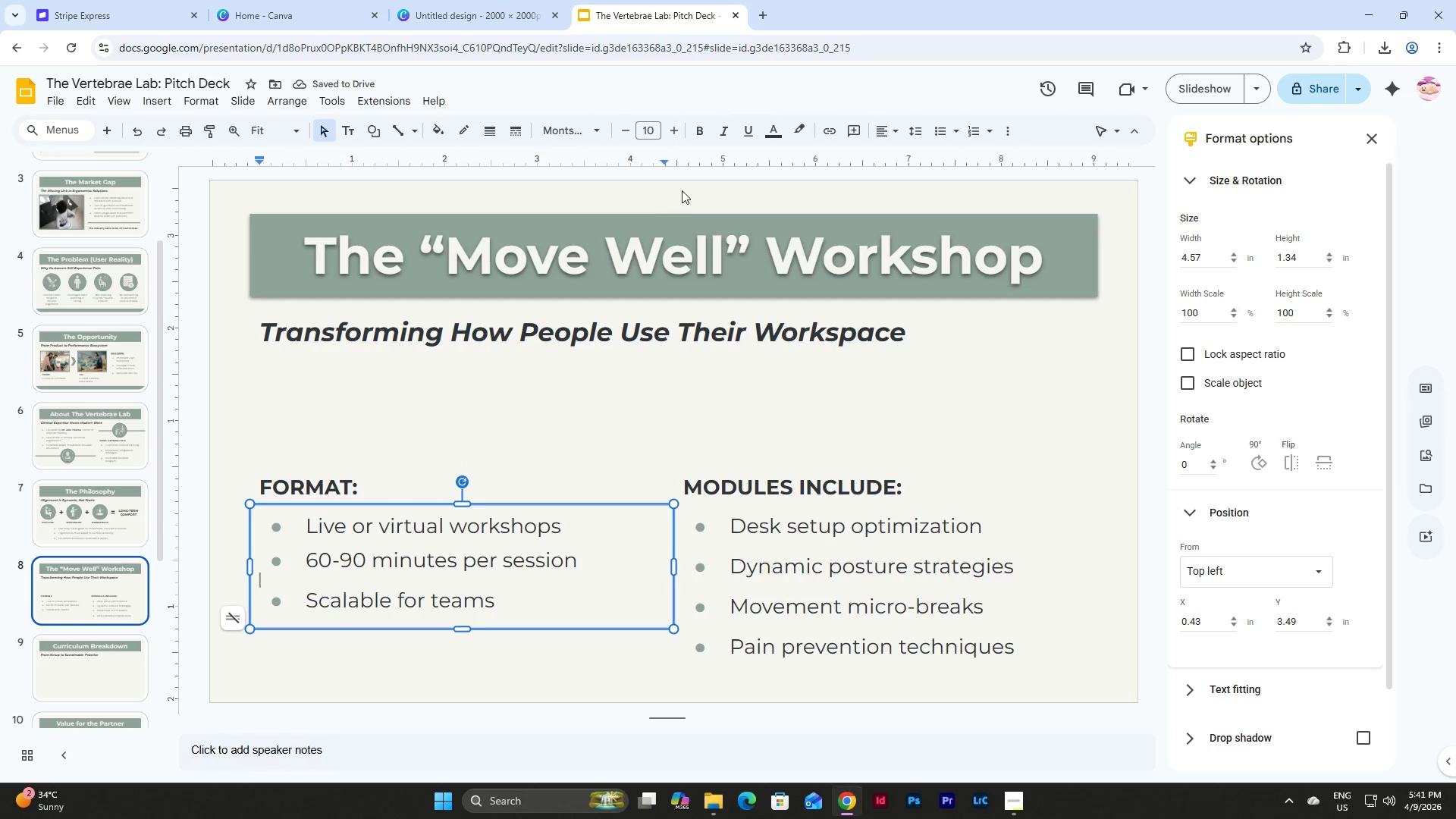 
left_click([651, 130])
 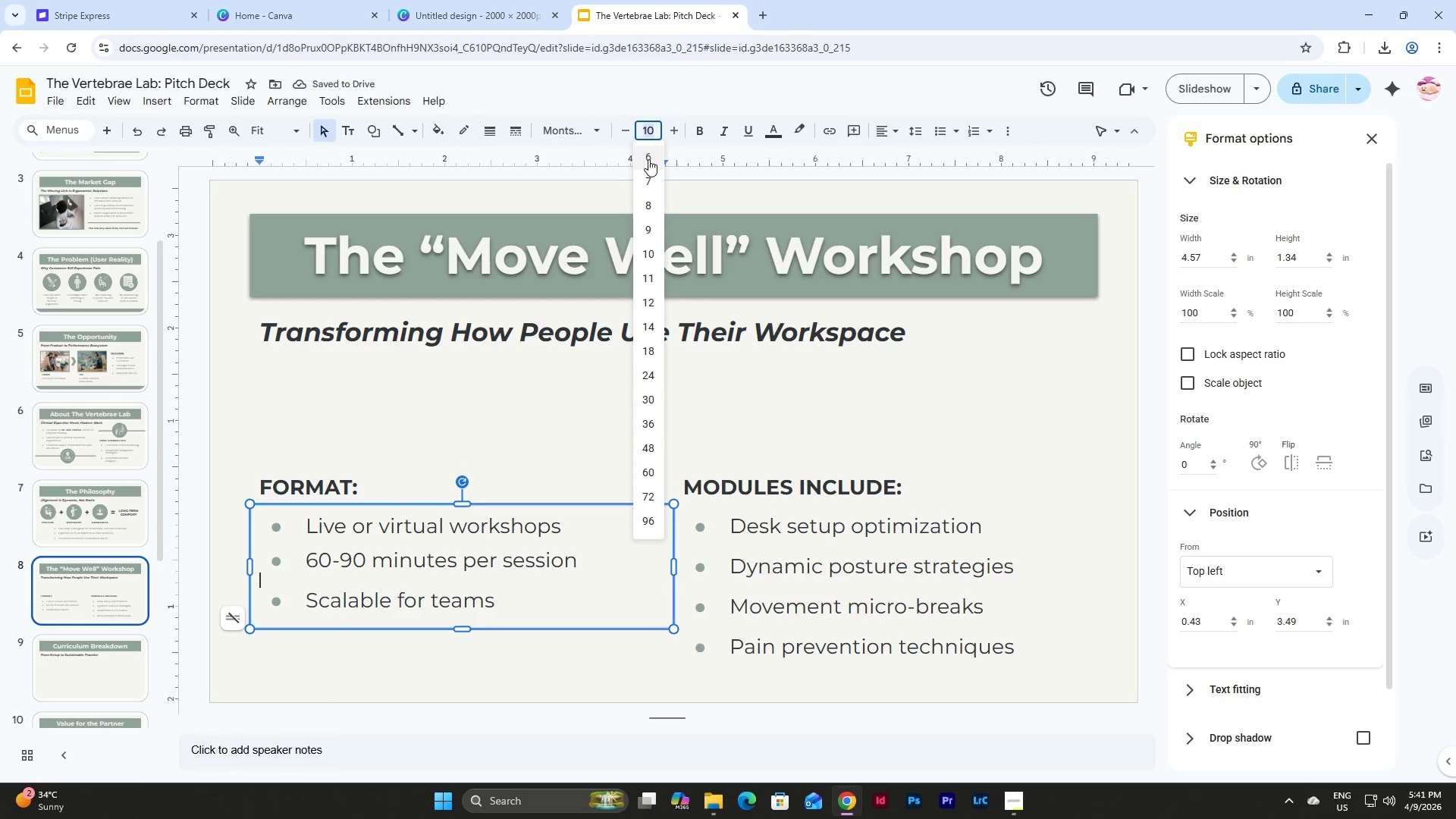 
left_click([648, 158])
 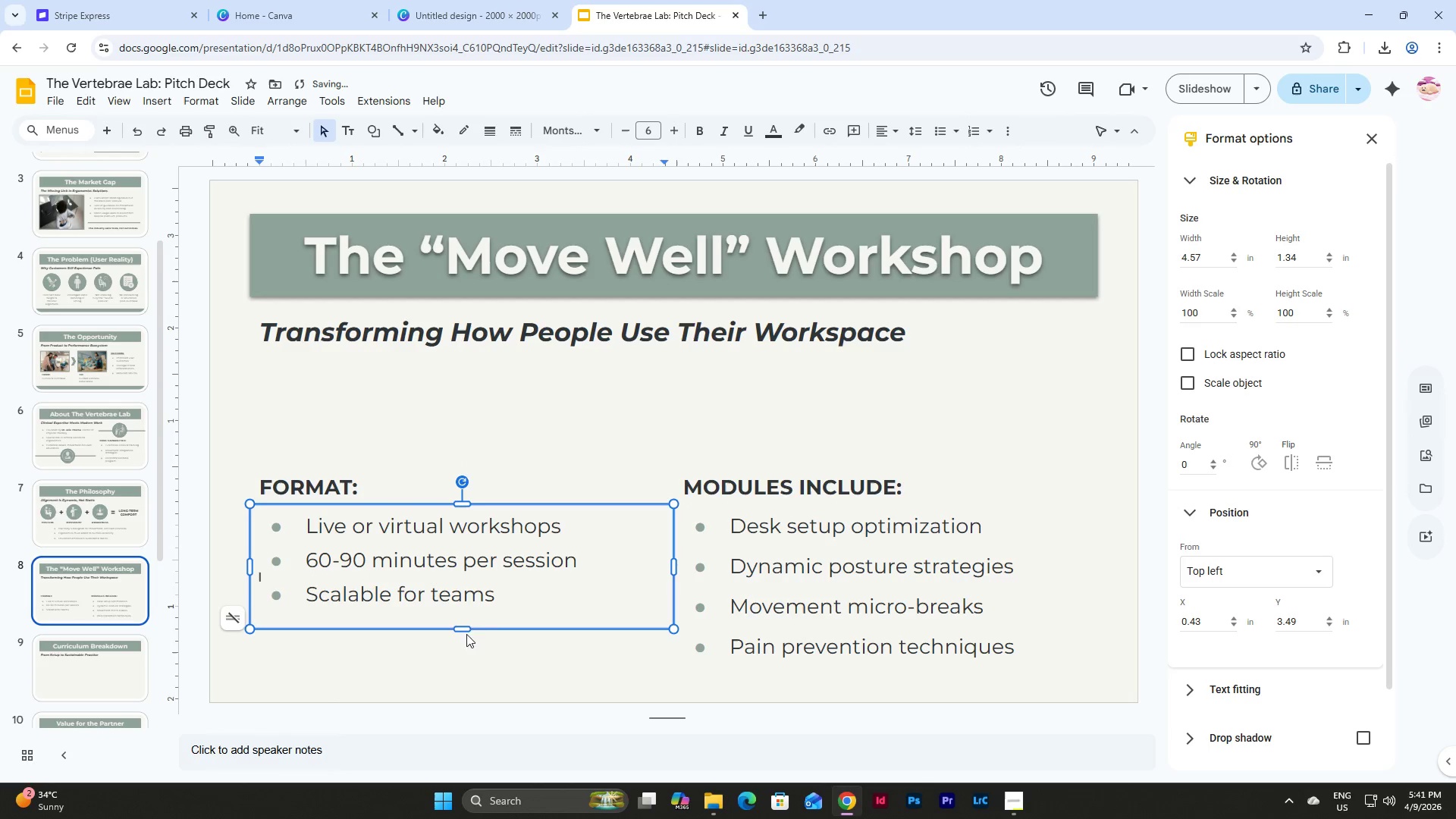 
left_click_drag(start_coordinate=[466, 629], to_coordinate=[466, 612])
 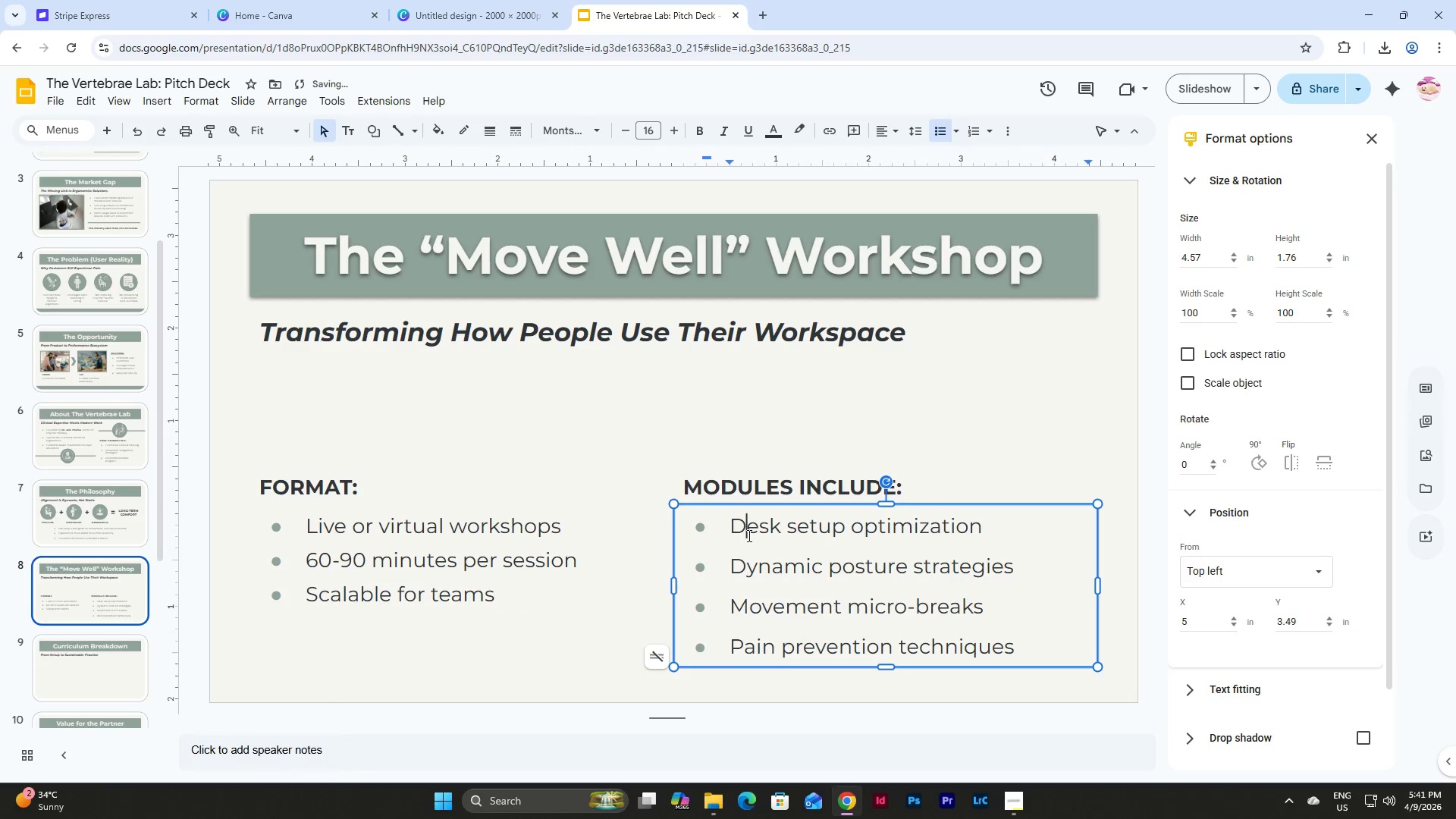 
double_click([738, 551])
 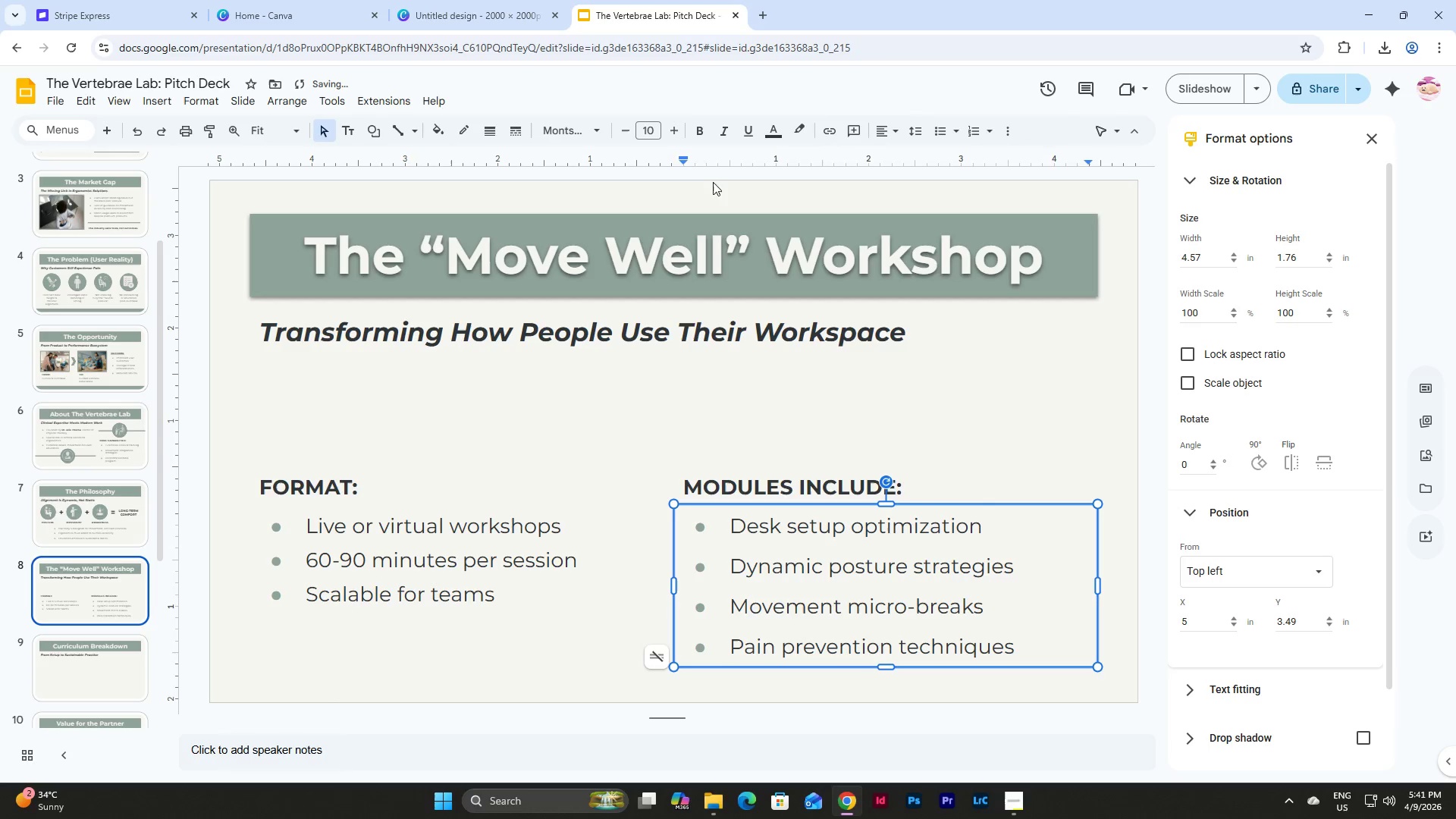 
left_click([653, 133])
 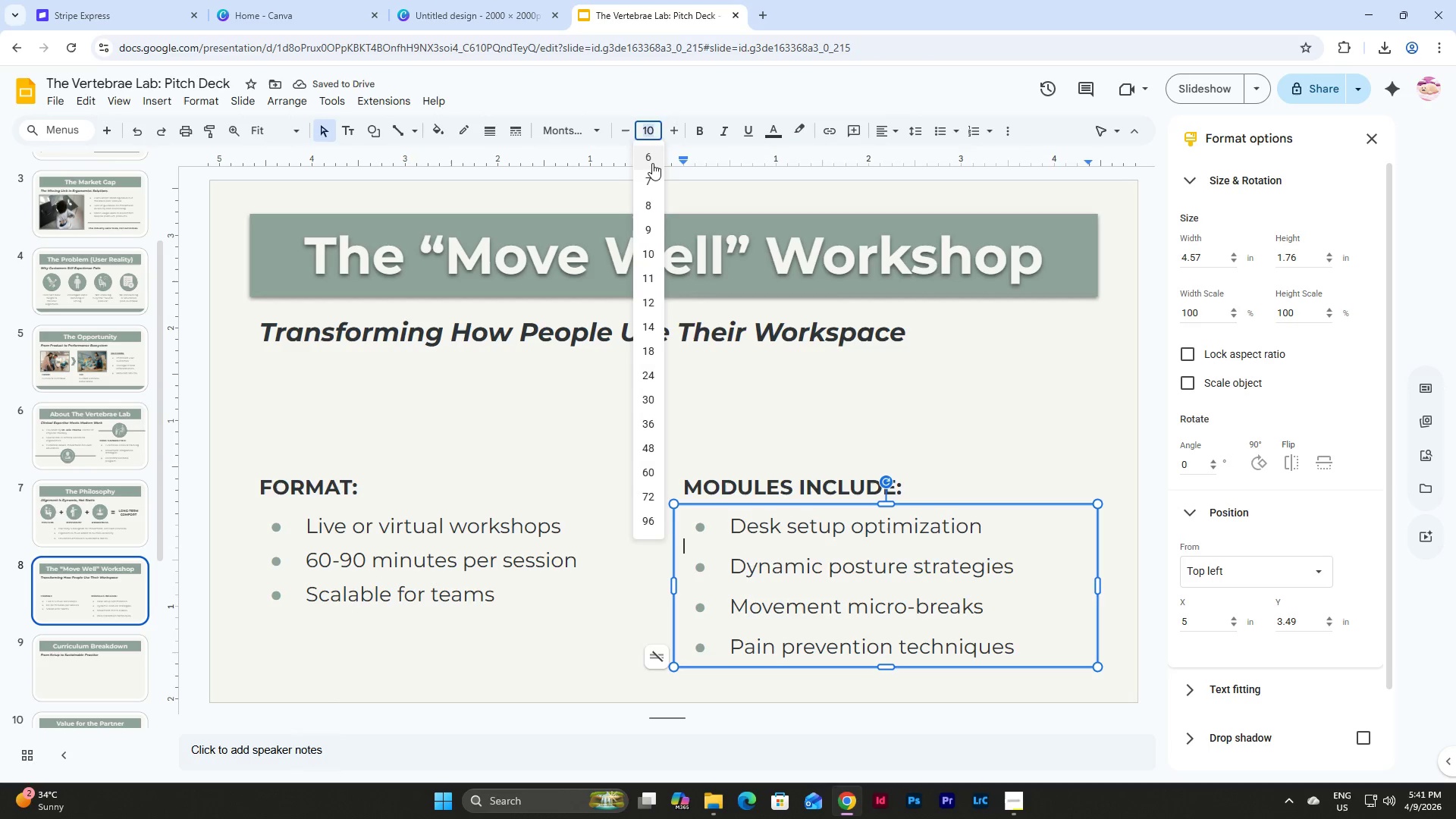 
left_click([652, 163])
 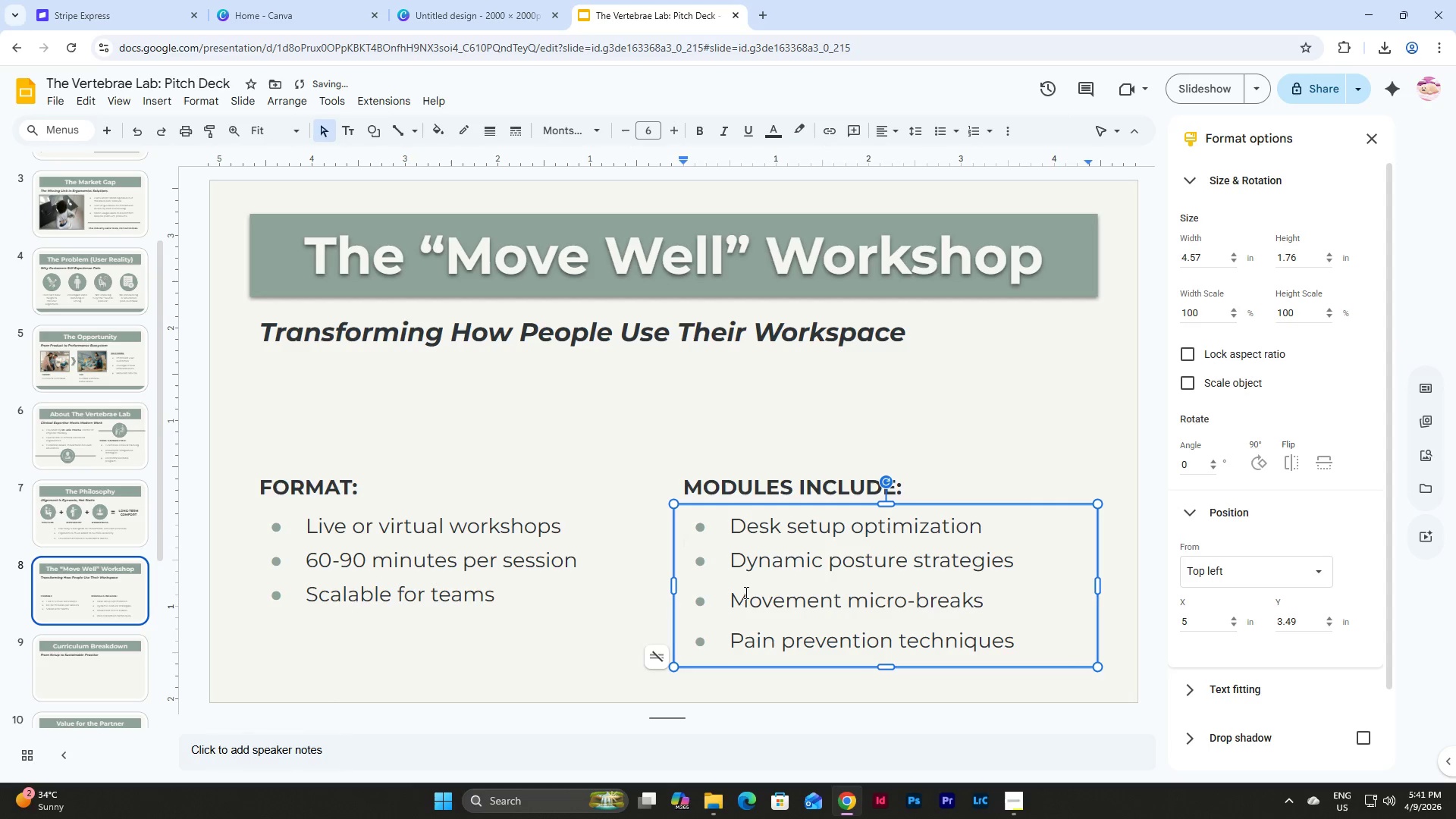 
left_click([736, 582])
 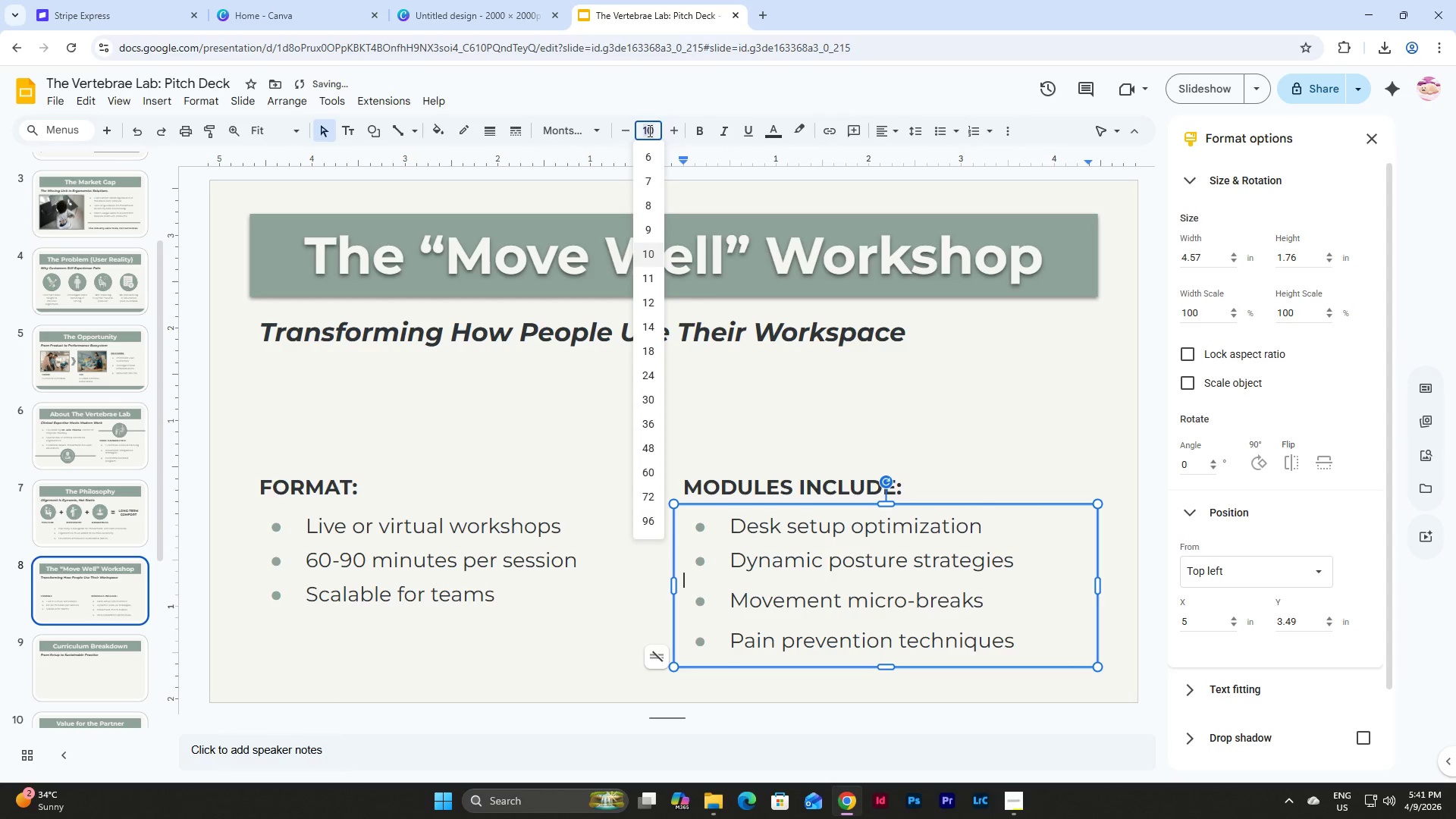 
left_click([651, 164])
 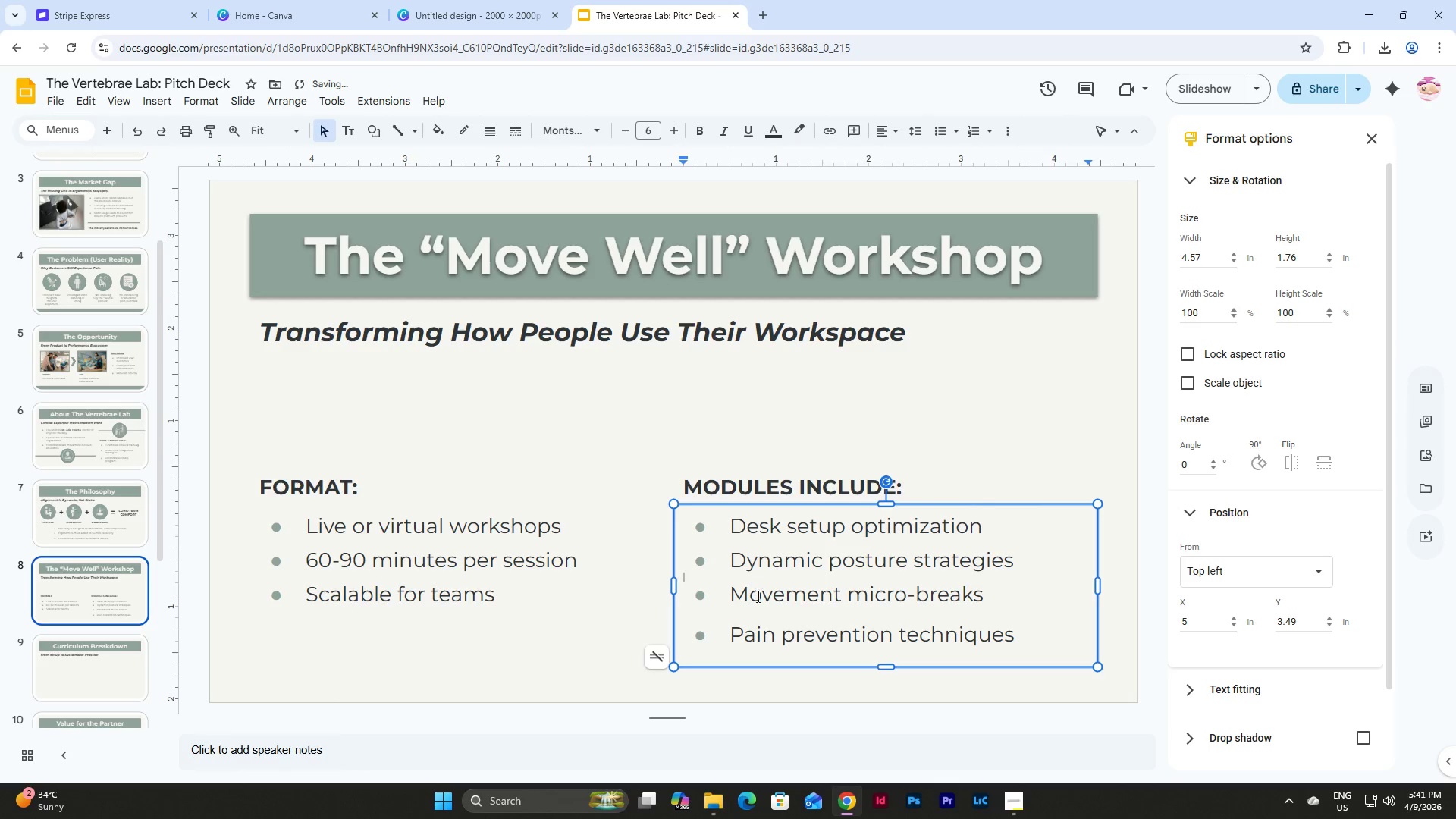 
left_click([750, 610])
 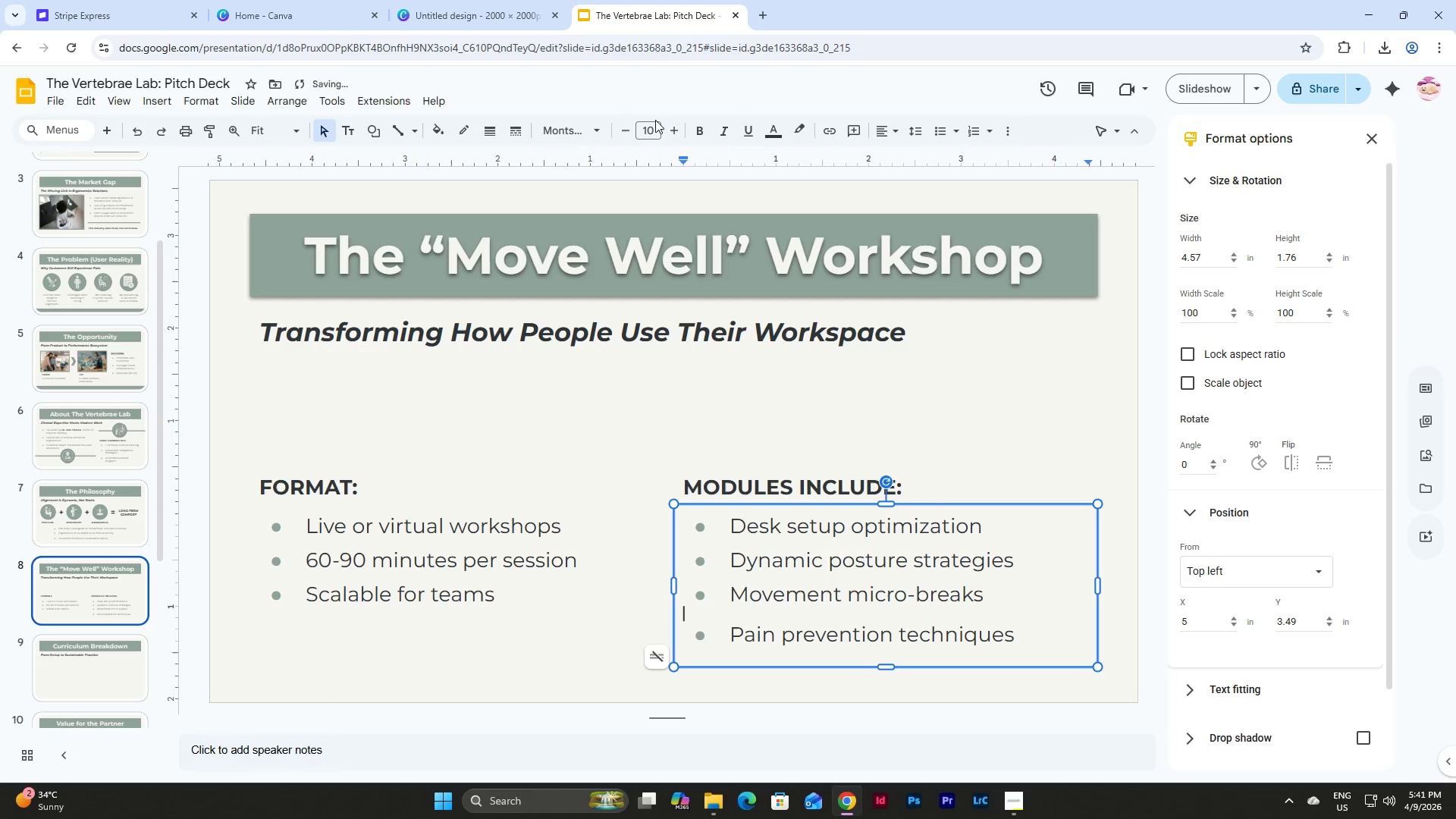 
left_click([650, 132])
 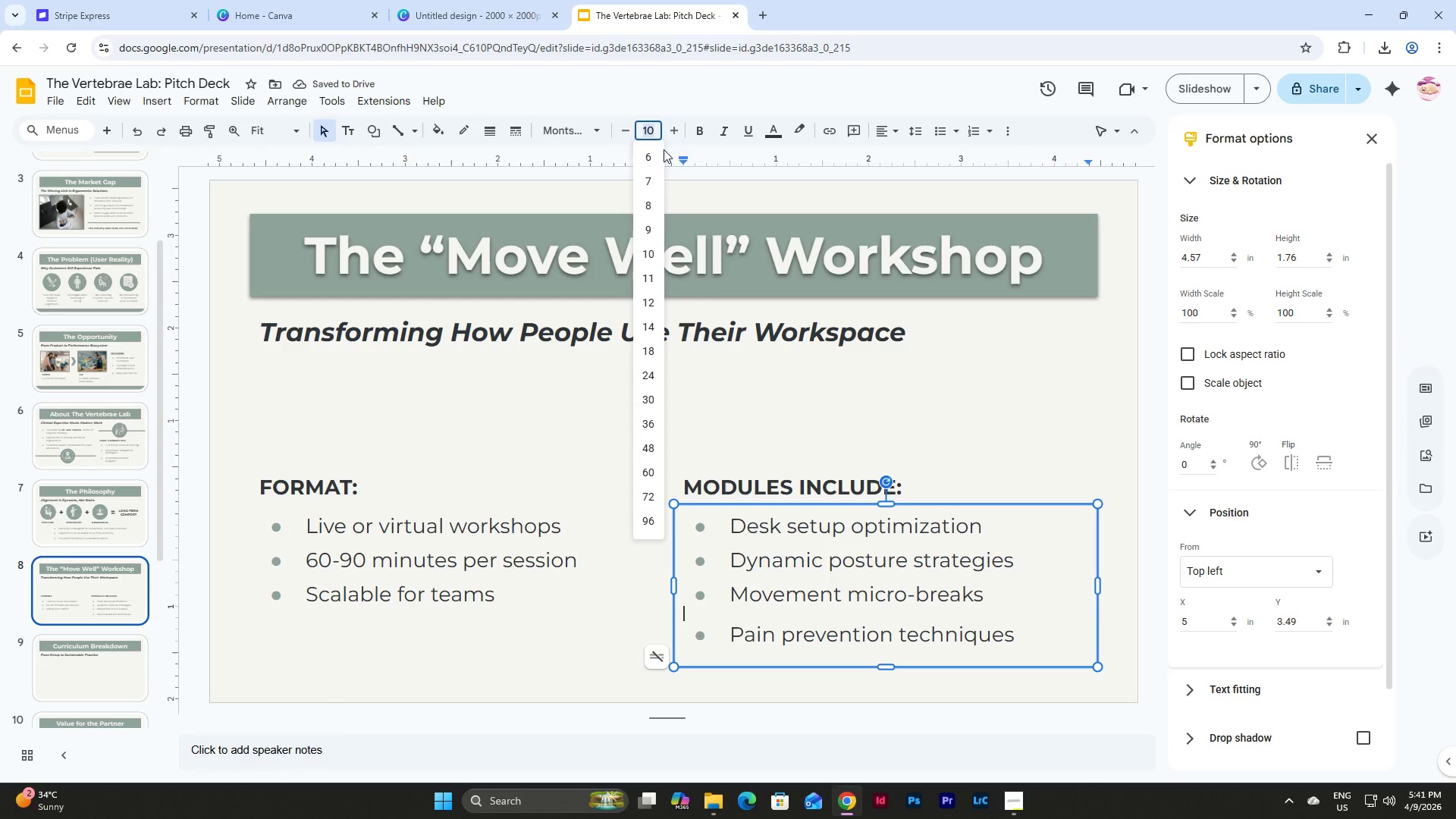 
left_click([651, 155])
 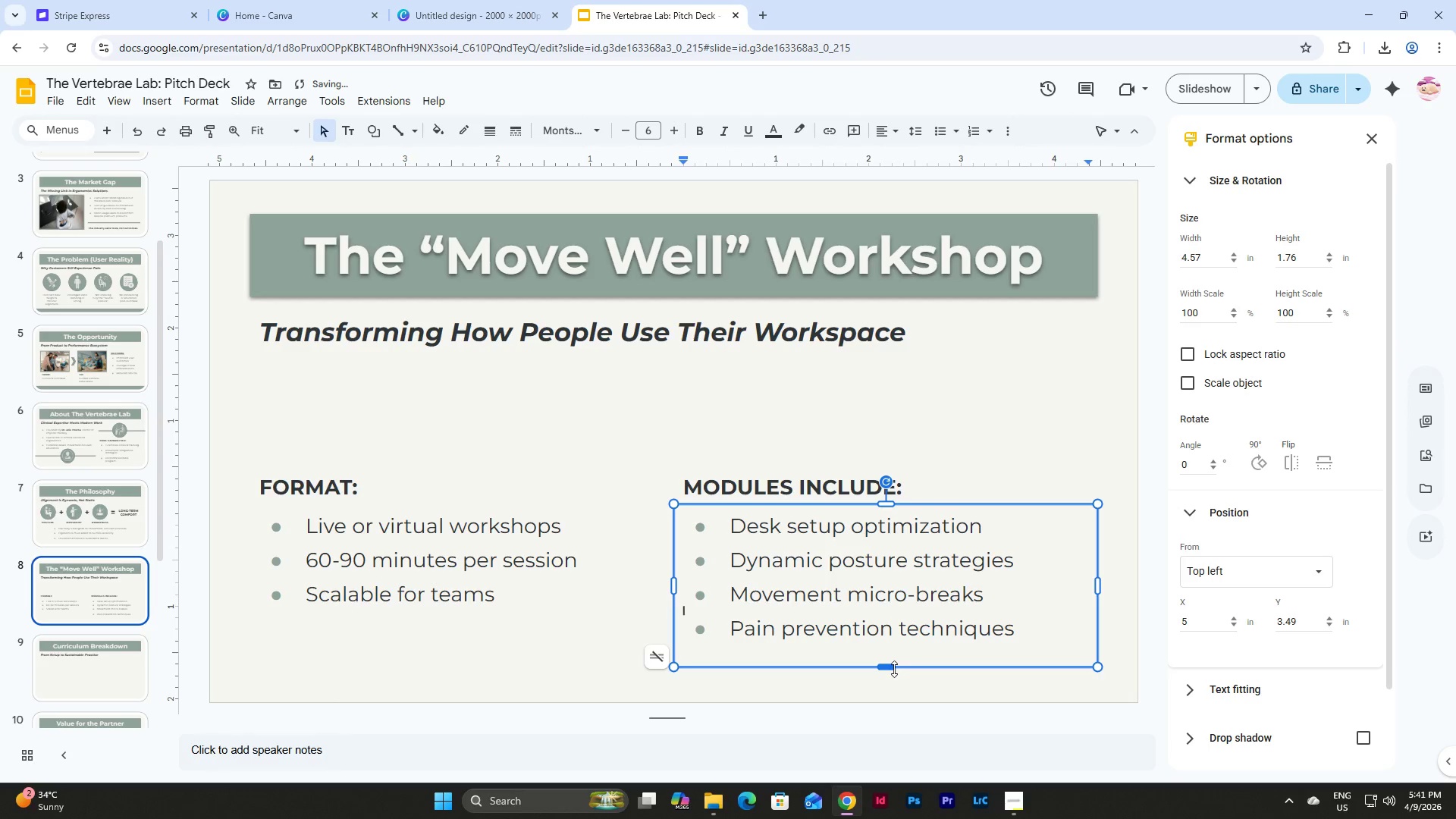 
left_click([860, 655])
 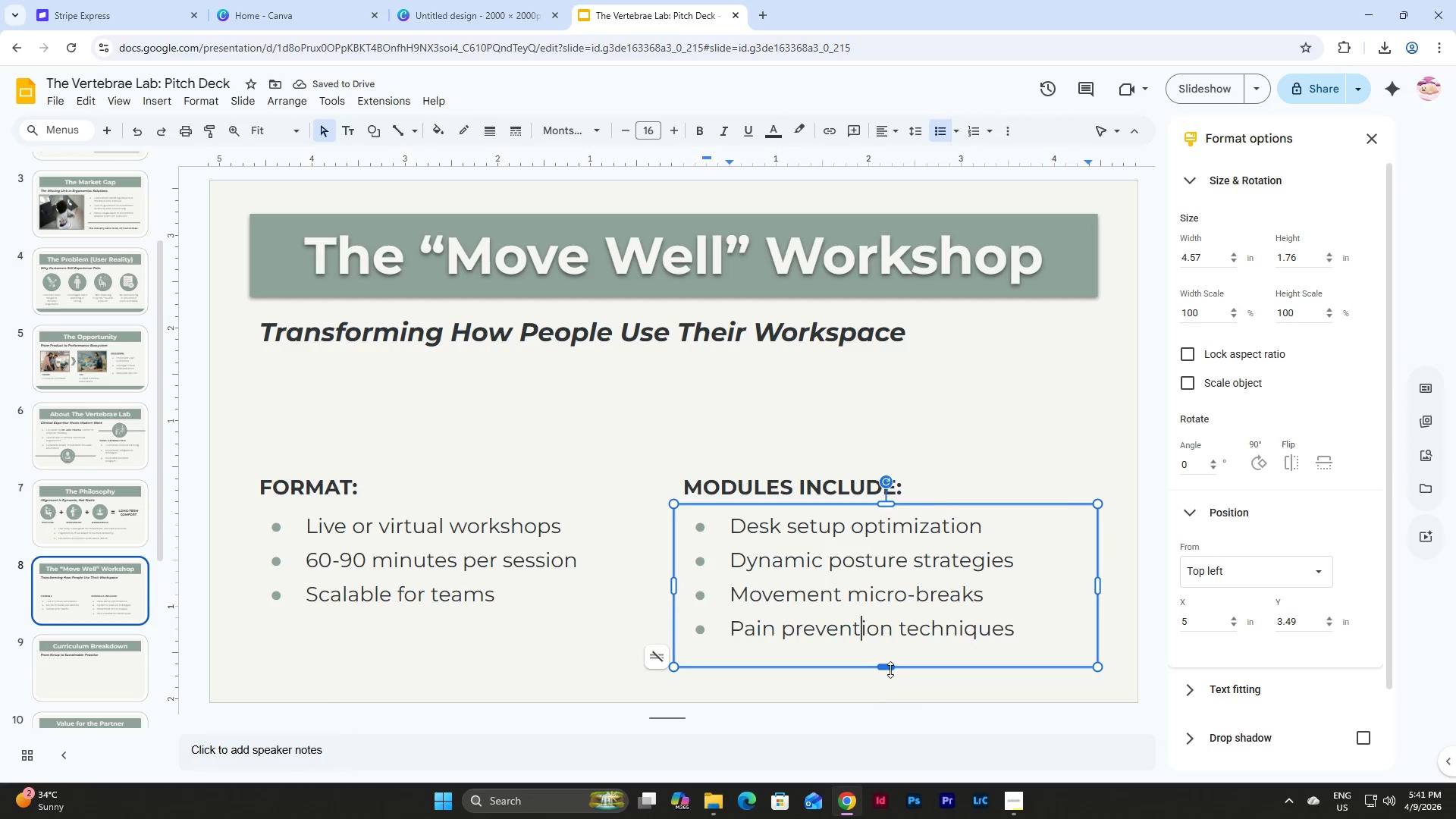 
left_click_drag(start_coordinate=[890, 670], to_coordinate=[887, 648])
 